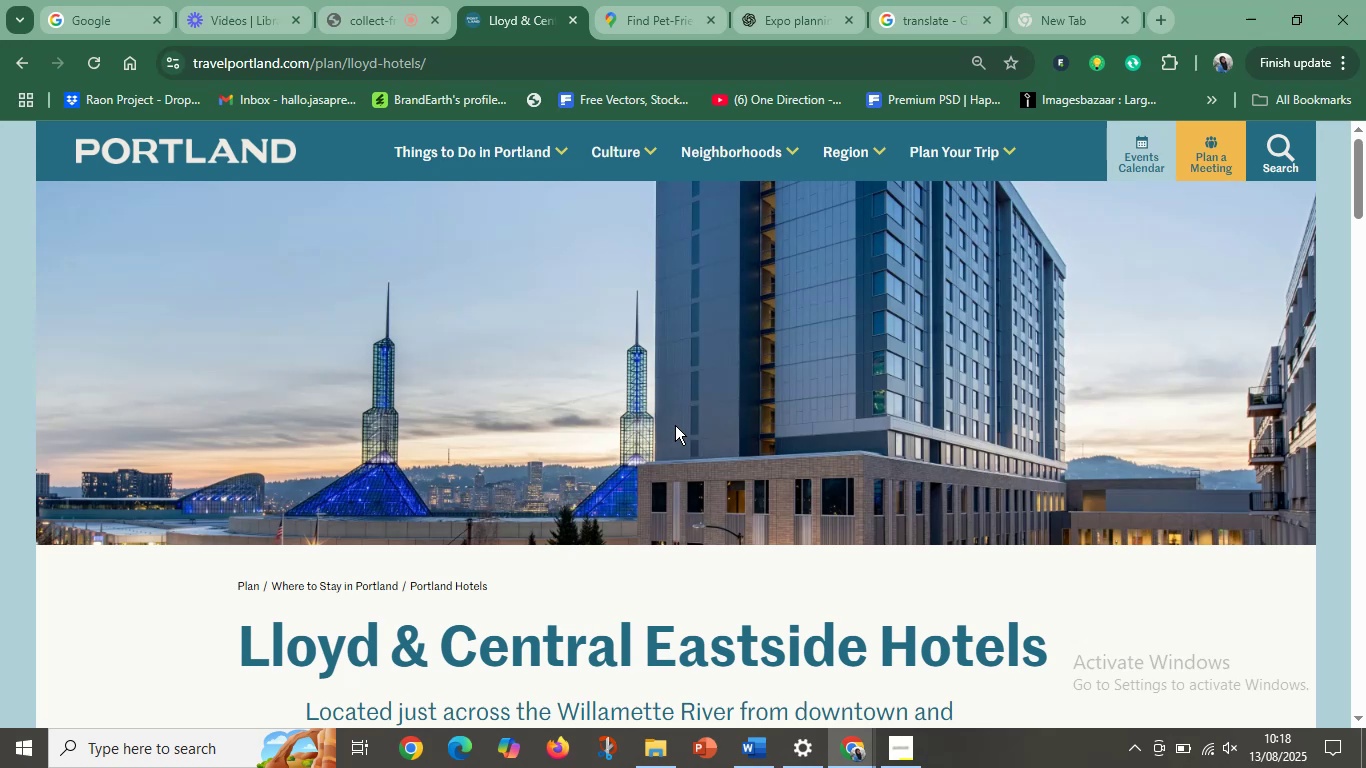 
wait(7.96)
 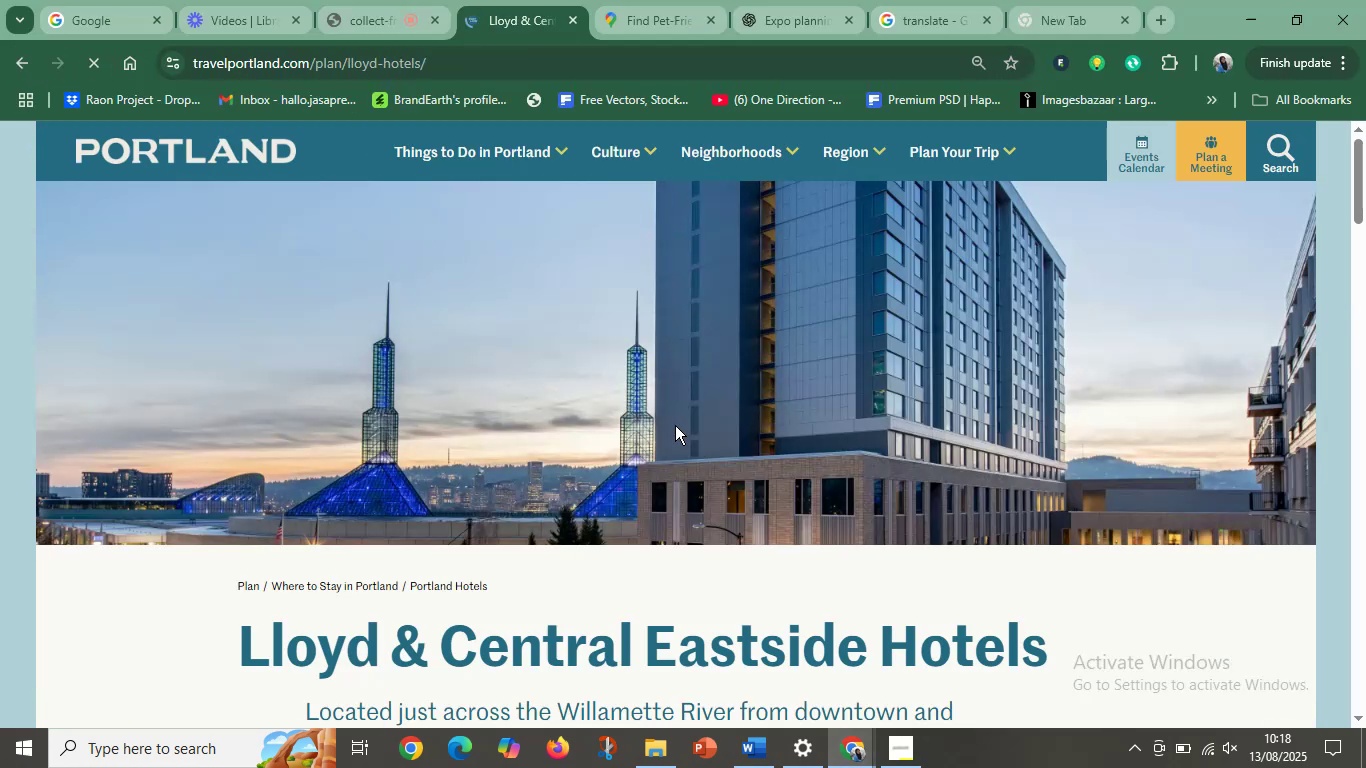 
scroll: coordinate [571, 525], scroll_direction: down, amount: 10.0
 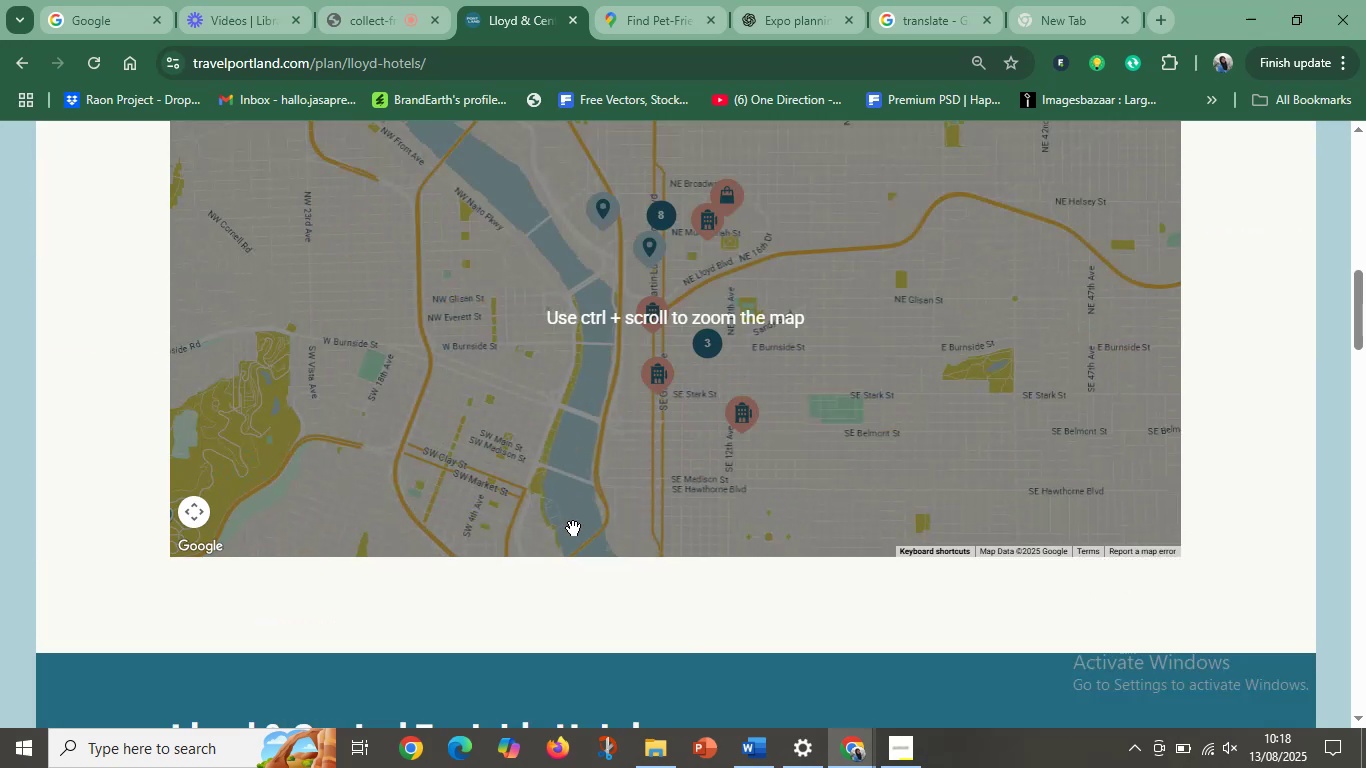 
scroll: coordinate [657, 605], scroll_direction: up, amount: 1.0
 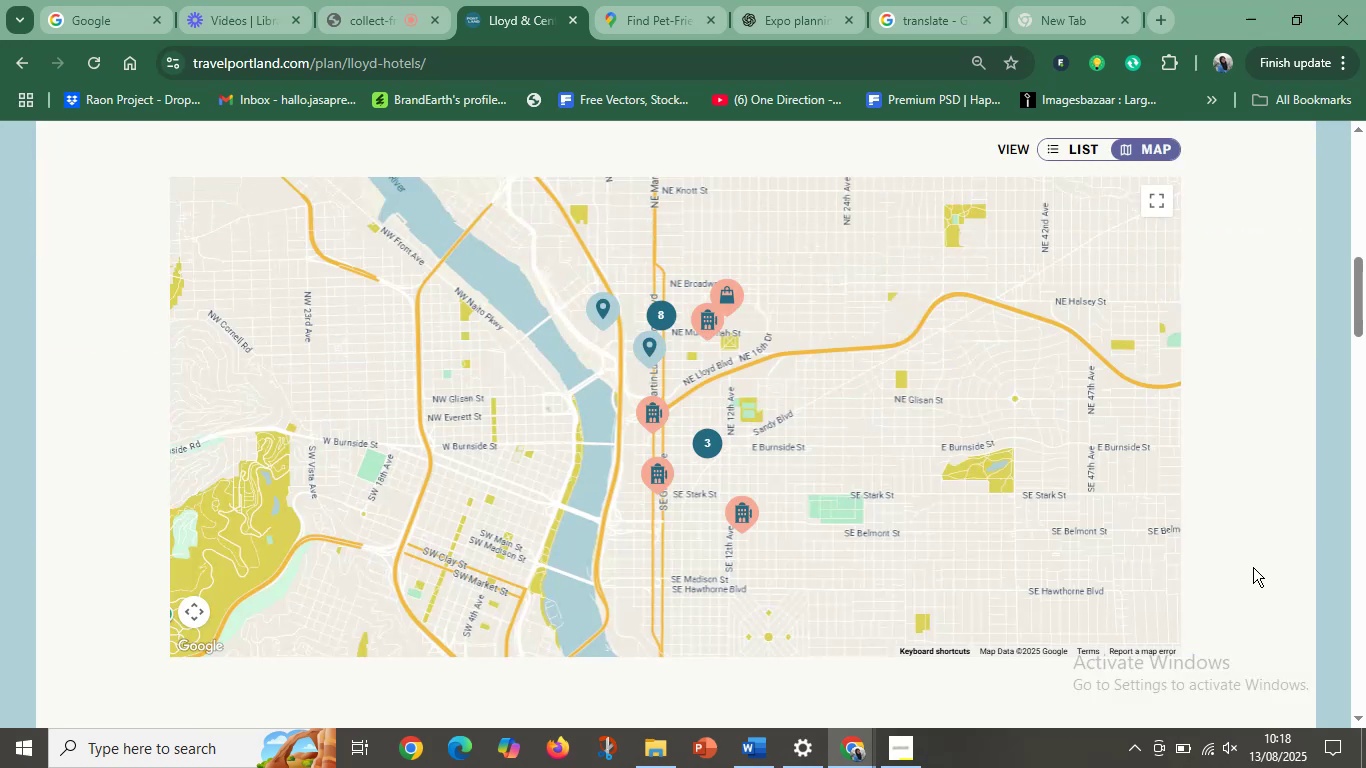 
scroll: coordinate [1235, 564], scroll_direction: down, amount: 1.0
 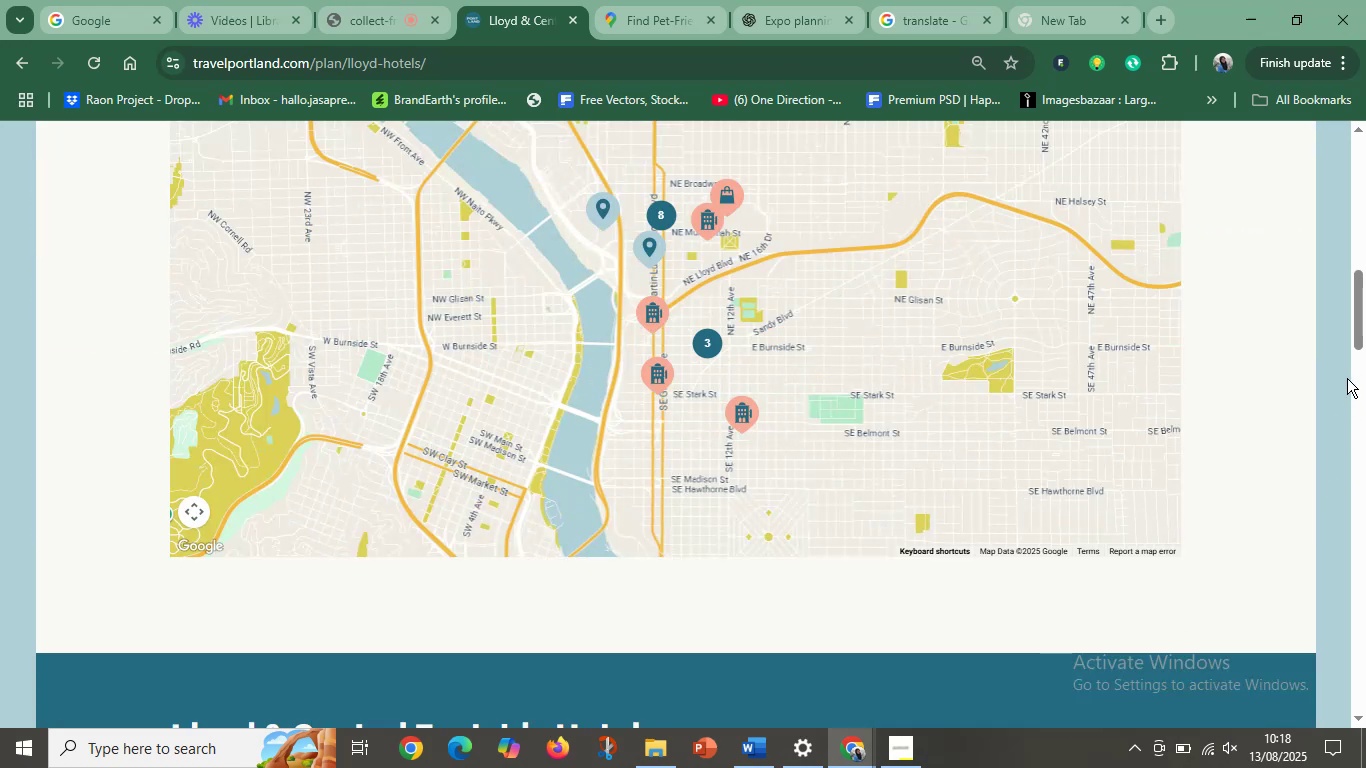 
left_click_drag(start_coordinate=[1357, 337], to_coordinate=[1359, 327])
 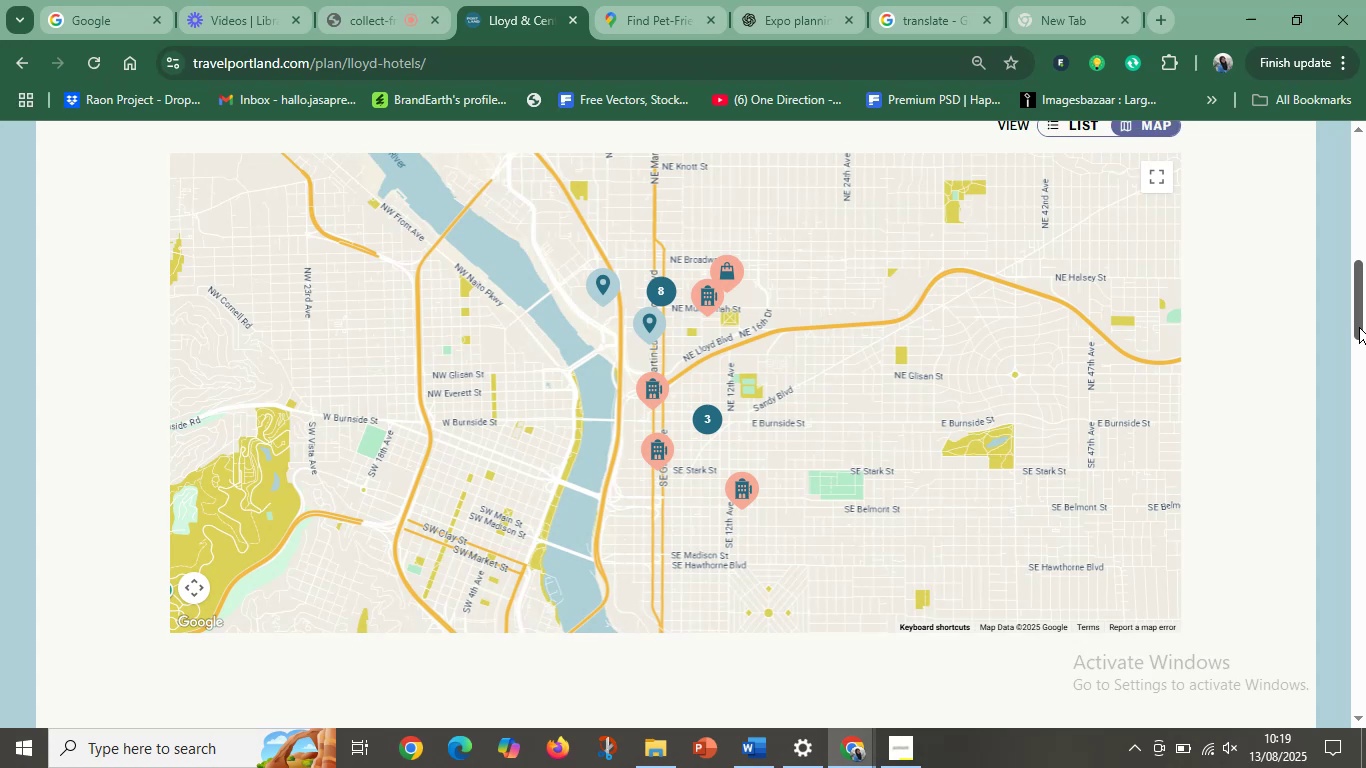 
wait(5.85)
 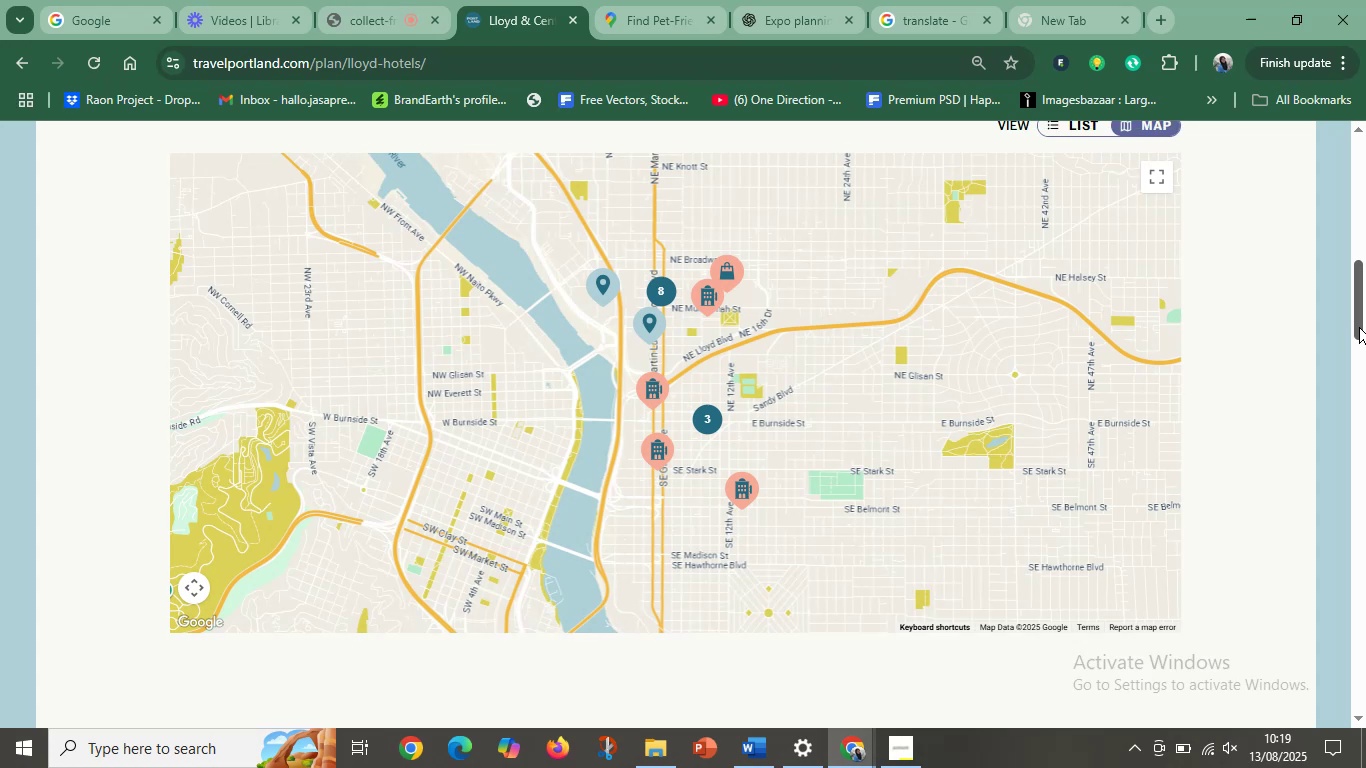 
key(Meta+Shift+S)
 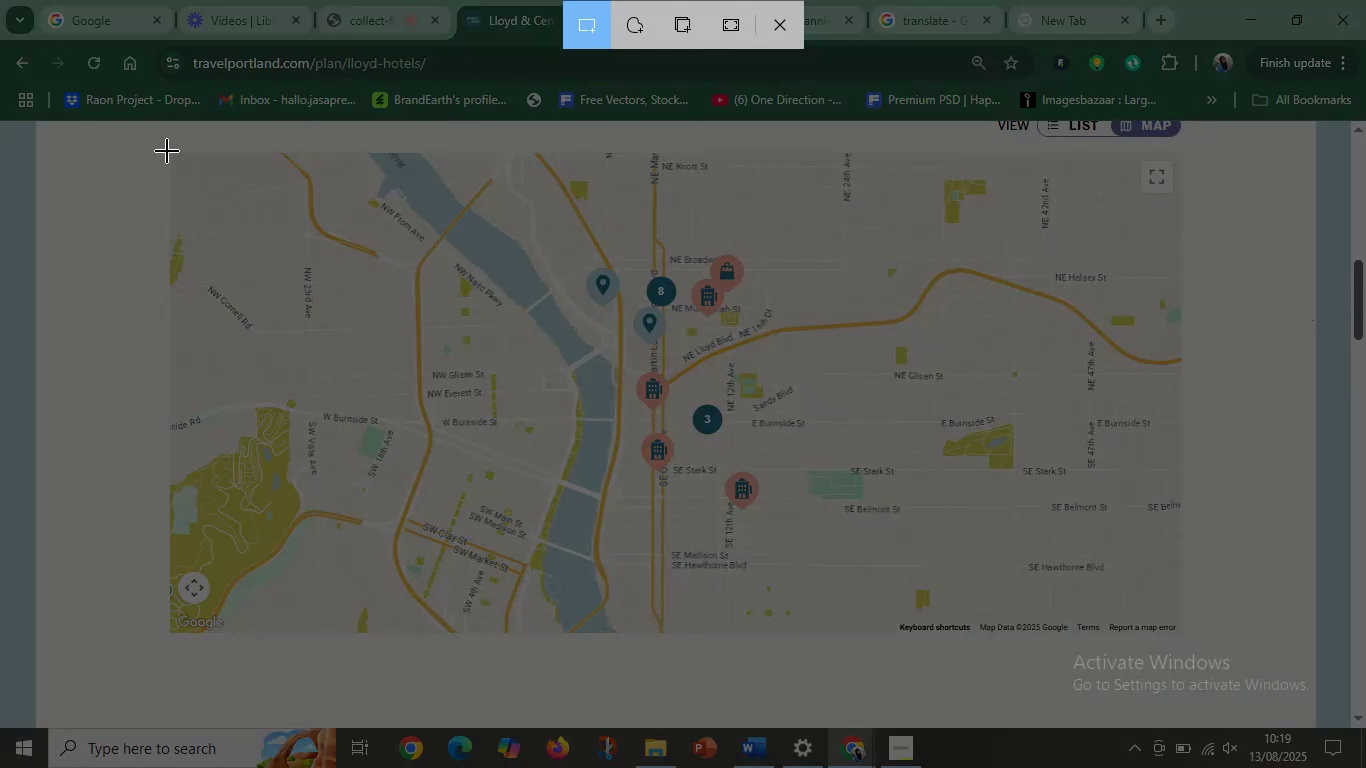 
left_click_drag(start_coordinate=[168, 151], to_coordinate=[1182, 633])
 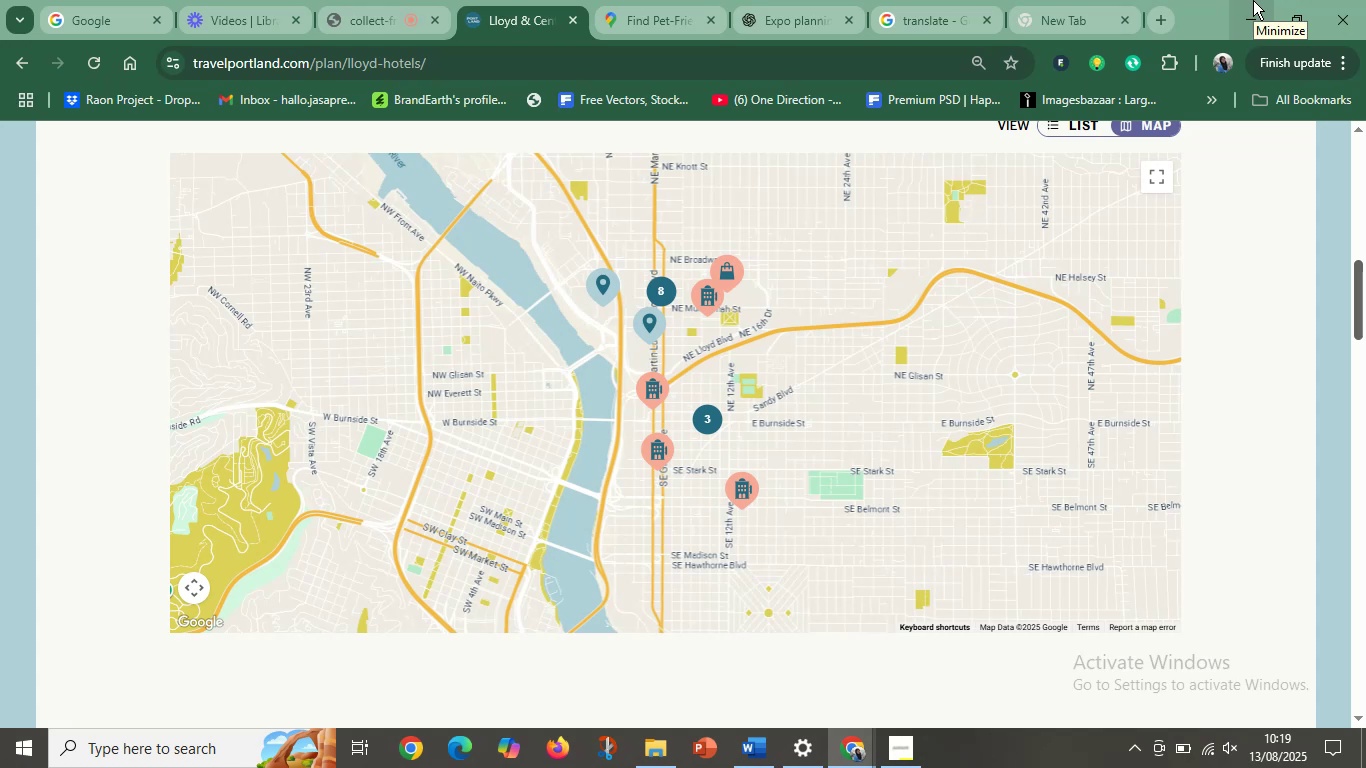 
wait(5.61)
 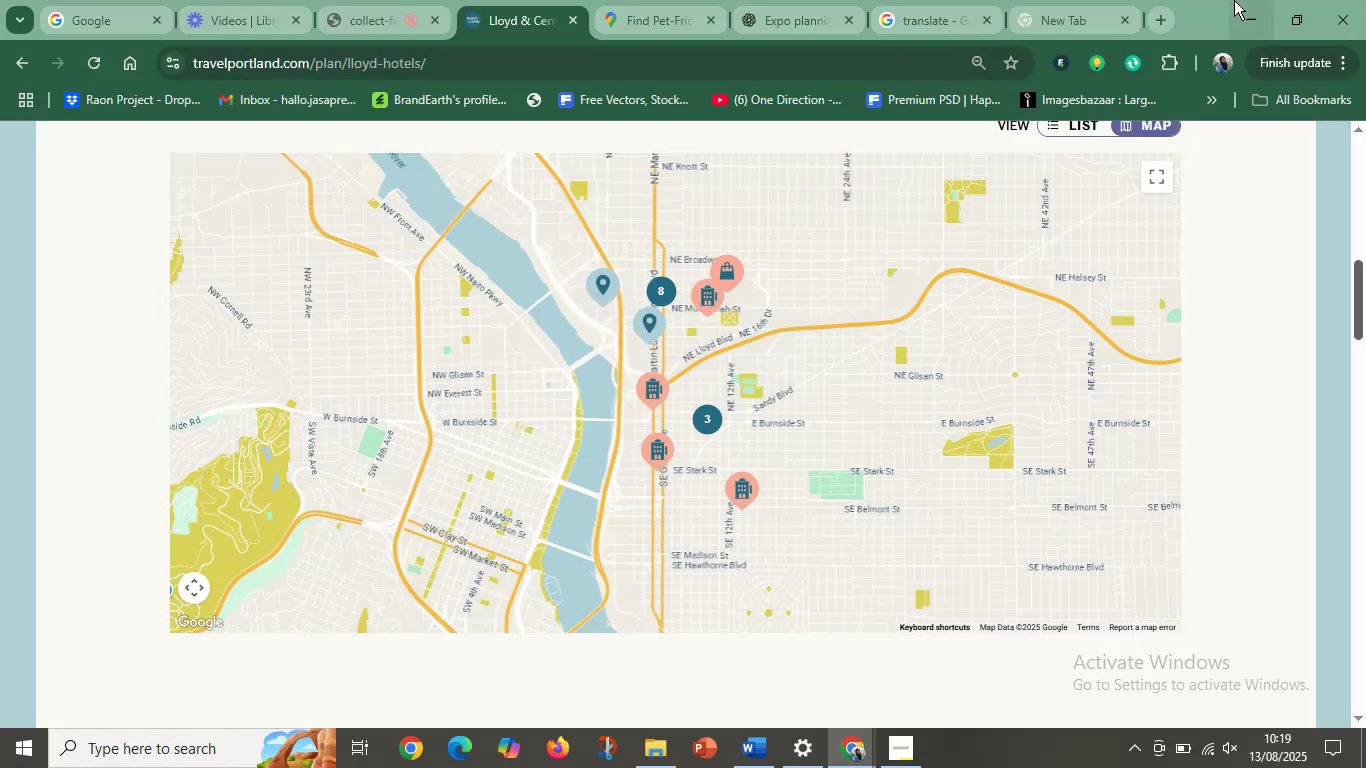 
left_click([1253, 0])
 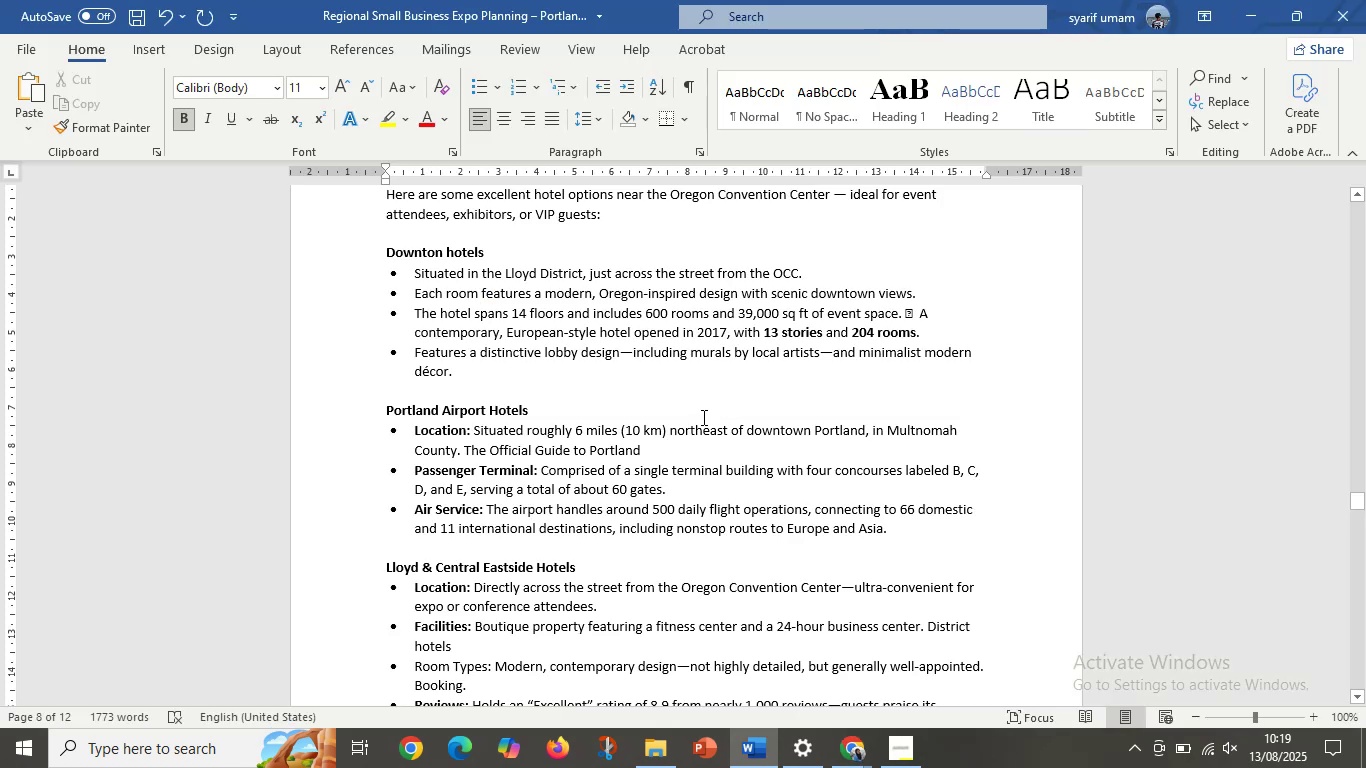 
scroll: coordinate [514, 467], scroll_direction: down, amount: 2.0
 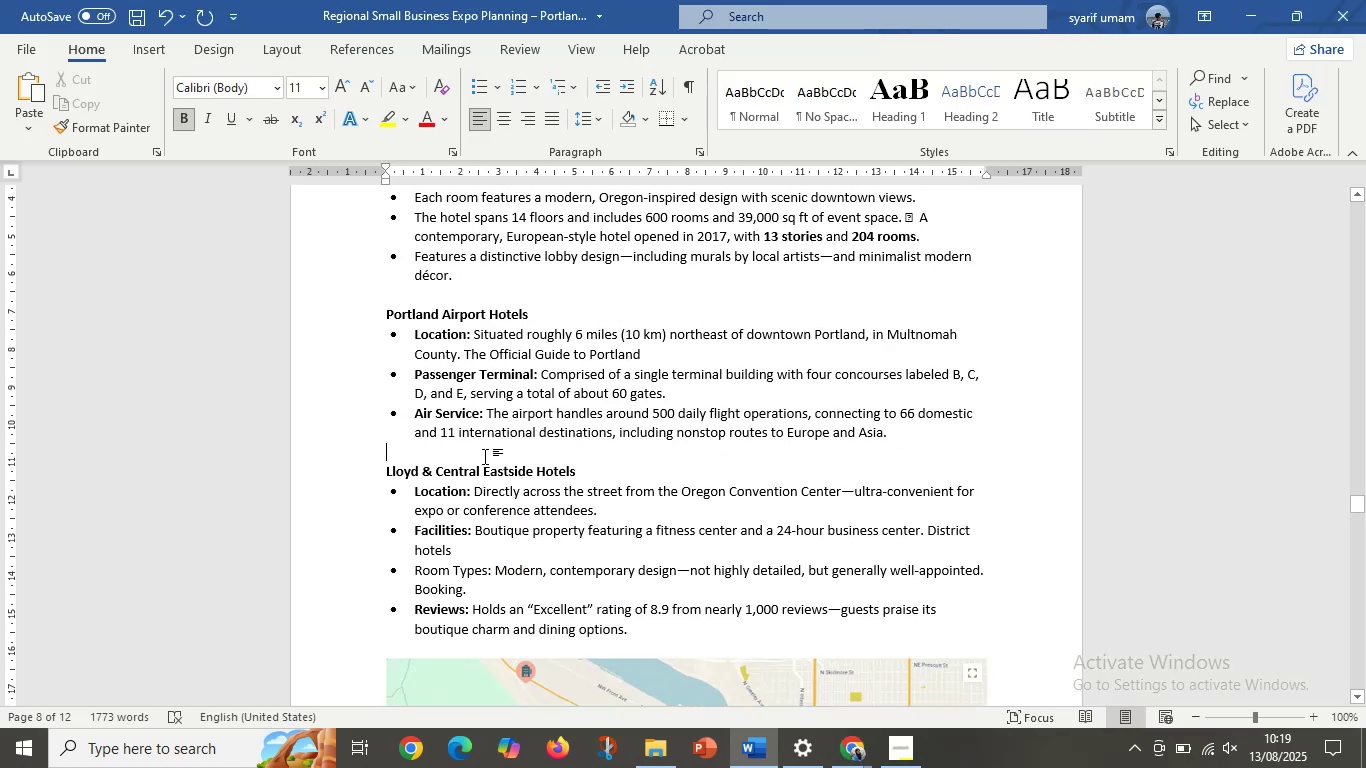 
key(Control+V)
 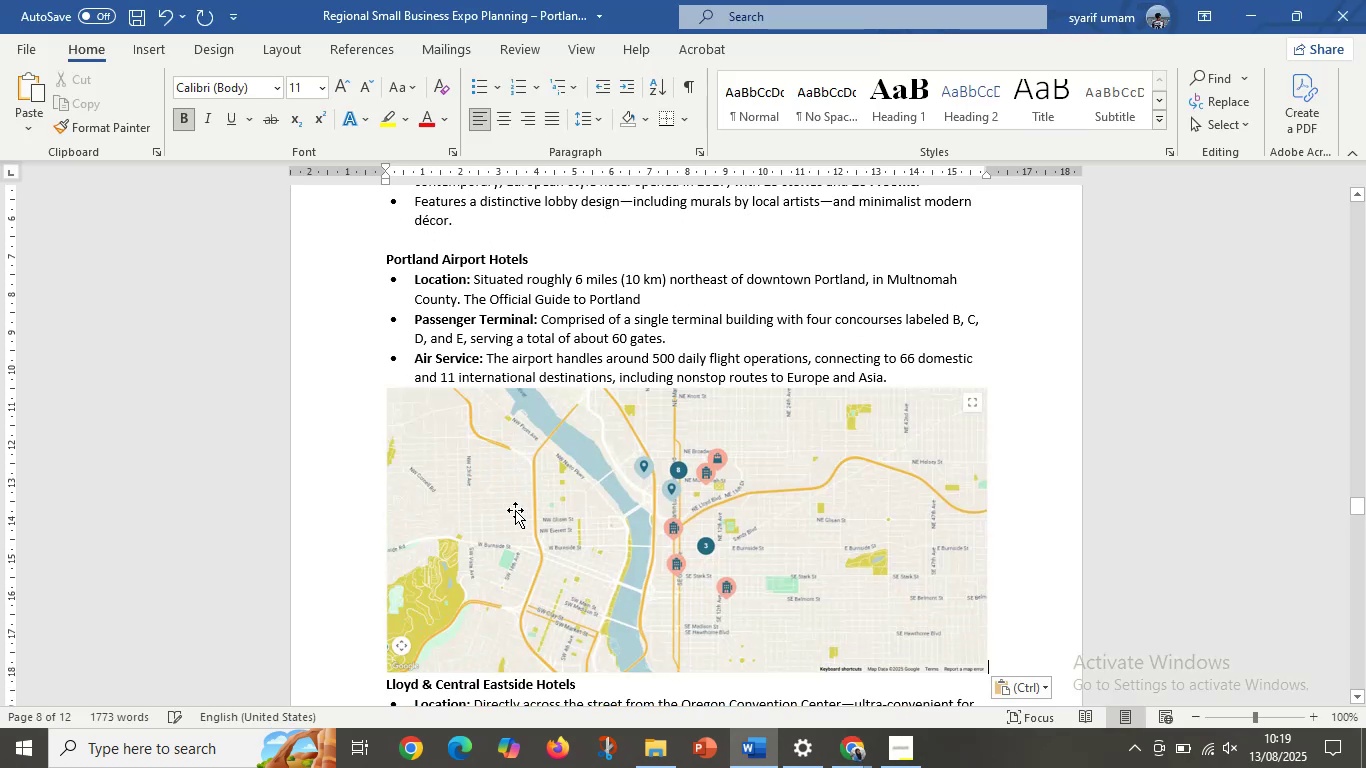 
scroll: coordinate [577, 541], scroll_direction: down, amount: 1.0
 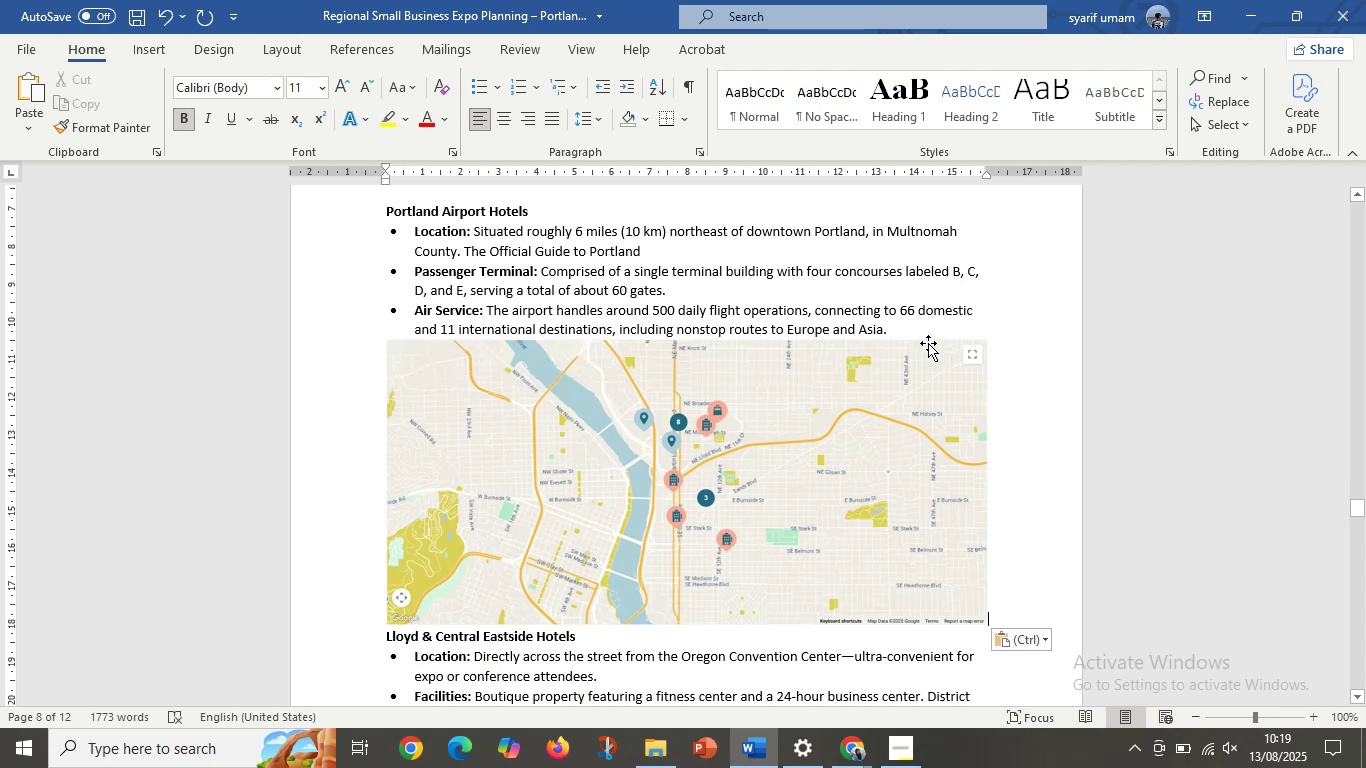 
left_click([895, 331])
 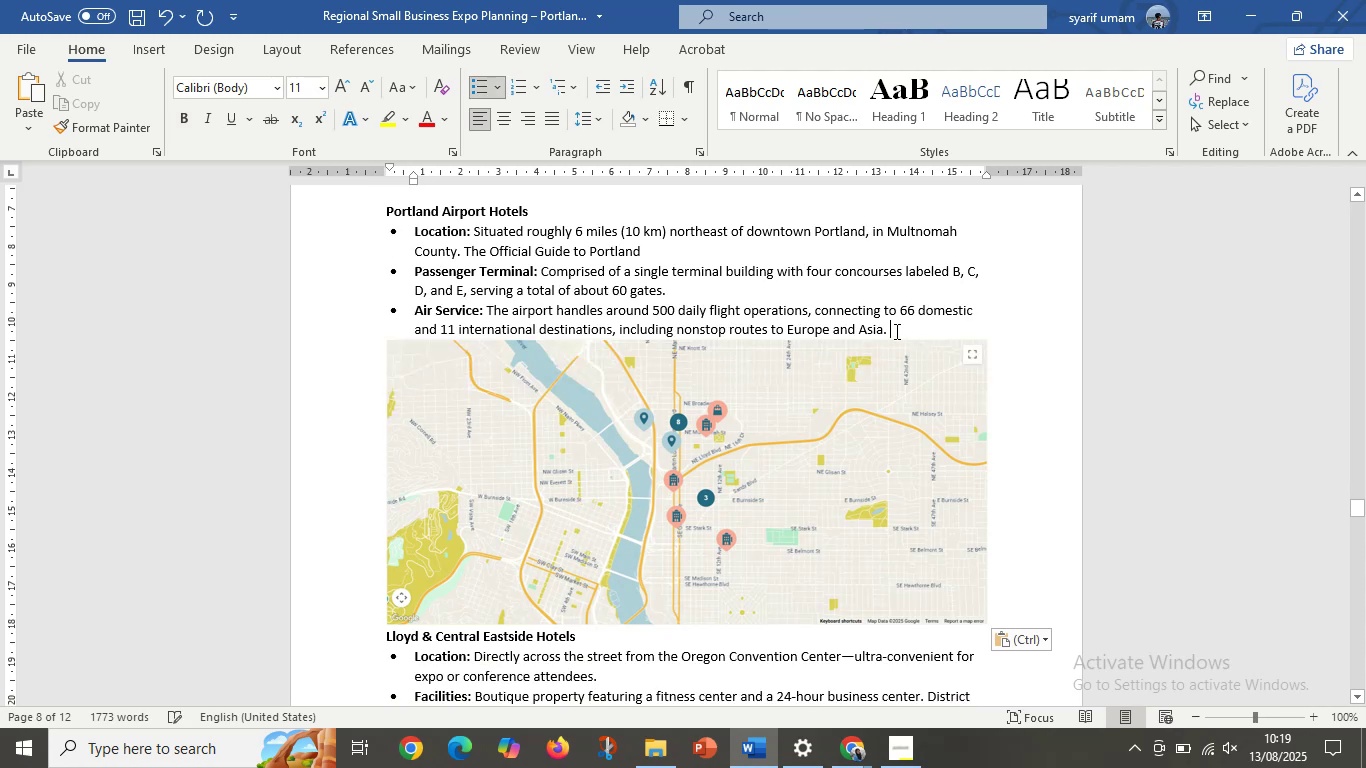 
key(Enter)
 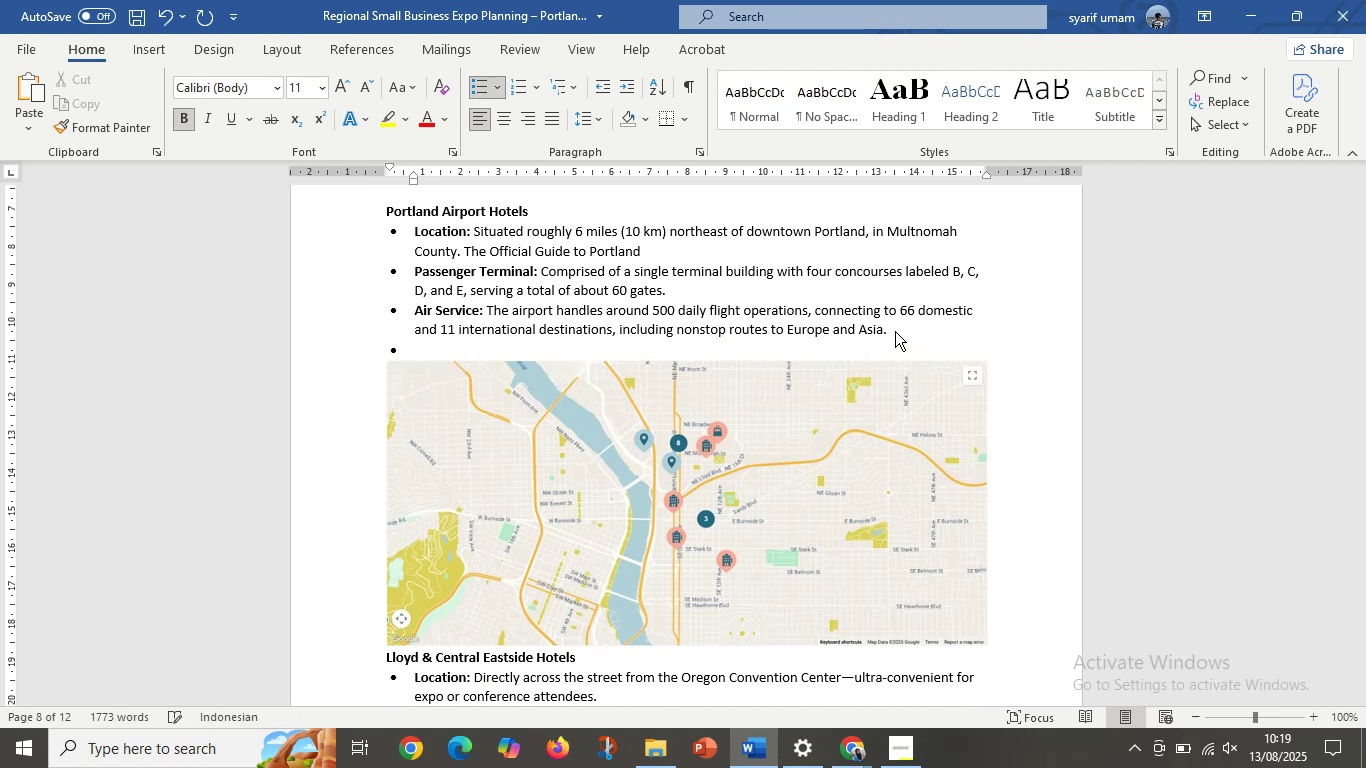 
key(Backspace)
 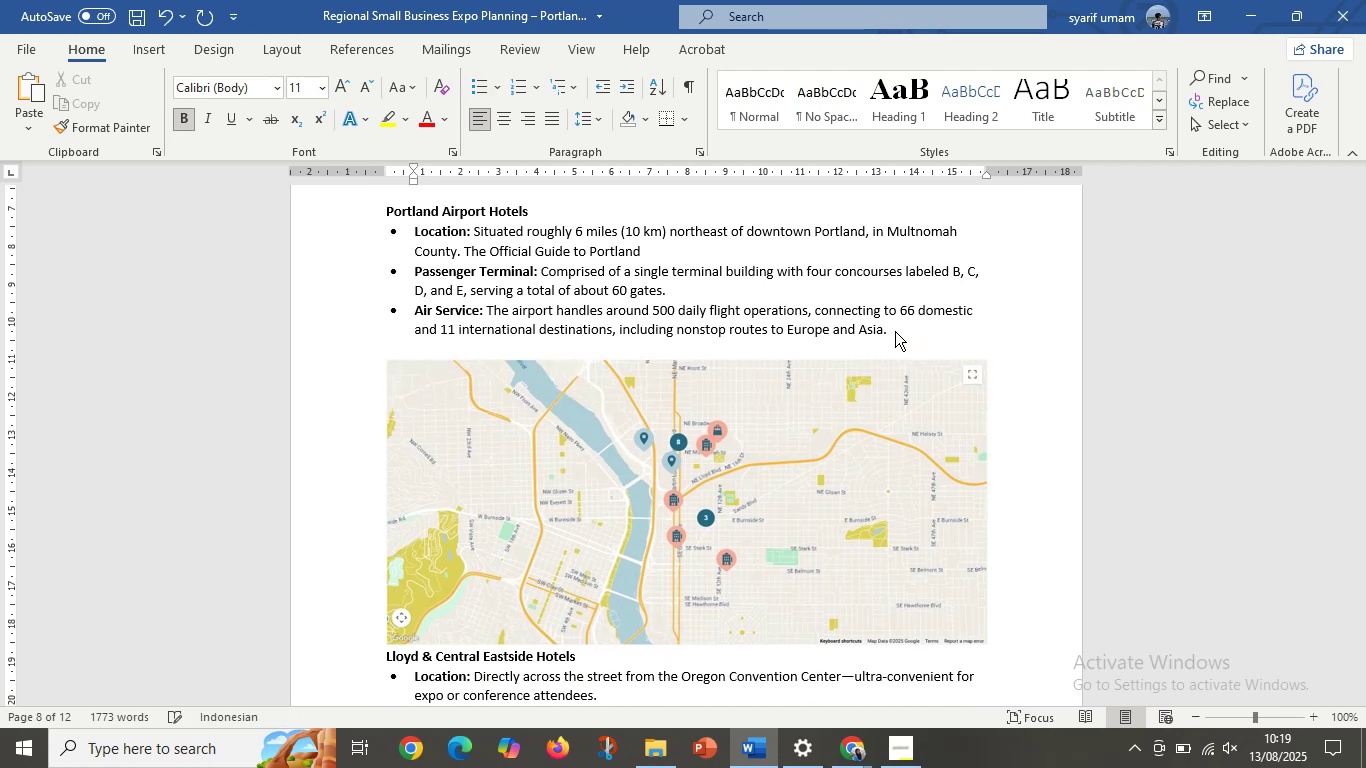 
scroll: coordinate [608, 560], scroll_direction: down, amount: 16.0
 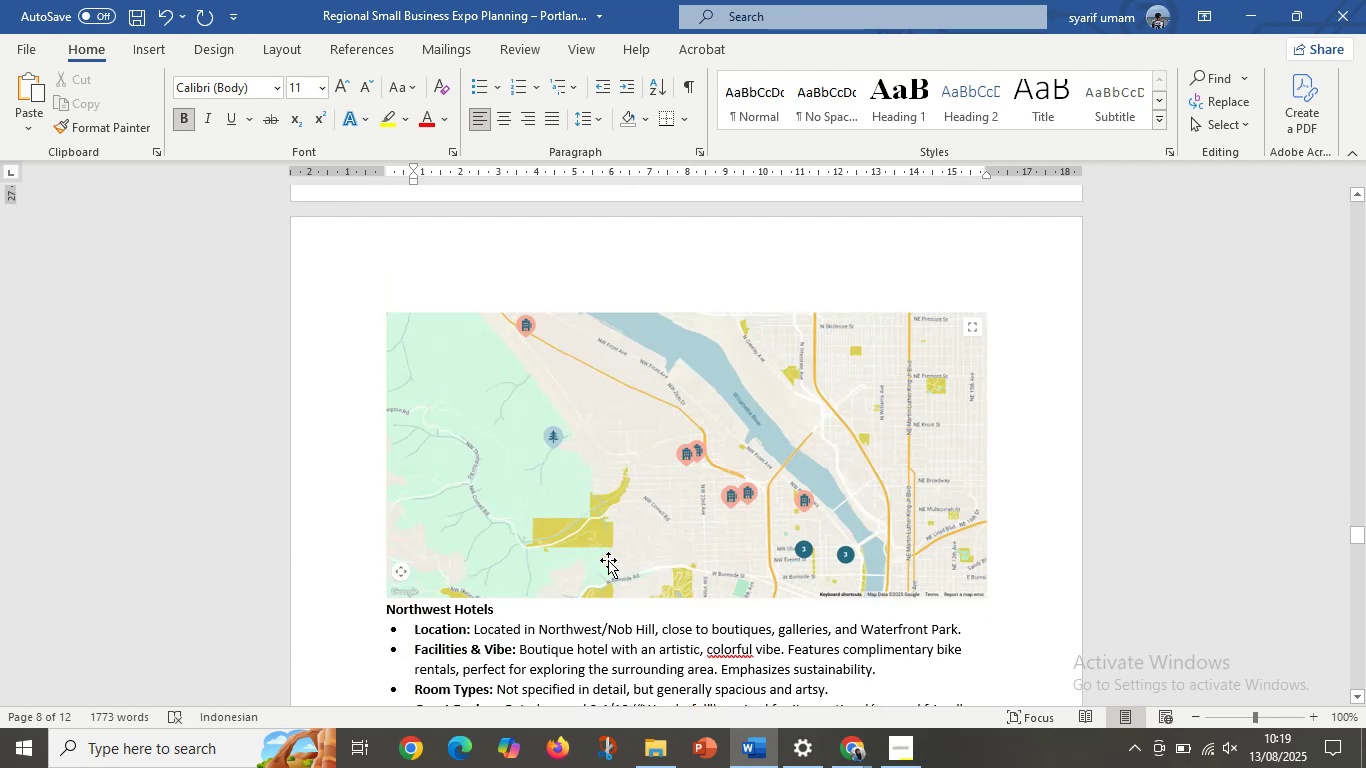 
scroll: coordinate [767, 445], scroll_direction: up, amount: 24.0
 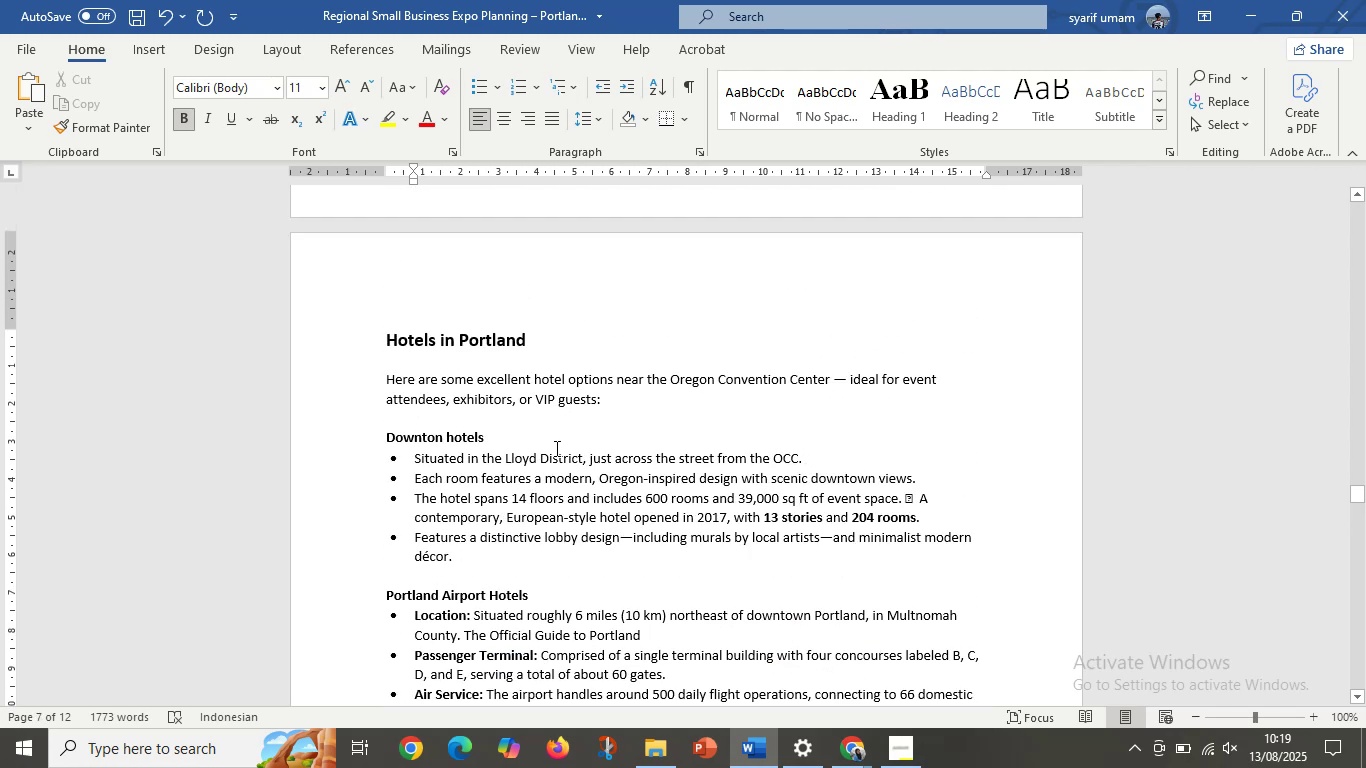 
scroll: coordinate [527, 535], scroll_direction: down, amount: 5.0
 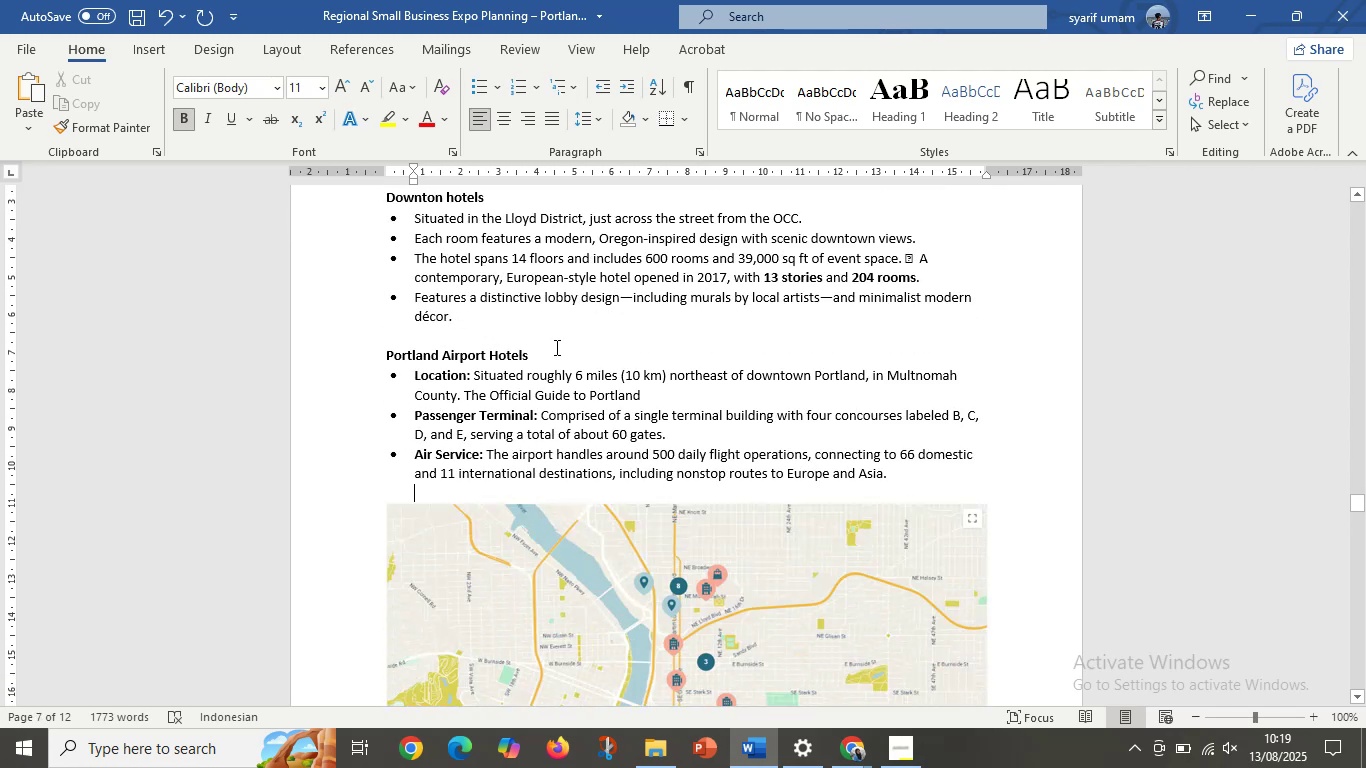 
left_click_drag(start_coordinate=[542, 345], to_coordinate=[281, 351])
 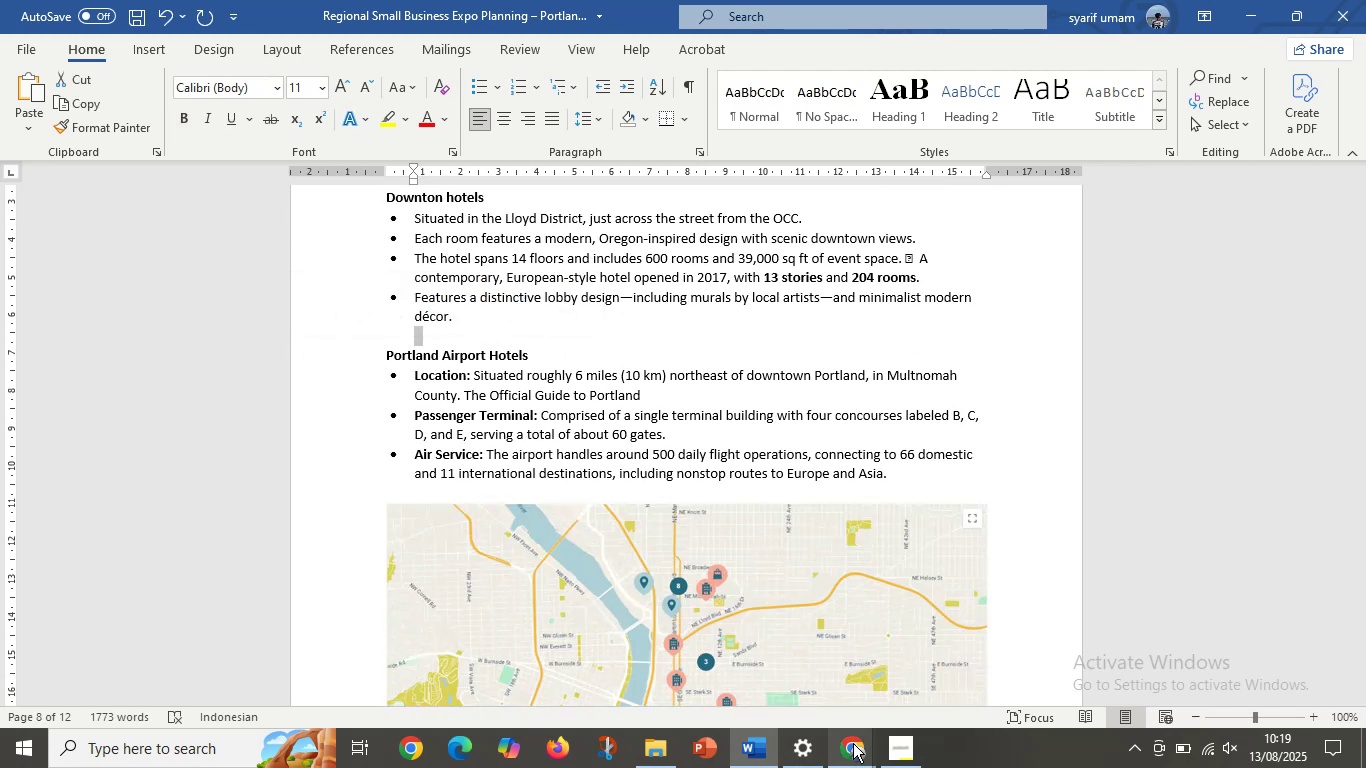 
left_click([839, 745])
 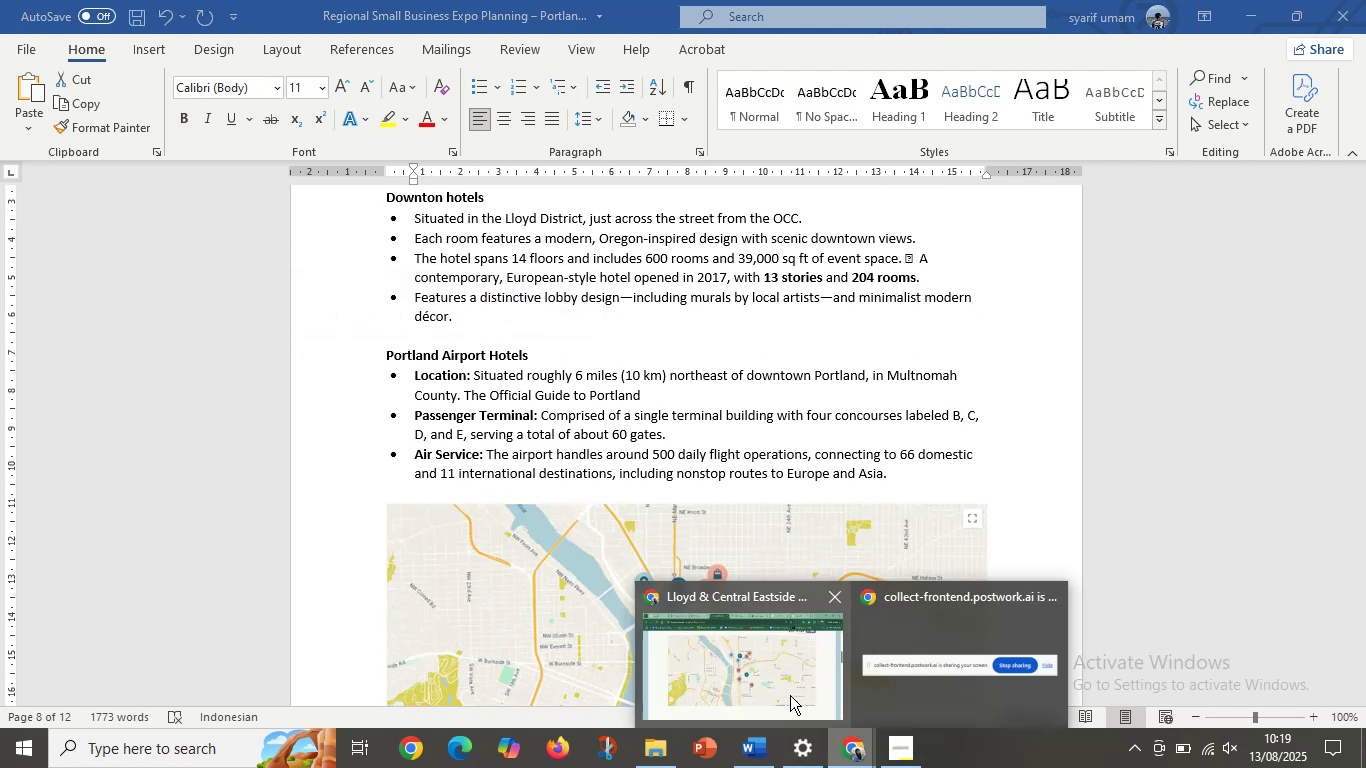 
left_click([761, 674])
 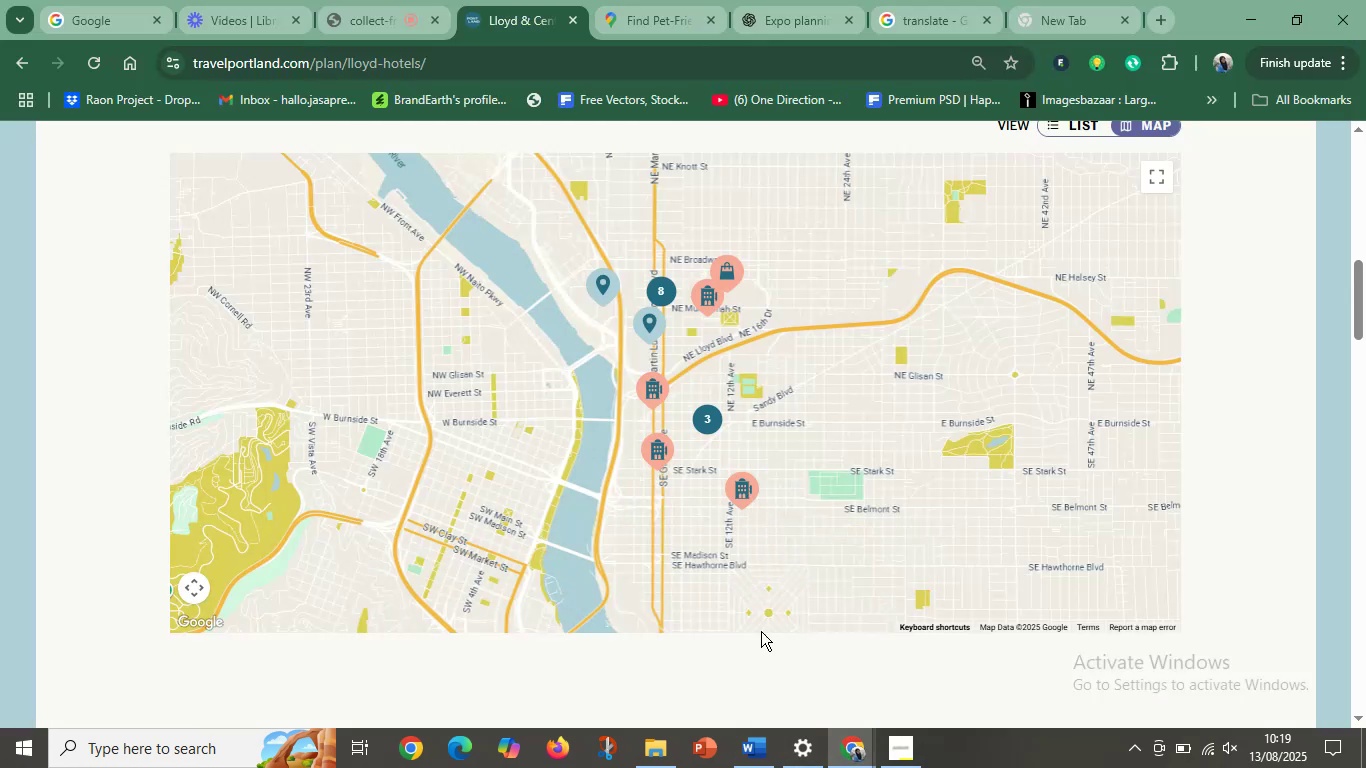 
scroll: coordinate [919, 392], scroll_direction: up, amount: 12.0
 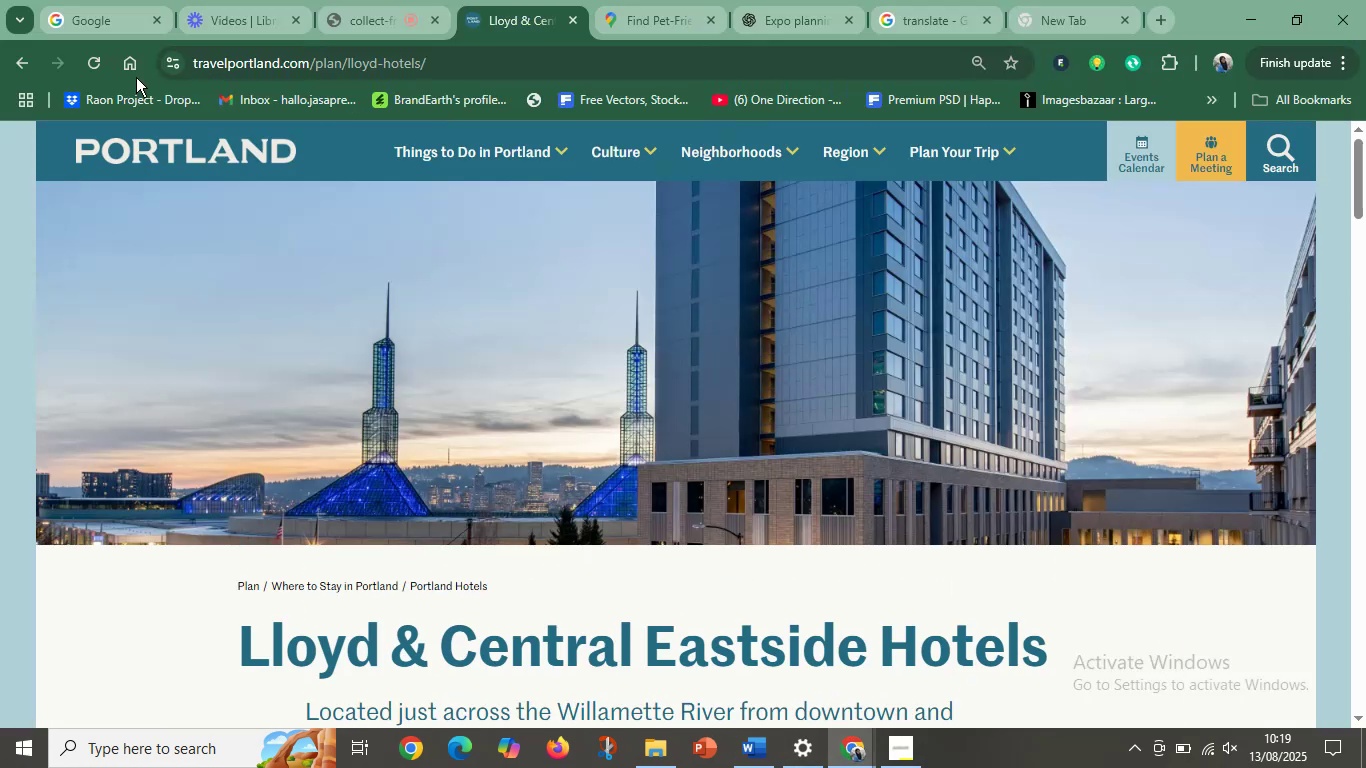 
left_click([19, 58])
 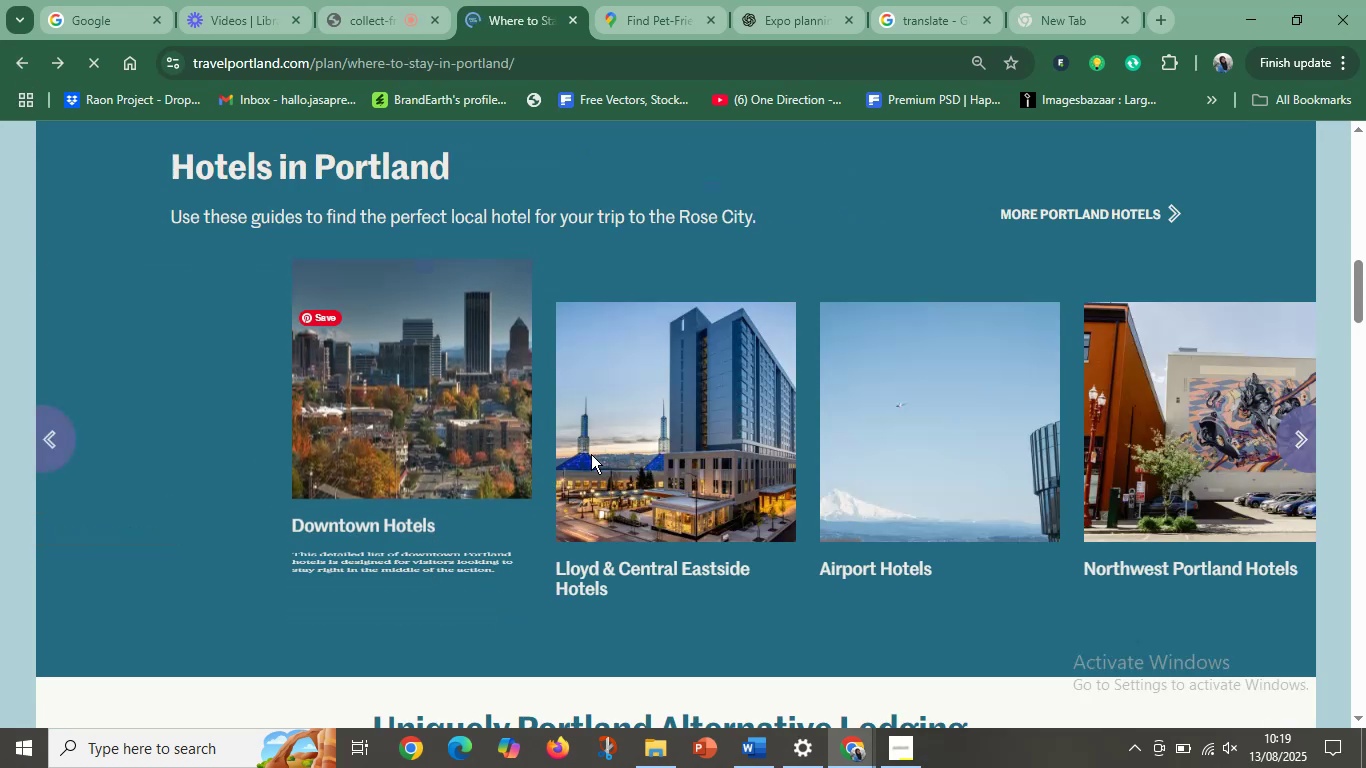 
left_click([956, 480])
 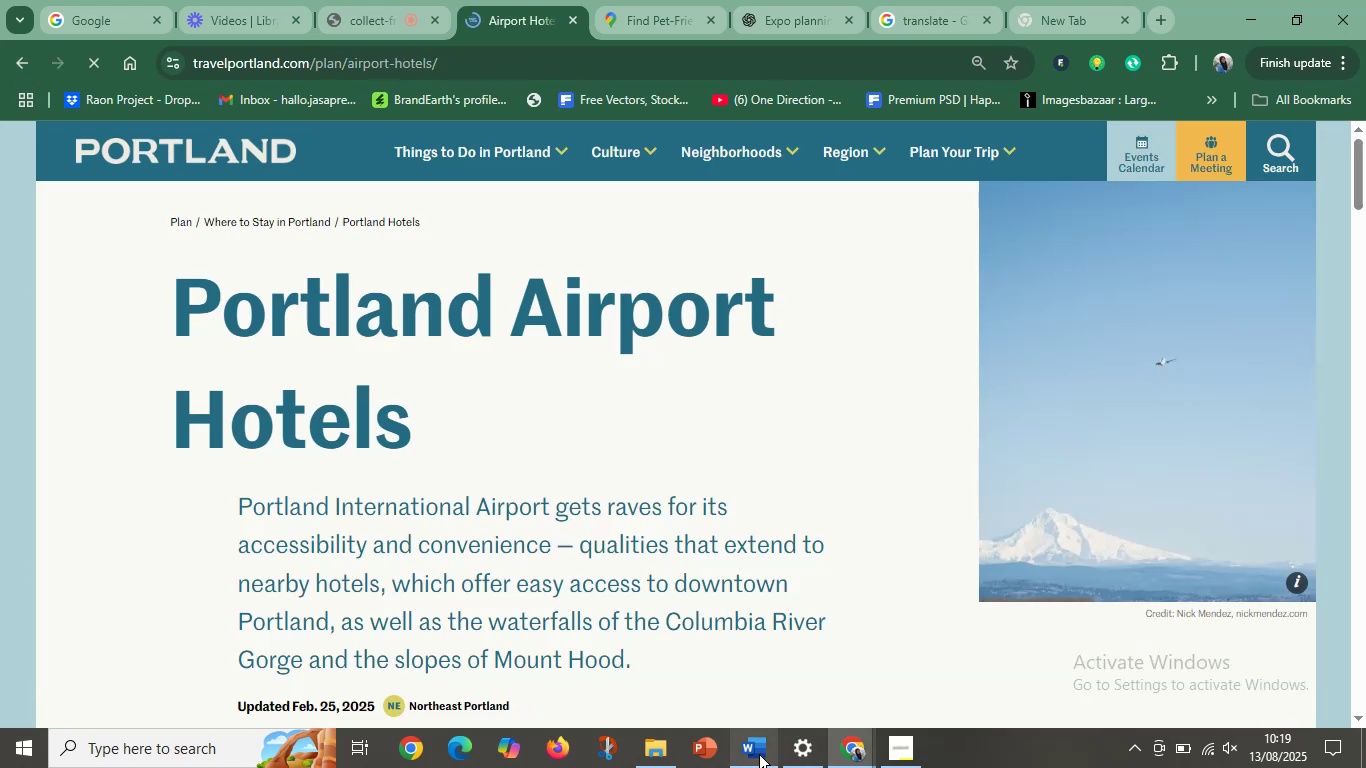 
left_click([734, 696])
 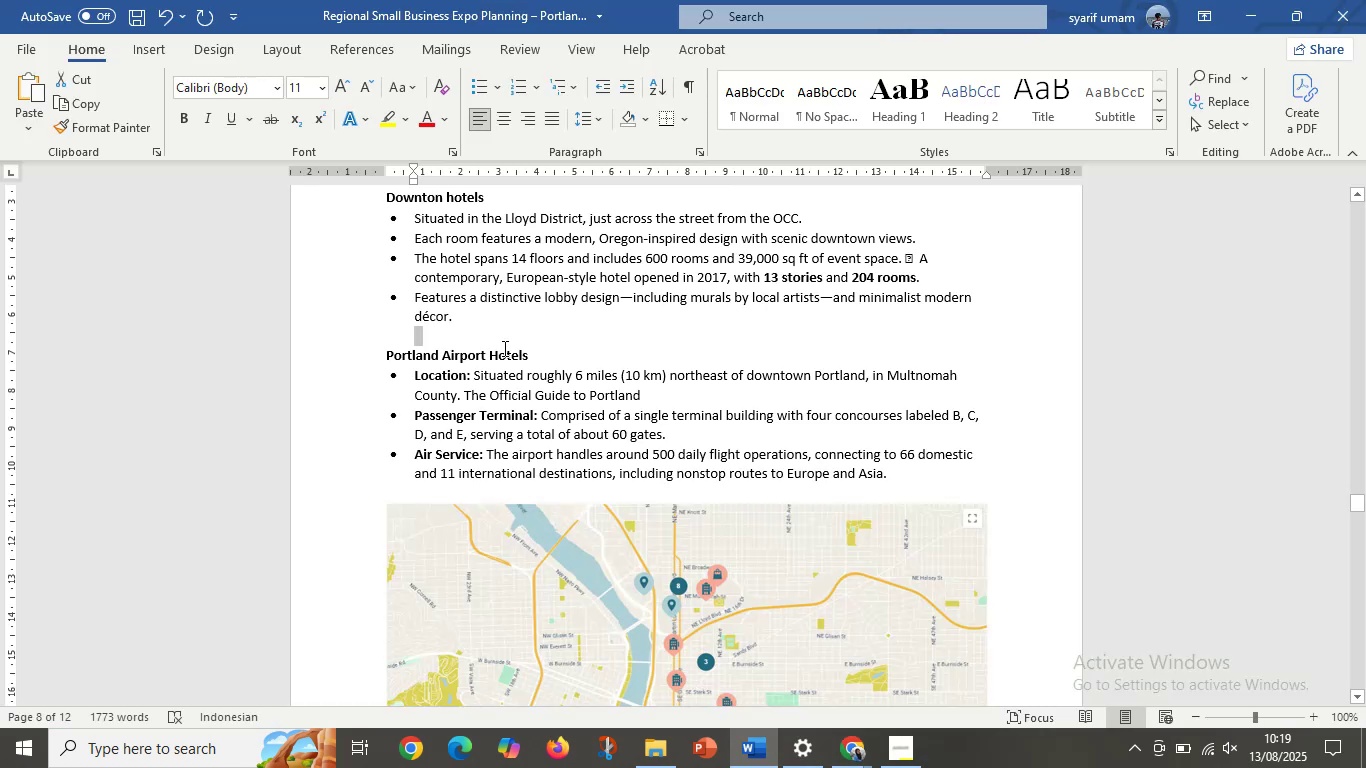 
left_click([504, 347])
 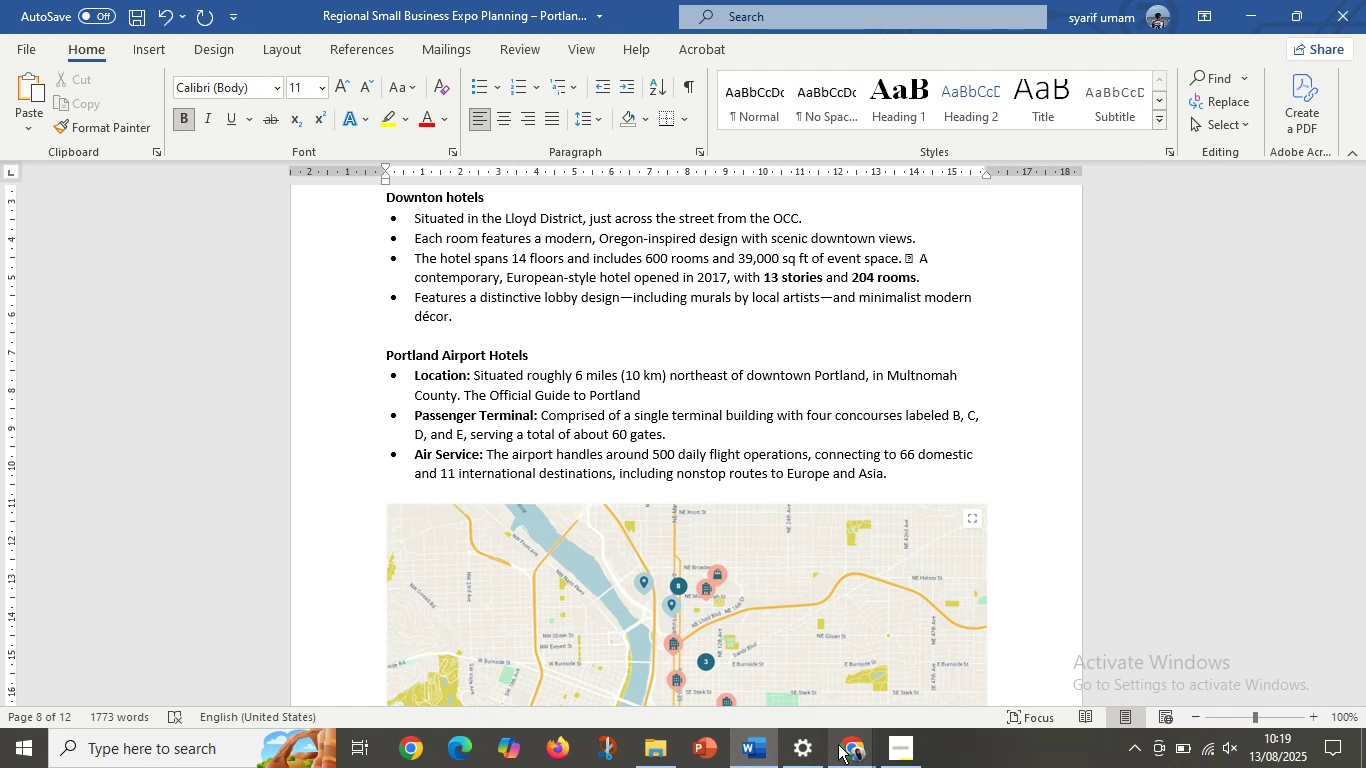 
left_click([757, 674])
 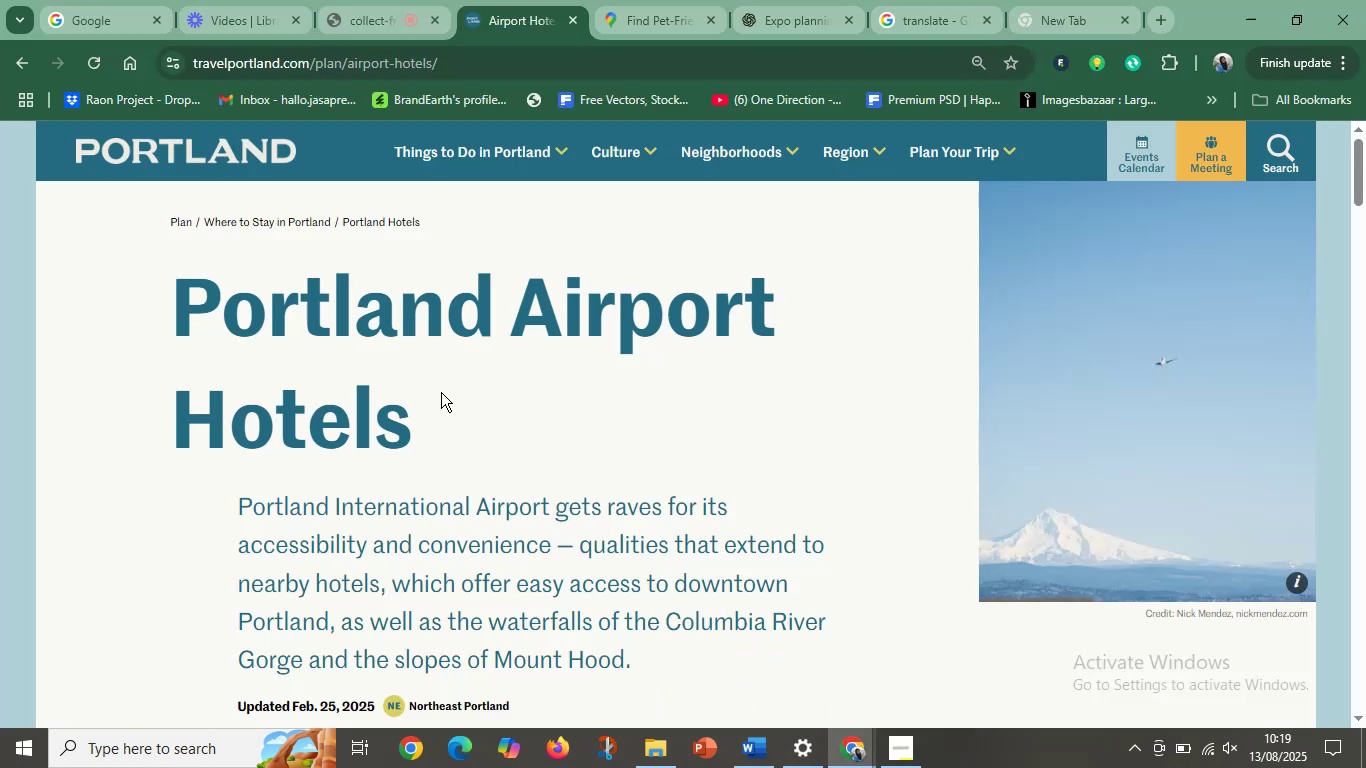 
scroll: coordinate [441, 393], scroll_direction: up, amount: 6.0
 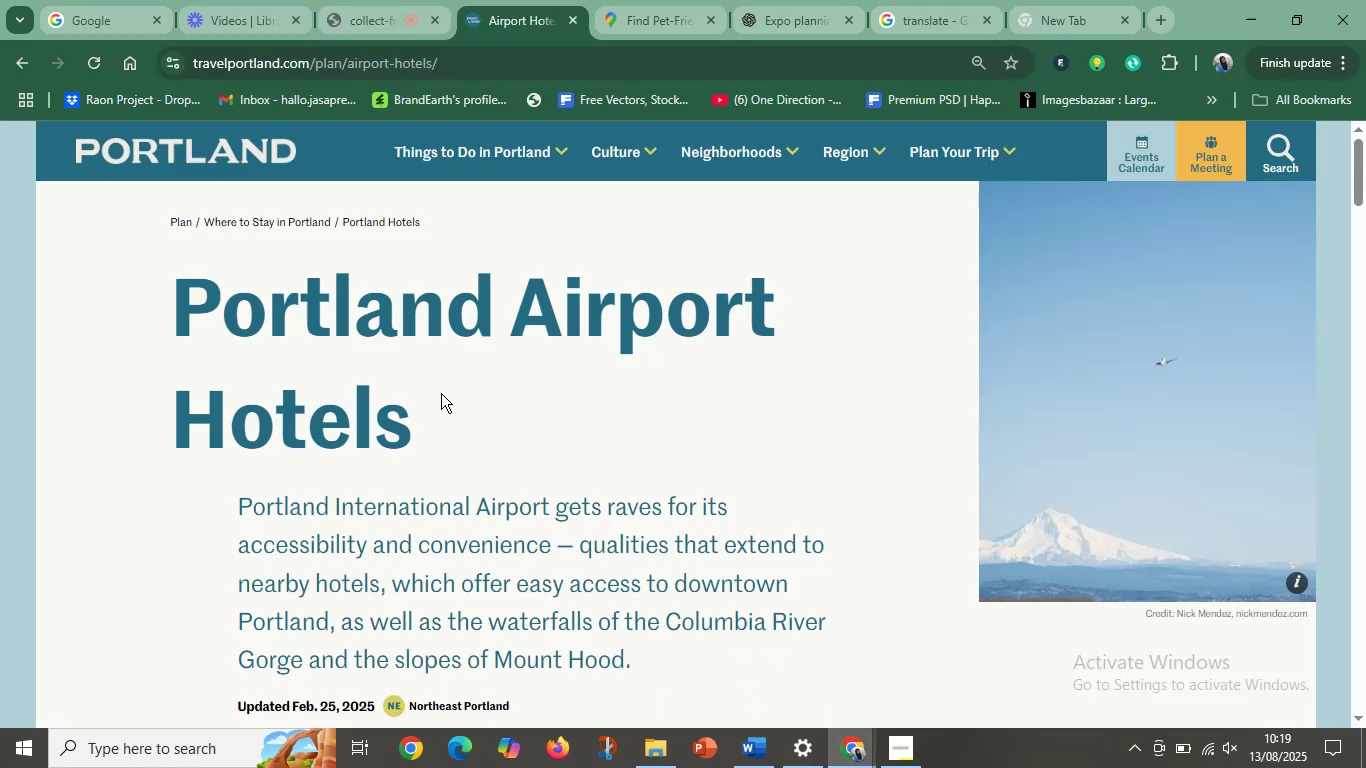 
scroll: coordinate [507, 407], scroll_direction: down, amount: 8.0
 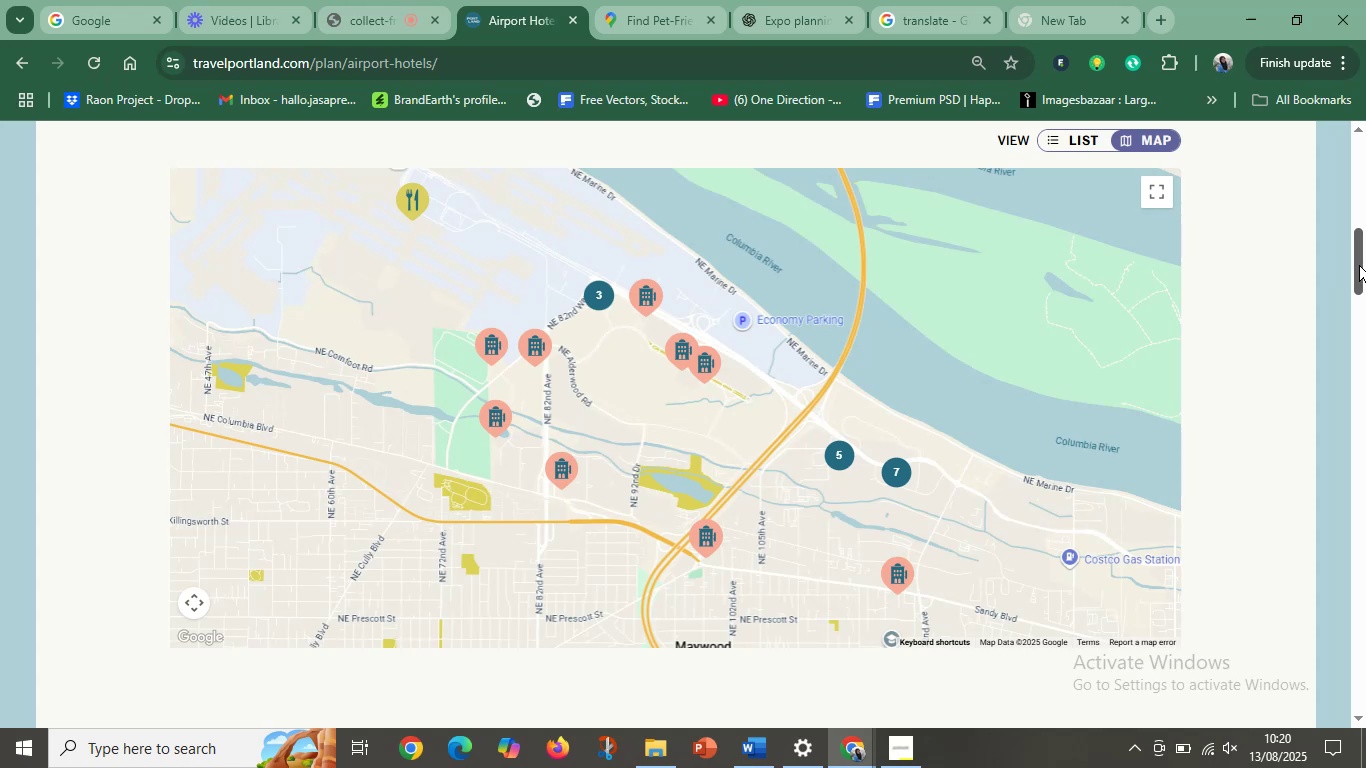 
wait(7.43)
 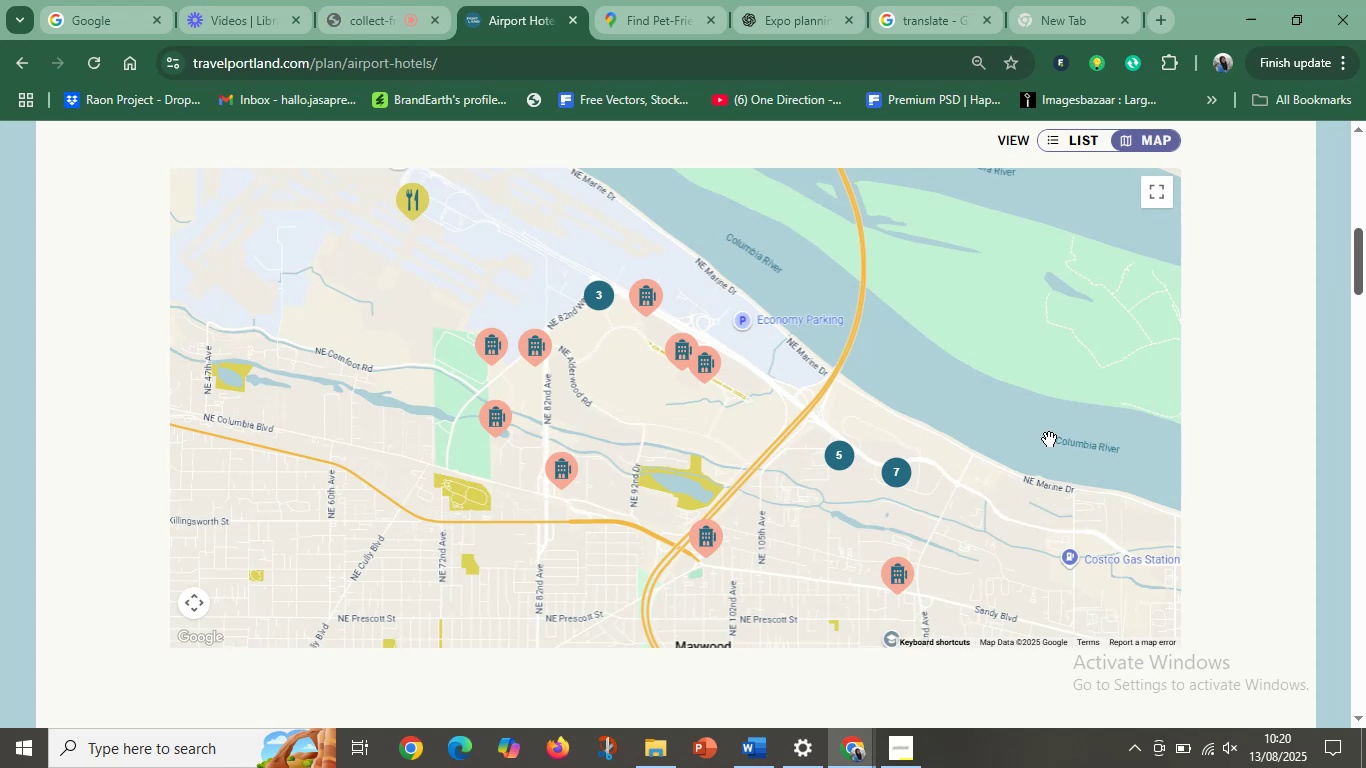 
key(Meta+Shift+S)
 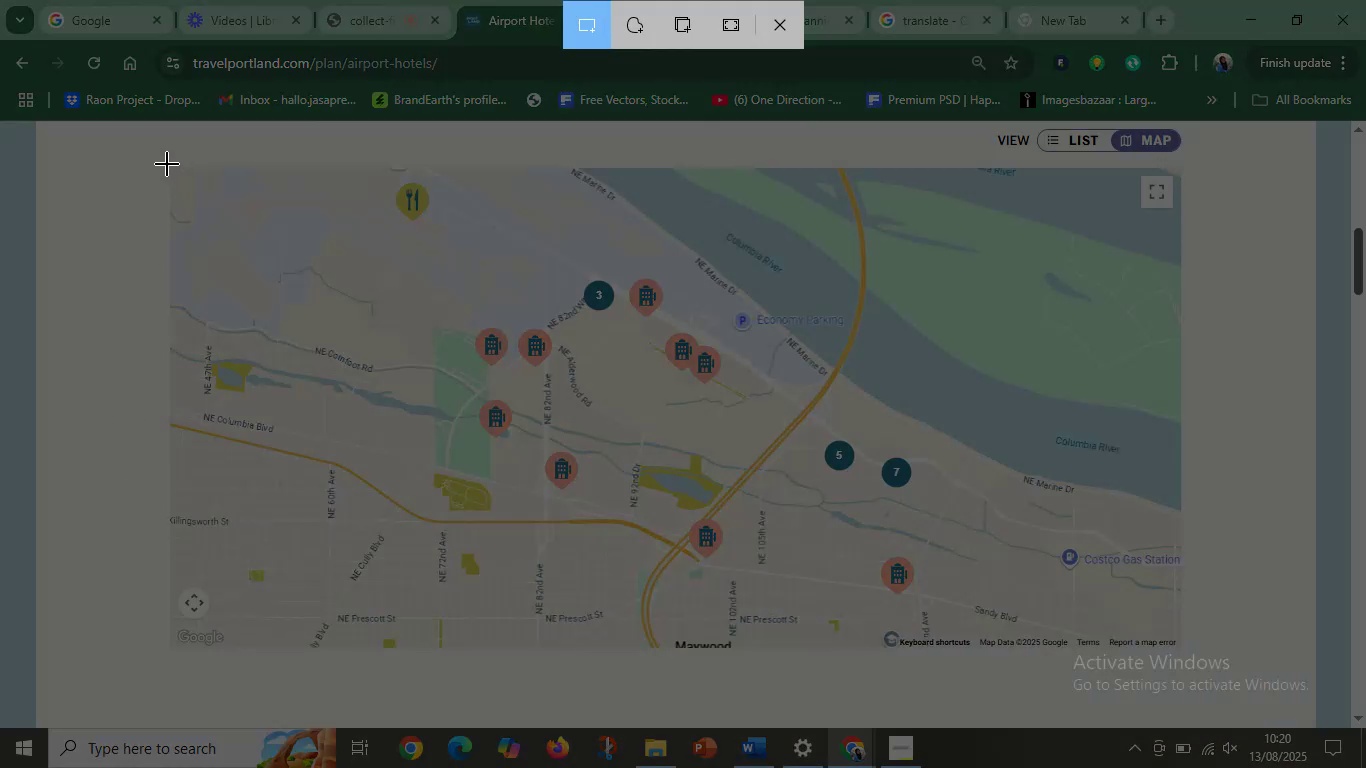 
left_click_drag(start_coordinate=[171, 164], to_coordinate=[203, 238])
 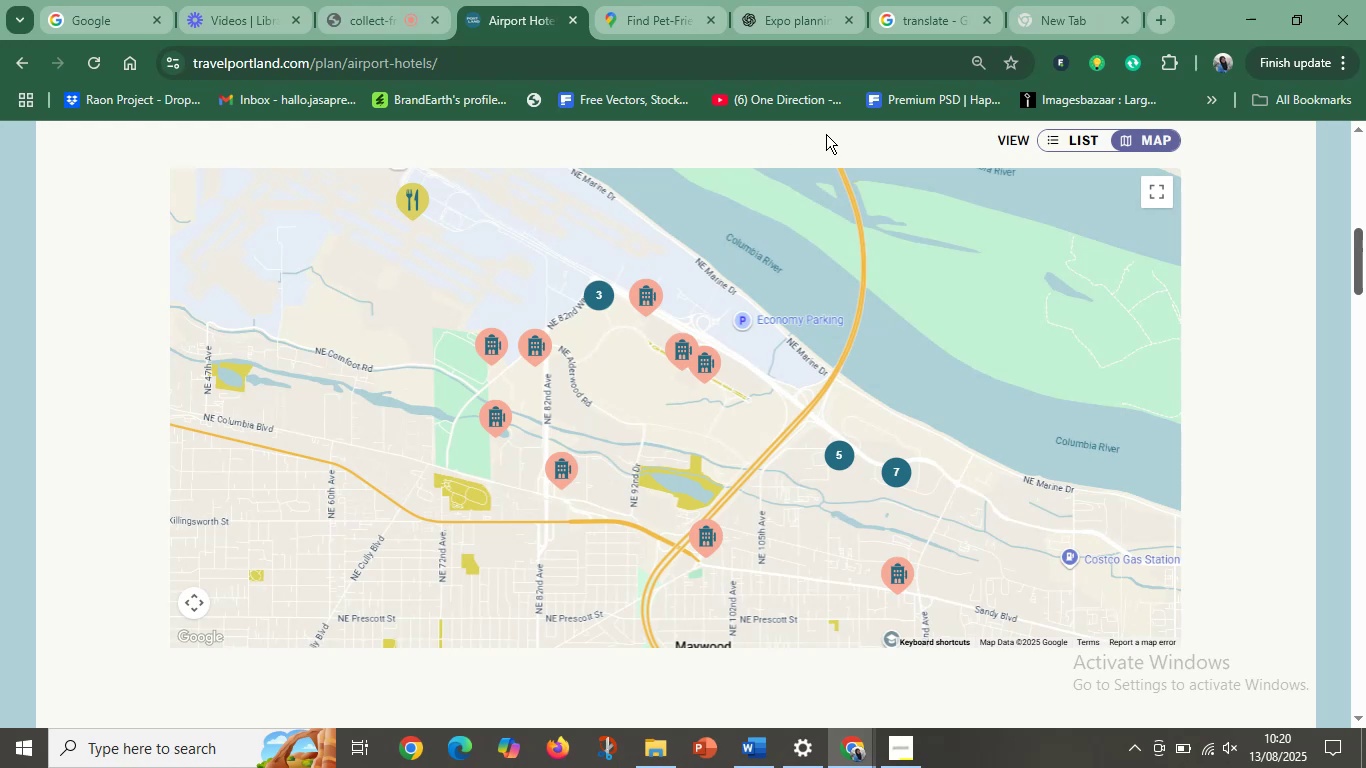 
key(Meta+Shift+S)
 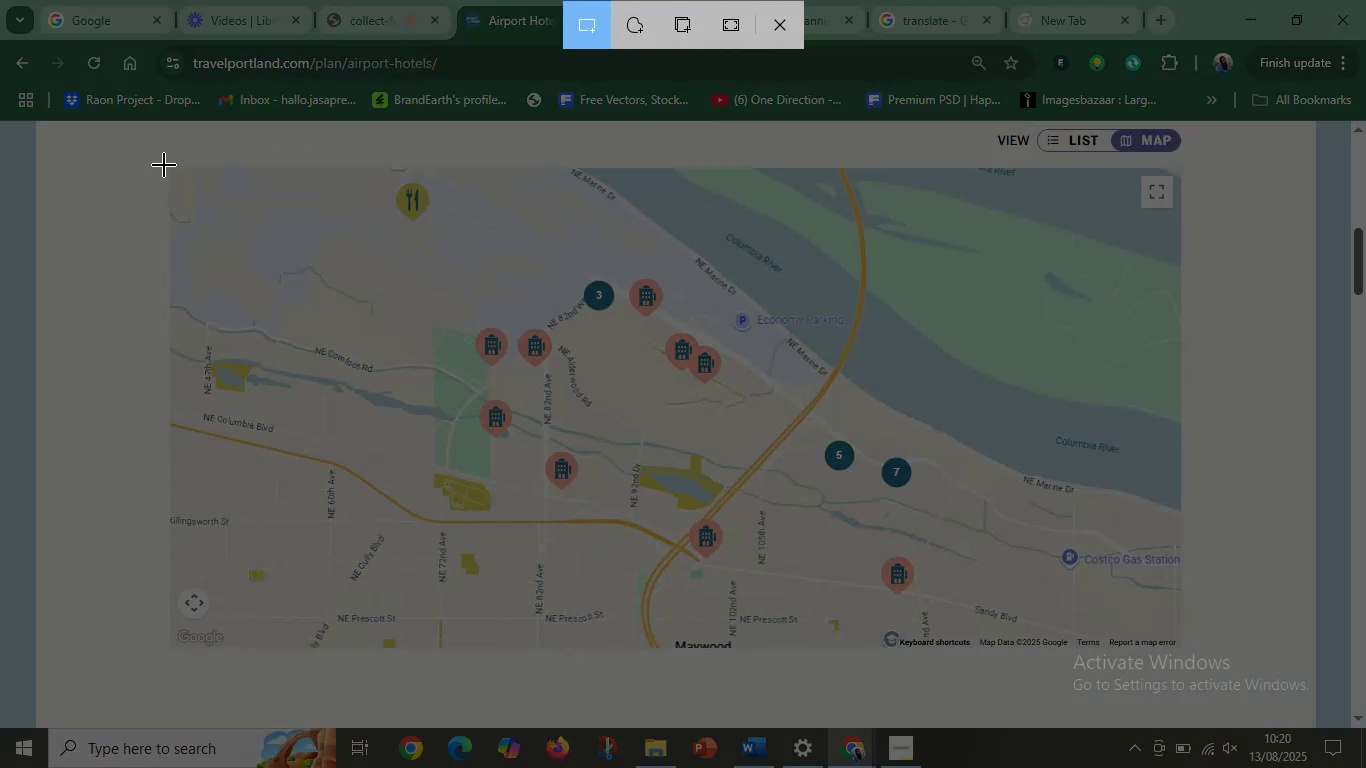 
left_click_drag(start_coordinate=[167, 165], to_coordinate=[1180, 650])
 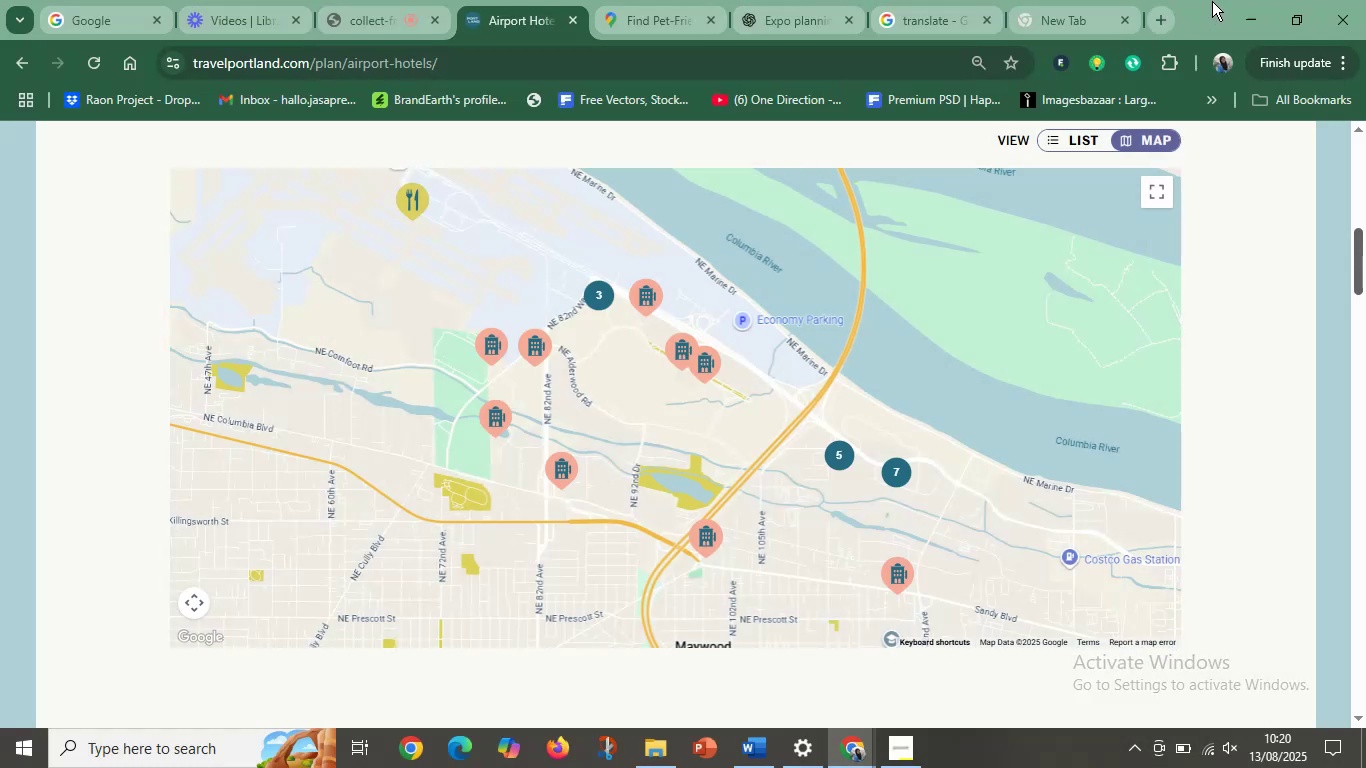 
left_click([1249, 12])
 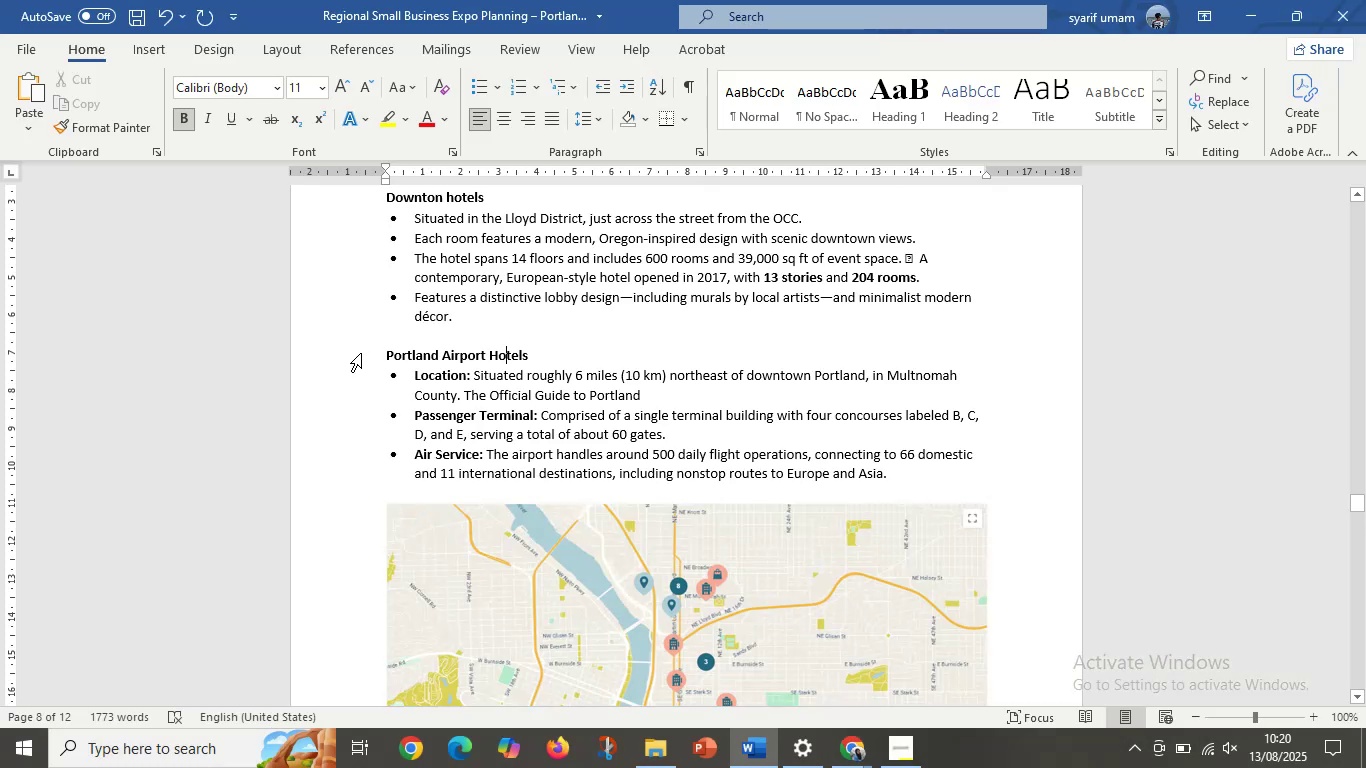 
left_click([386, 338])
 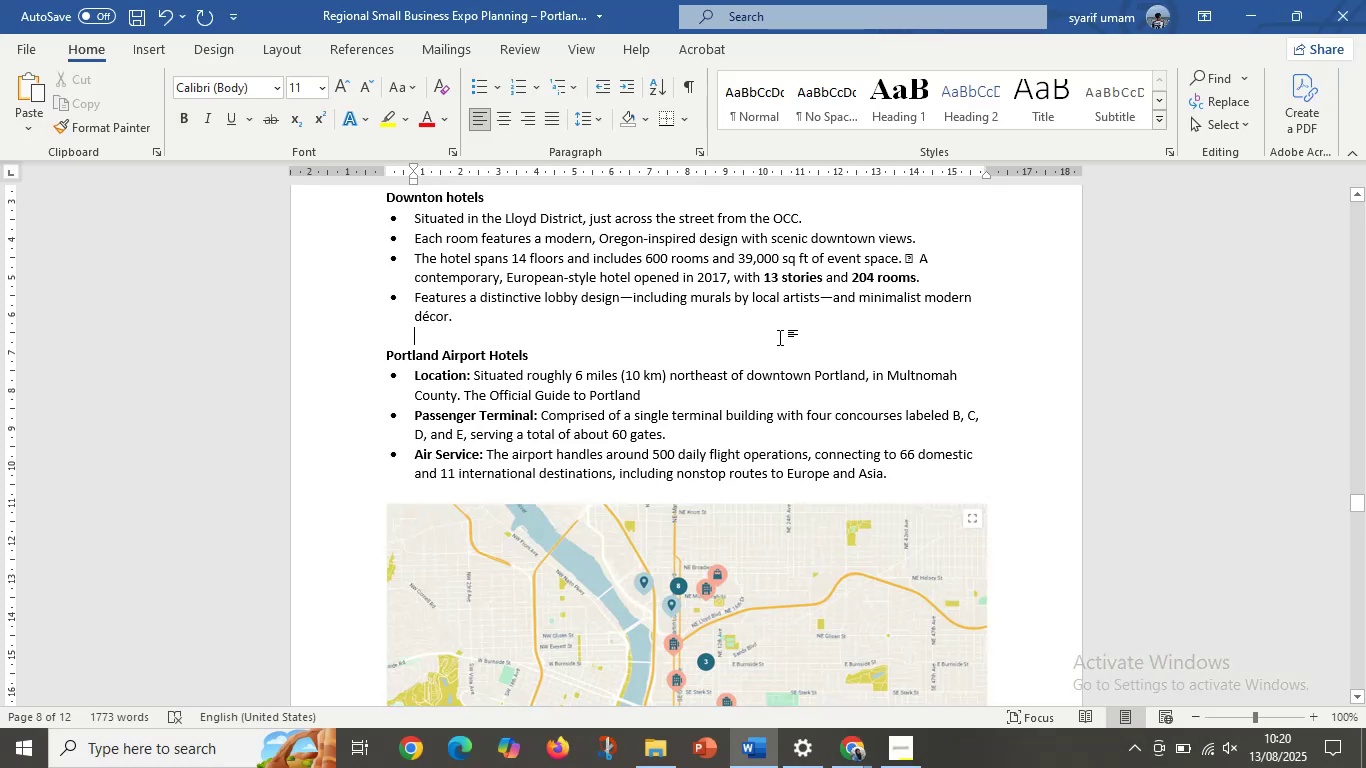 
key(Control+V)
 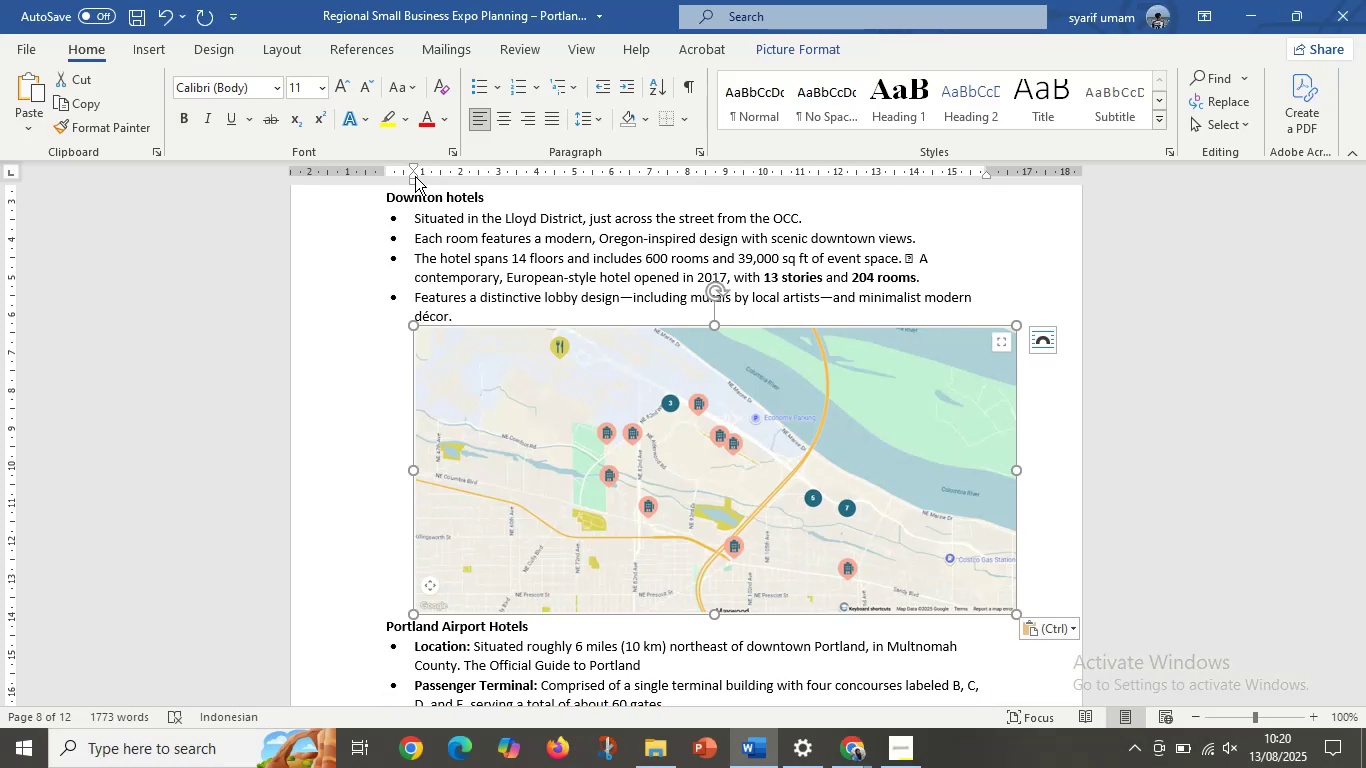 
left_click_drag(start_coordinate=[413, 181], to_coordinate=[385, 186])
 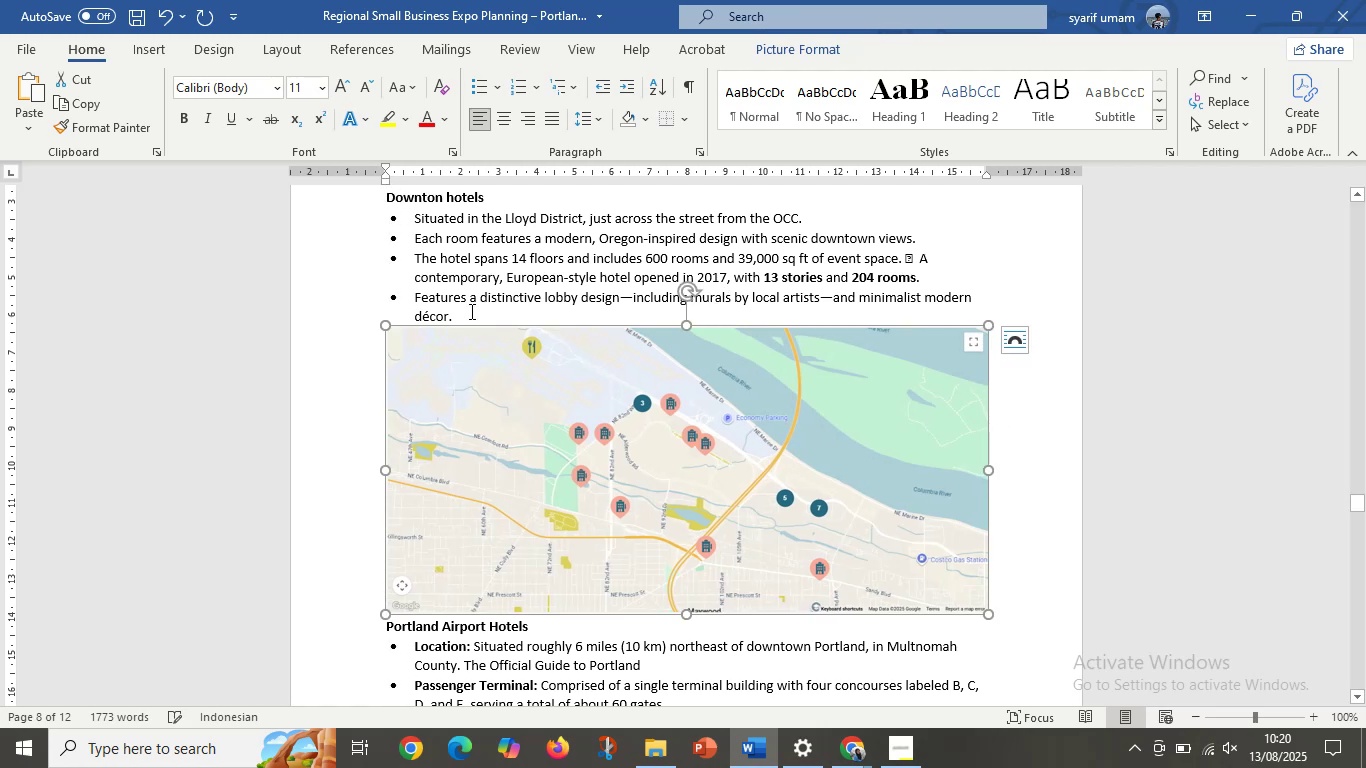 
left_click([473, 319])
 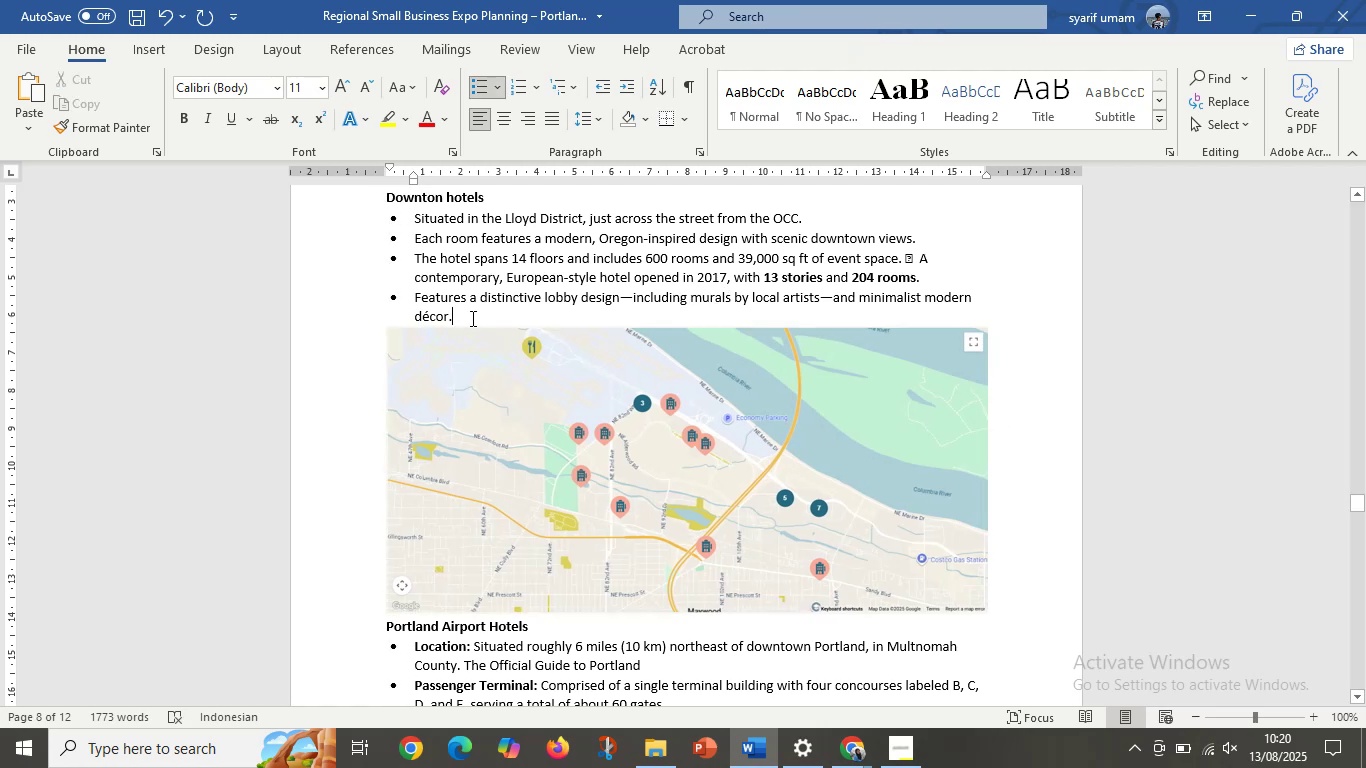 
key(Enter)
 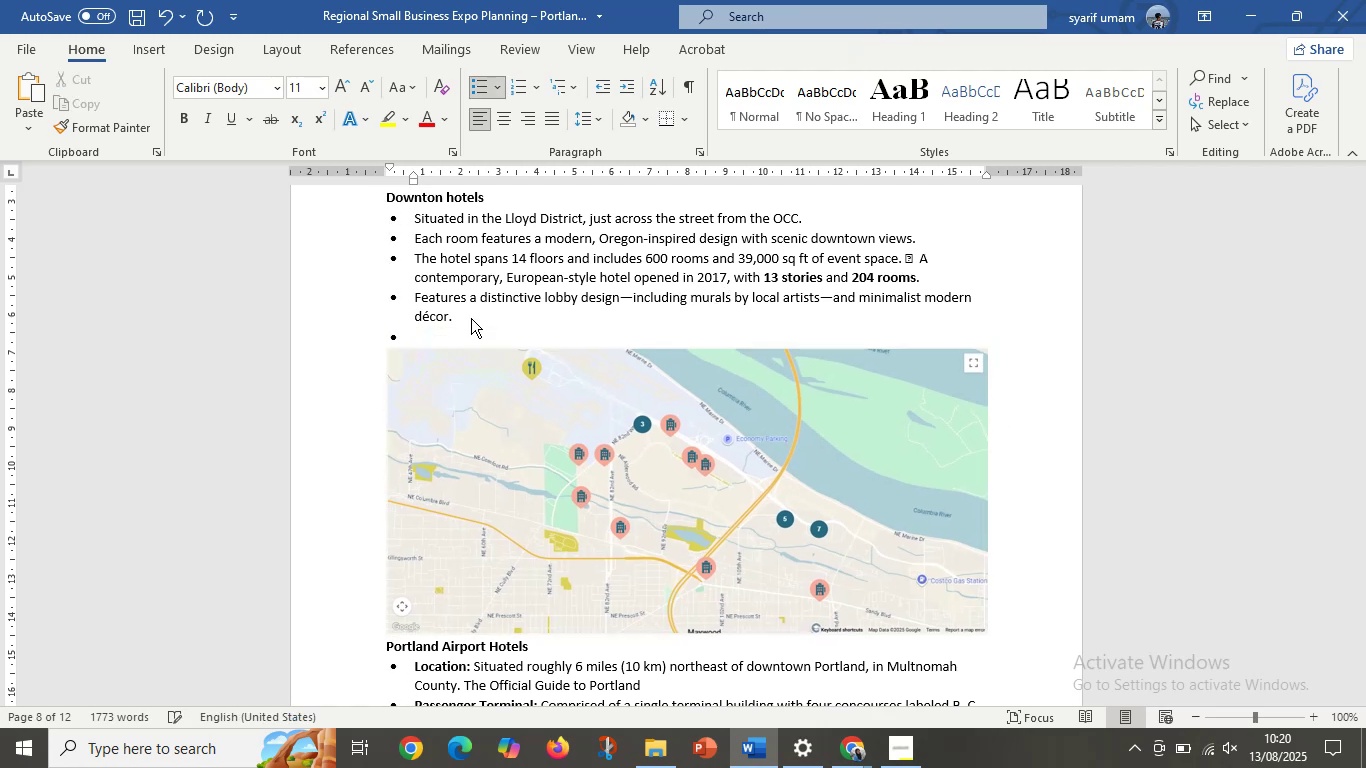 
key(Backspace)
 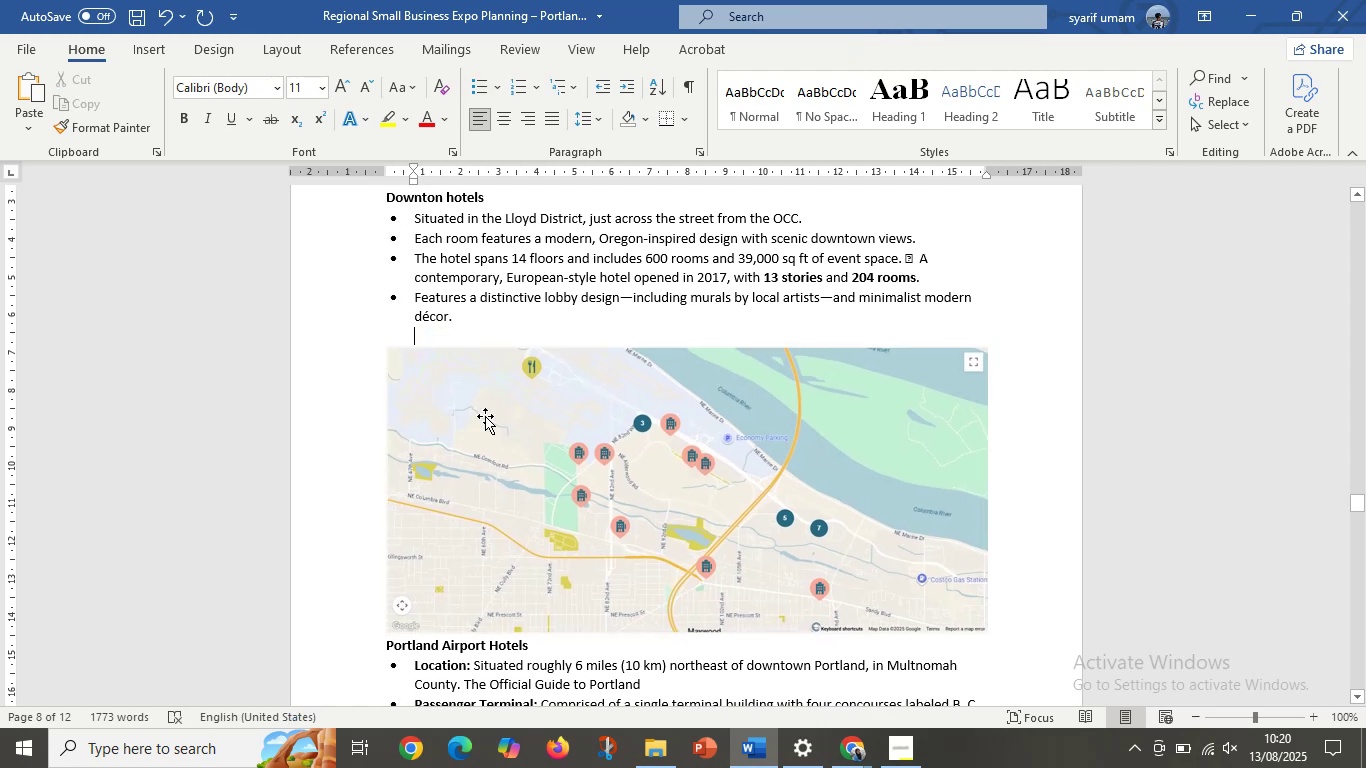 
scroll: coordinate [570, 544], scroll_direction: up, amount: 4.0
 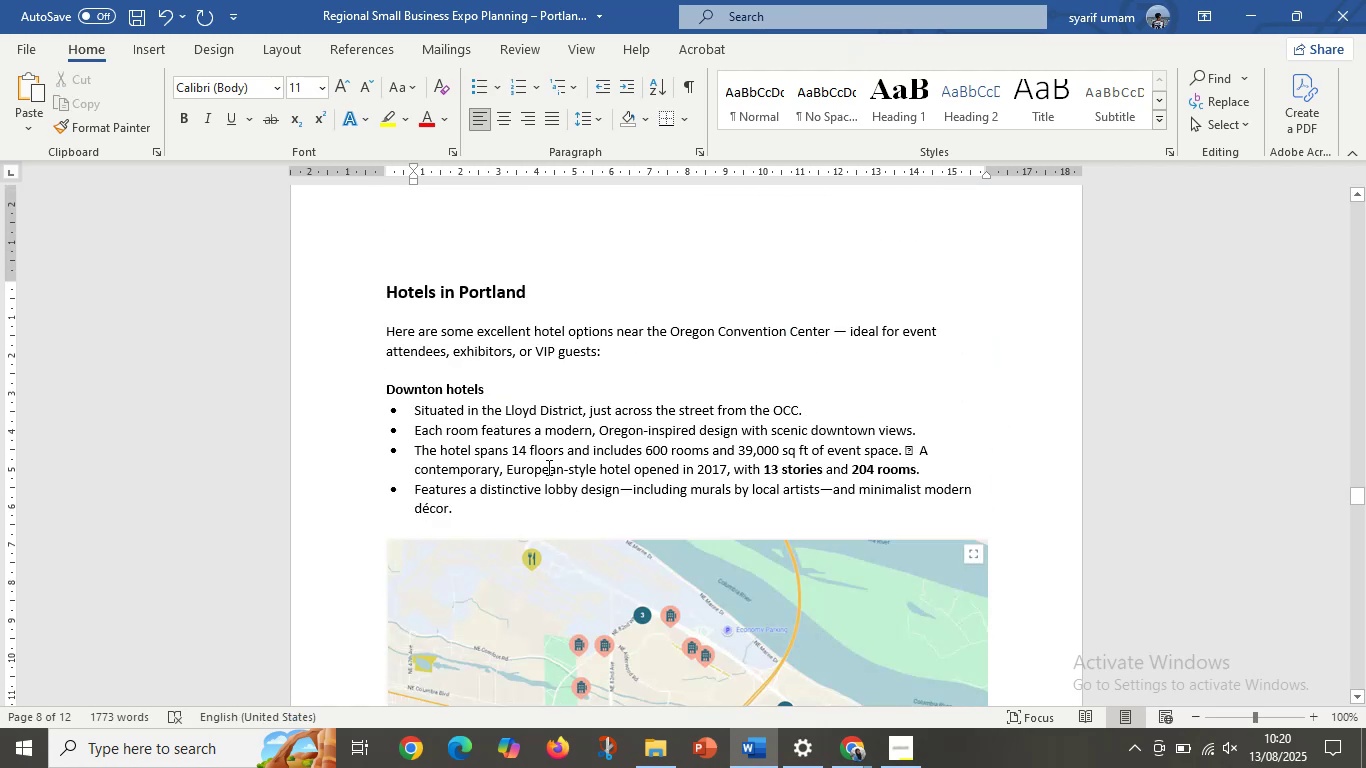 
scroll: coordinate [582, 416], scroll_direction: down, amount: 2.0
 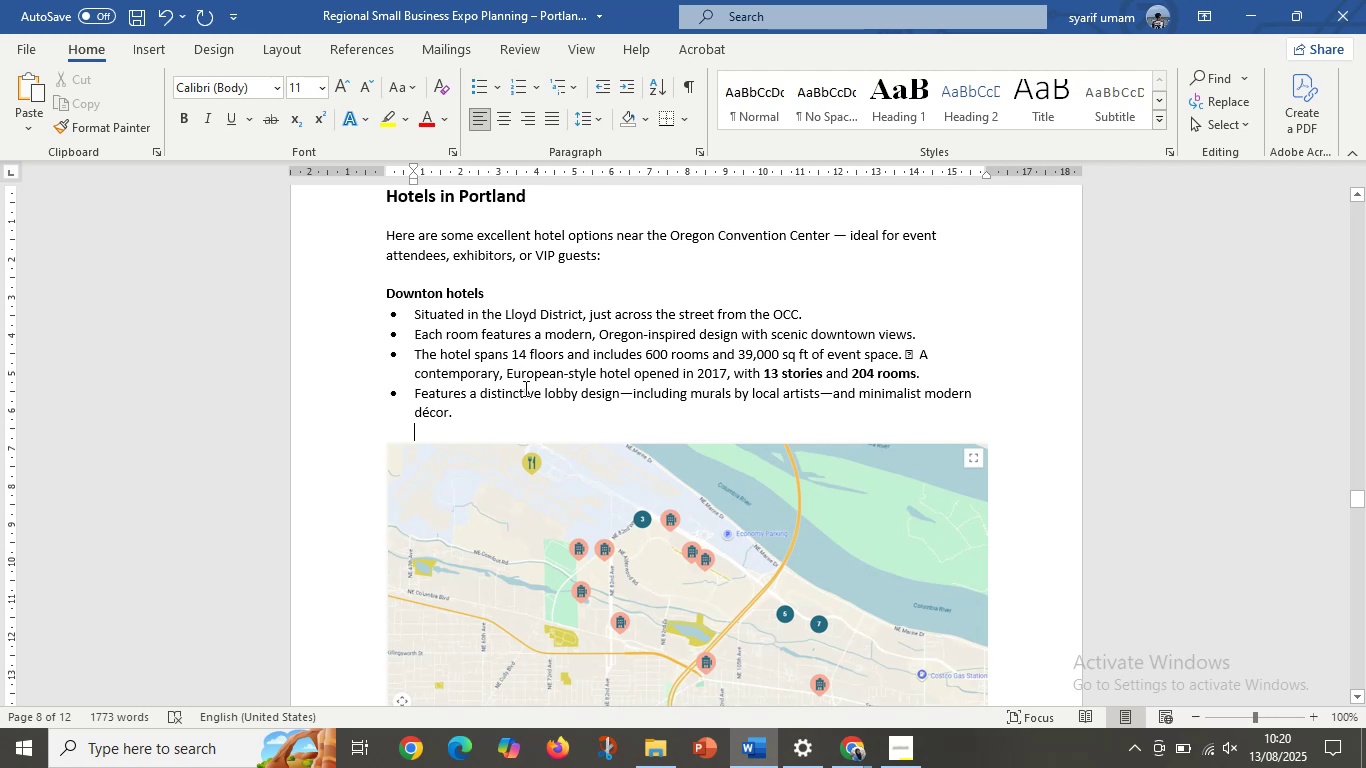 
scroll: coordinate [500, 345], scroll_direction: up, amount: 1.0
 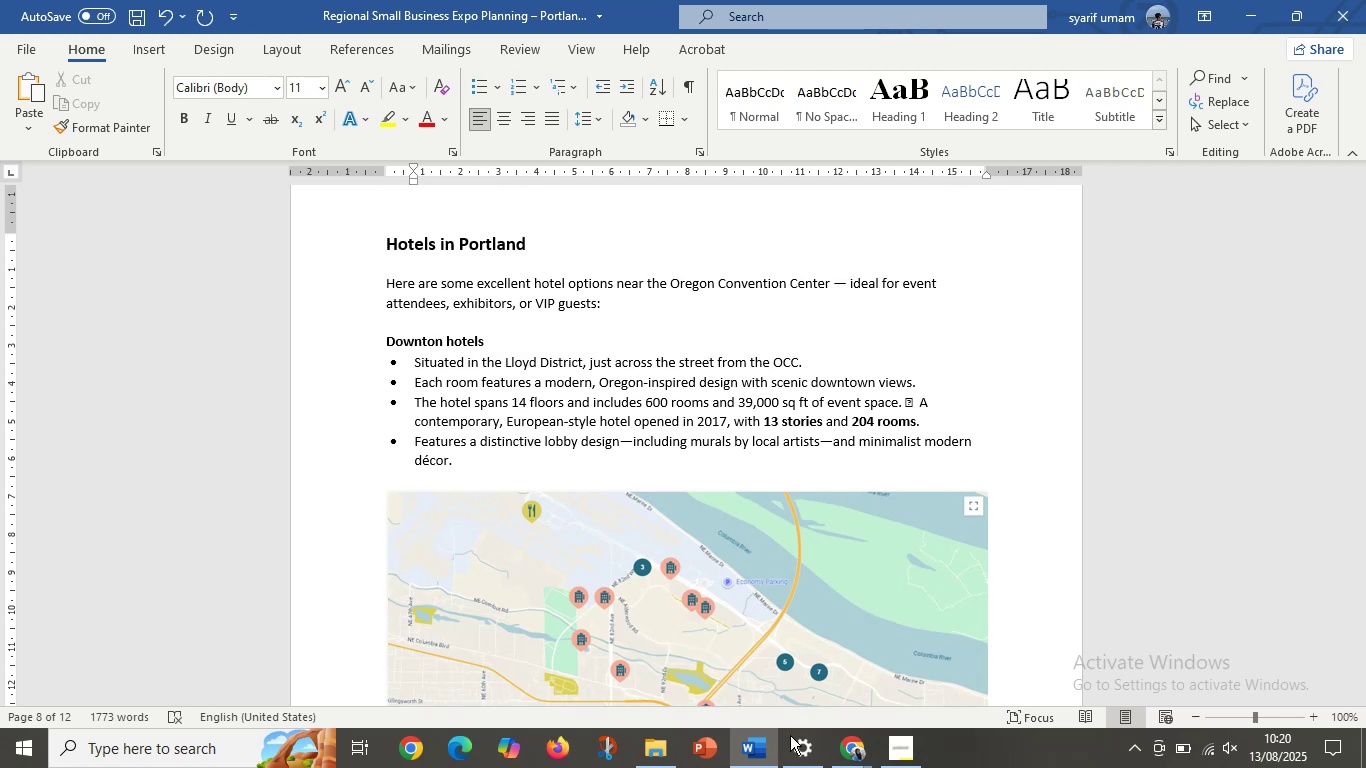 
left_click([847, 746])
 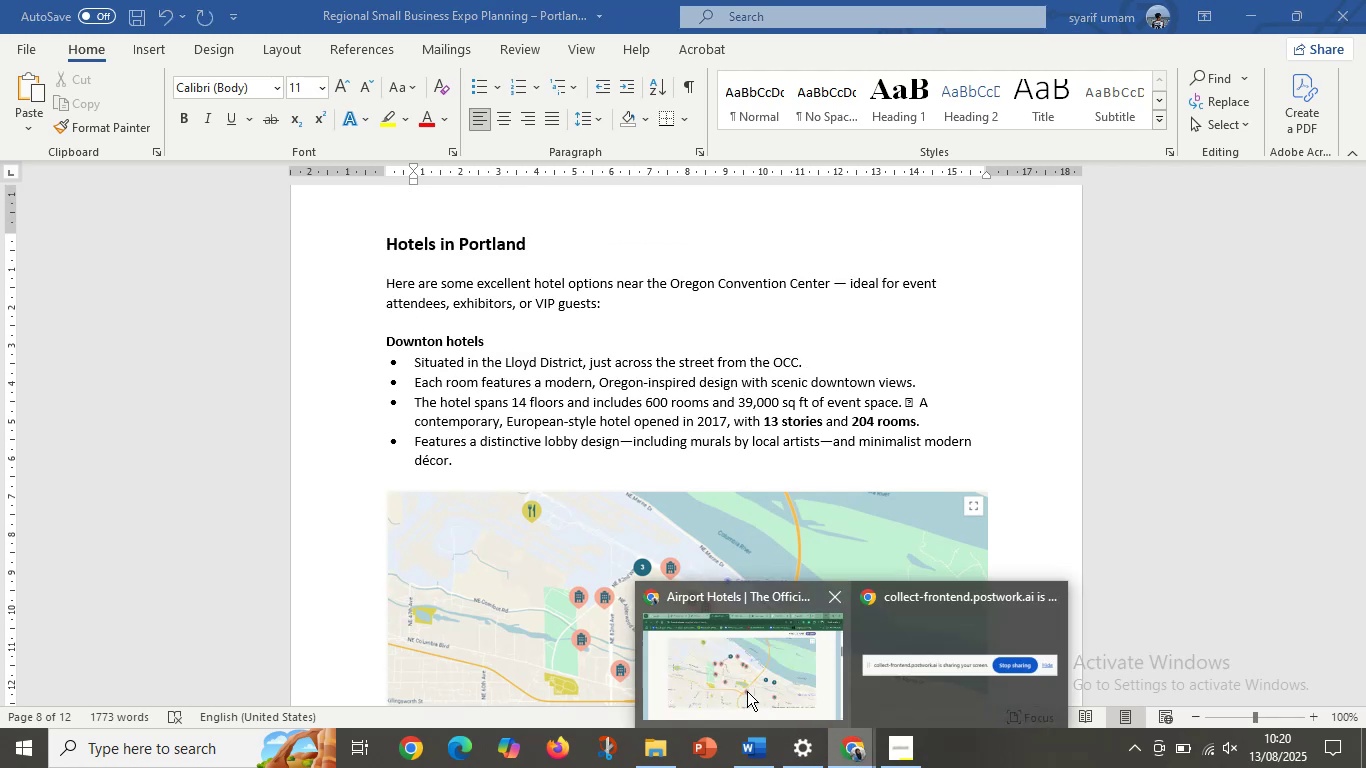 
left_click([747, 691])
 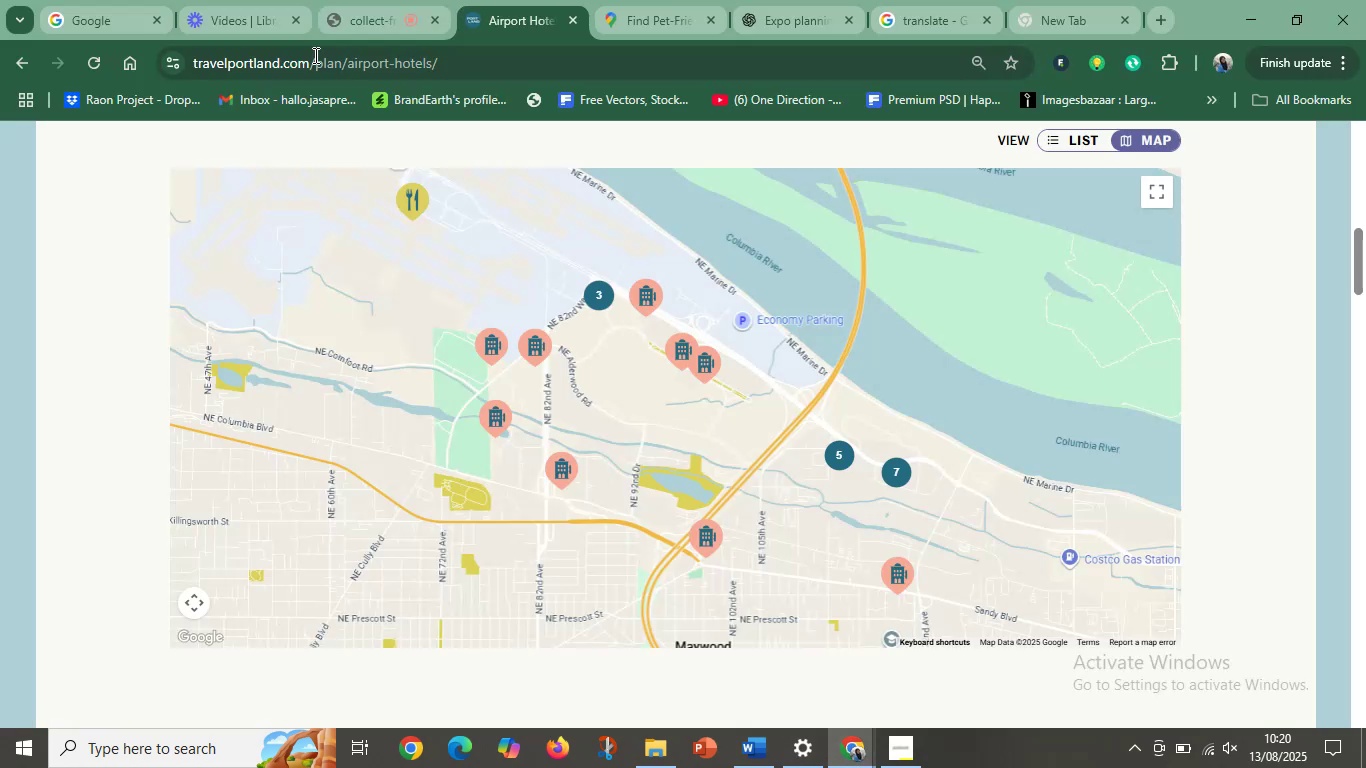 
scroll: coordinate [181, 230], scroll_direction: up, amount: 17.0
 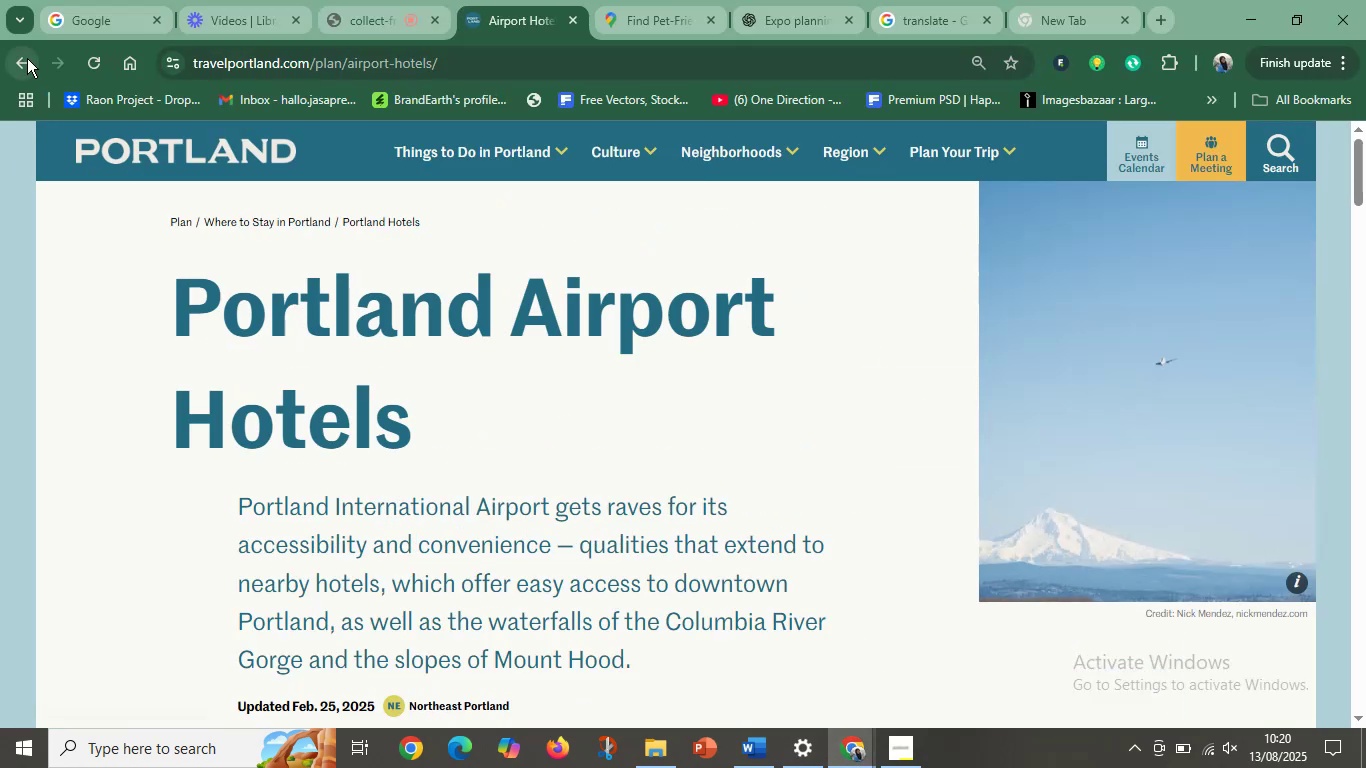 
left_click([24, 52])
 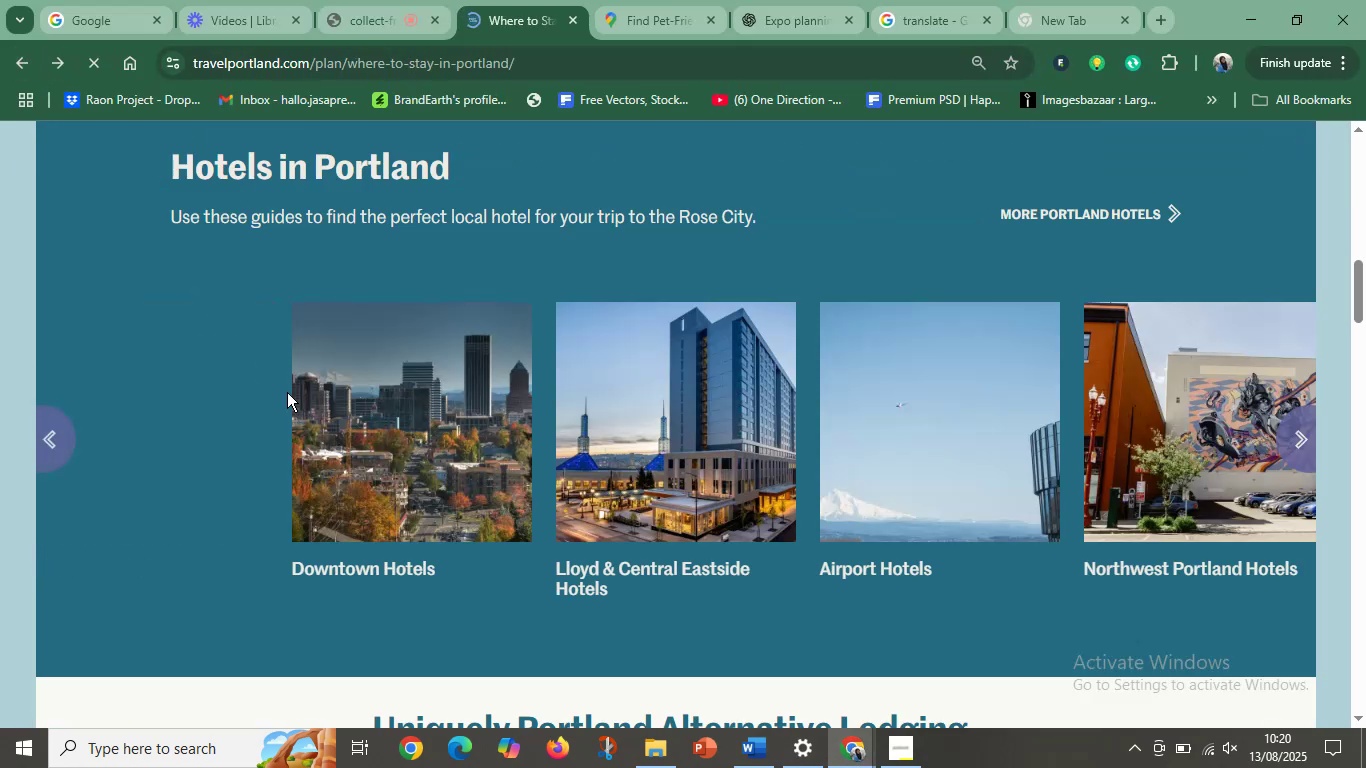 
left_click([376, 406])
 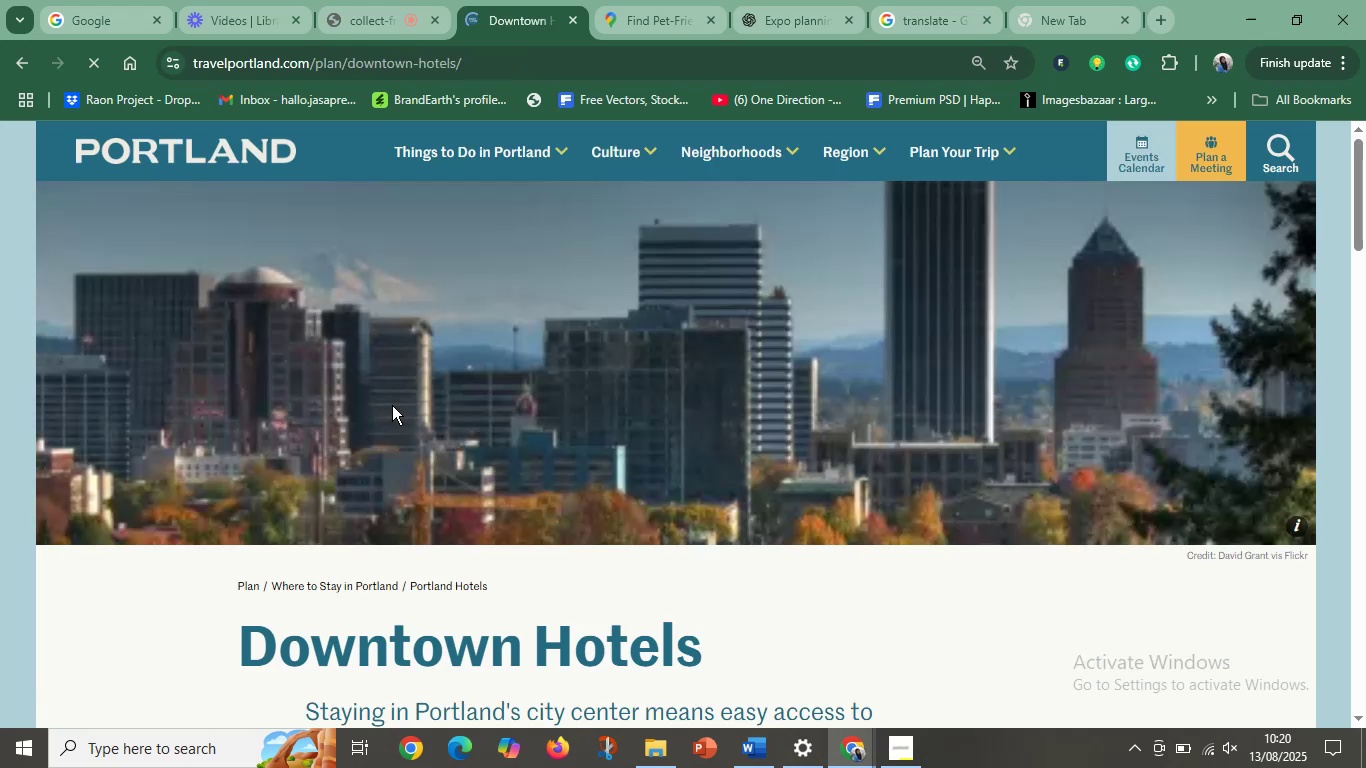 
scroll: coordinate [528, 467], scroll_direction: down, amount: 4.0
 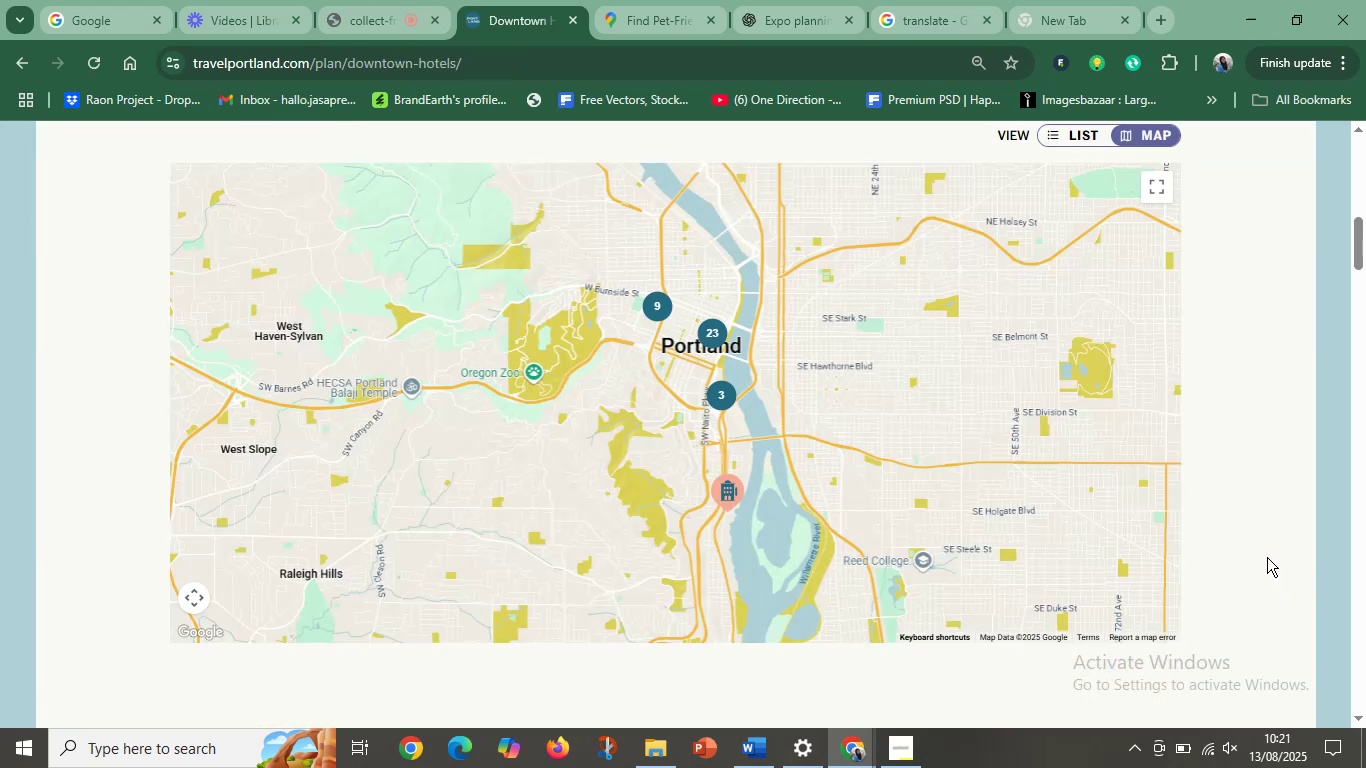 
key(Meta+Shift+S)
 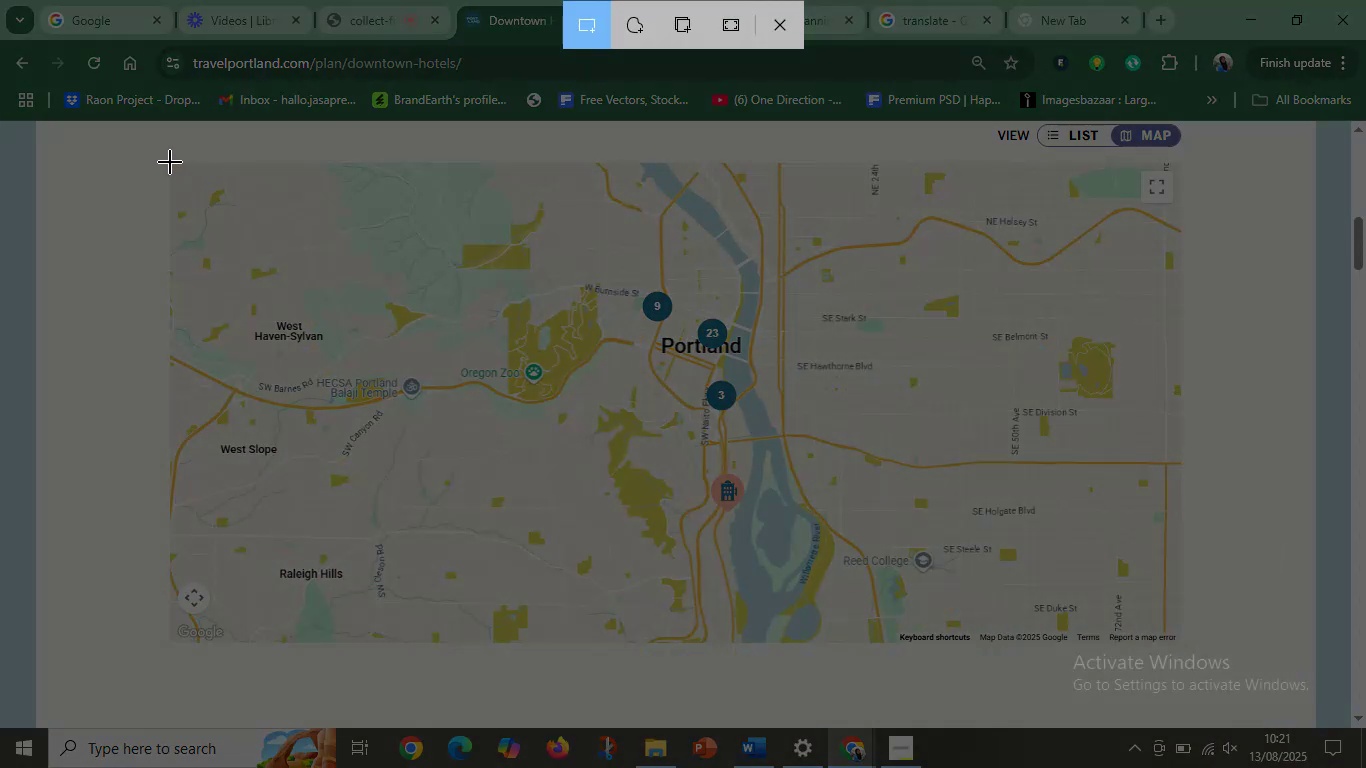 
left_click_drag(start_coordinate=[168, 161], to_coordinate=[1182, 644])
 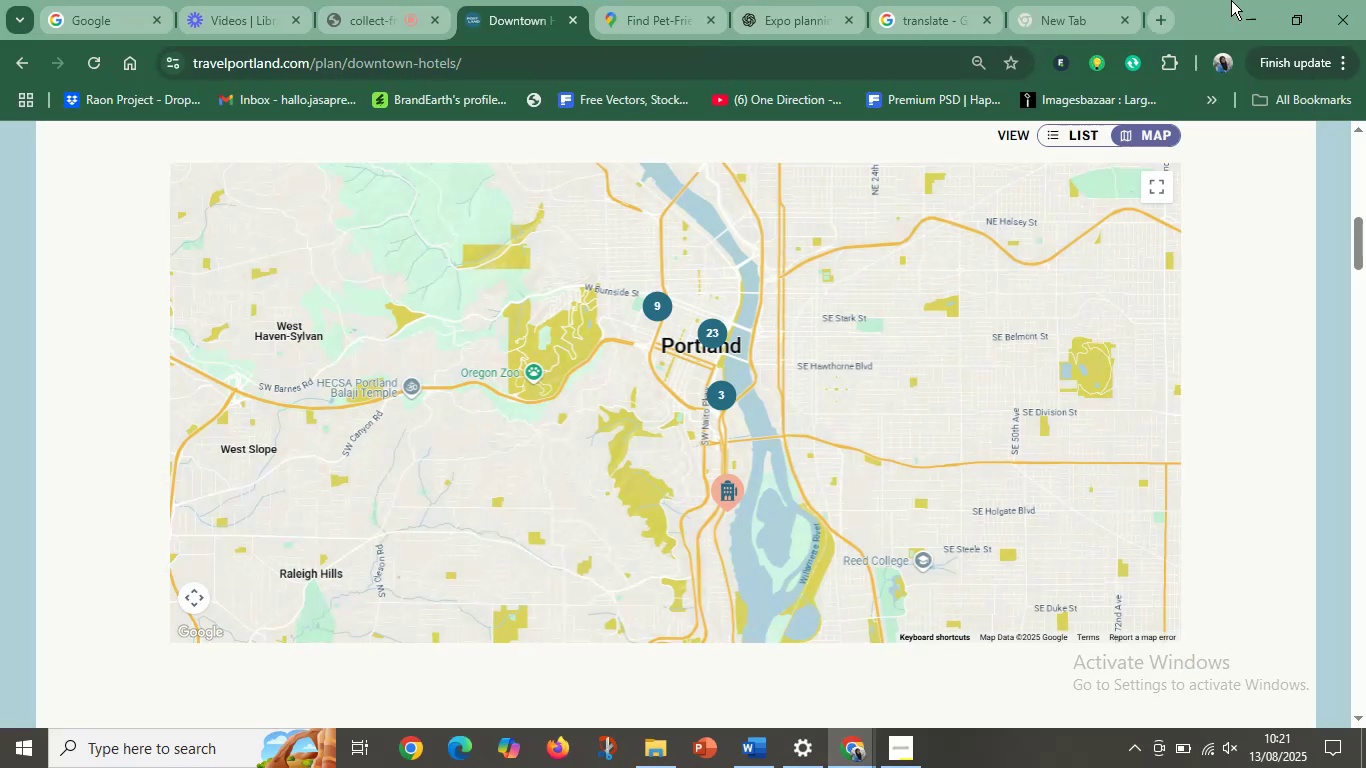 
left_click([1240, 7])
 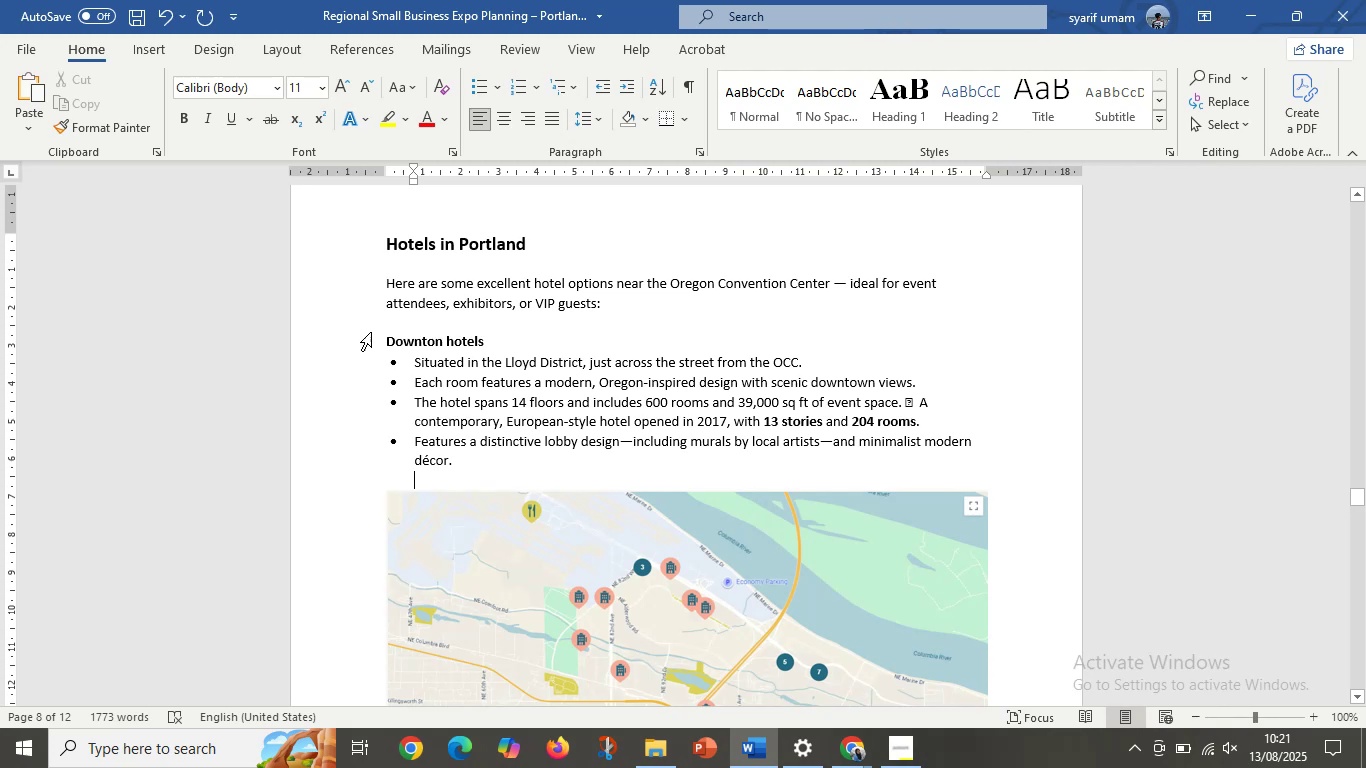 
left_click([388, 322])
 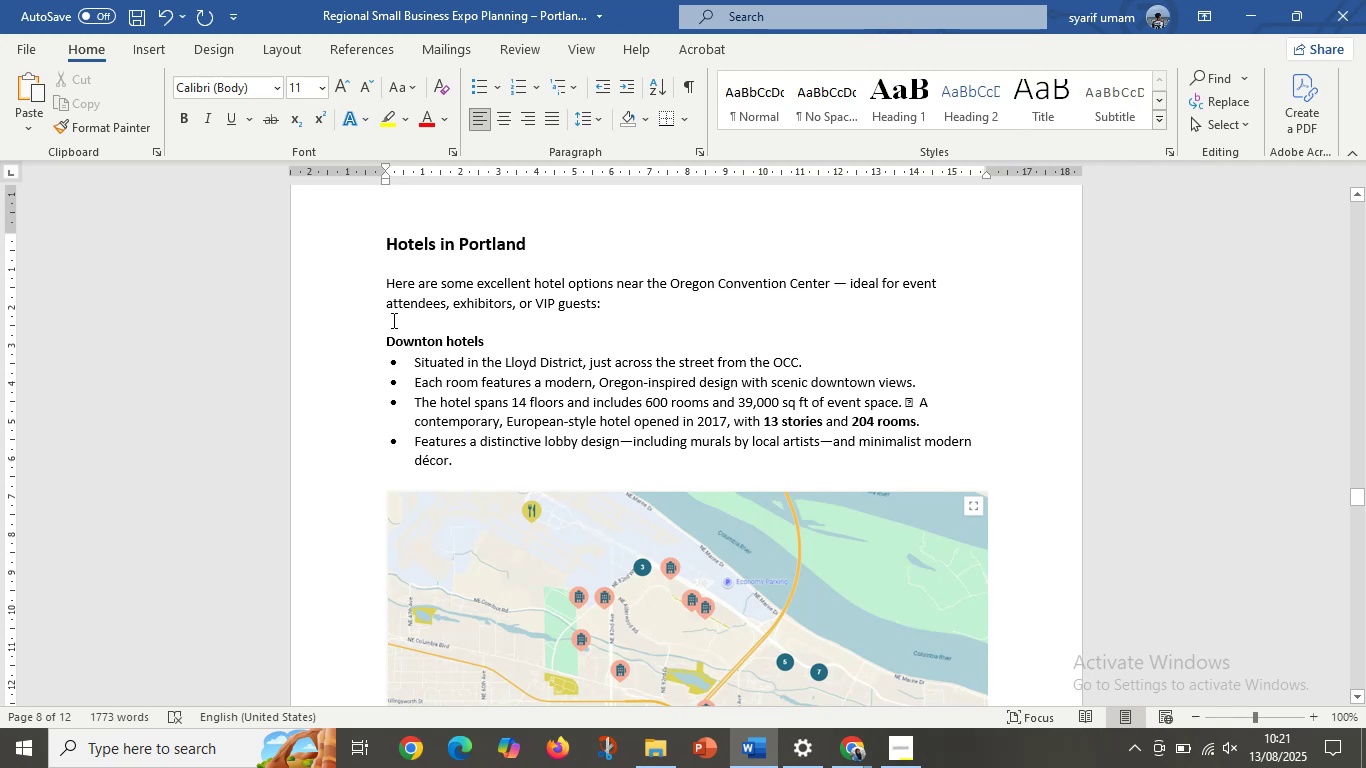 
key(Control+V)
 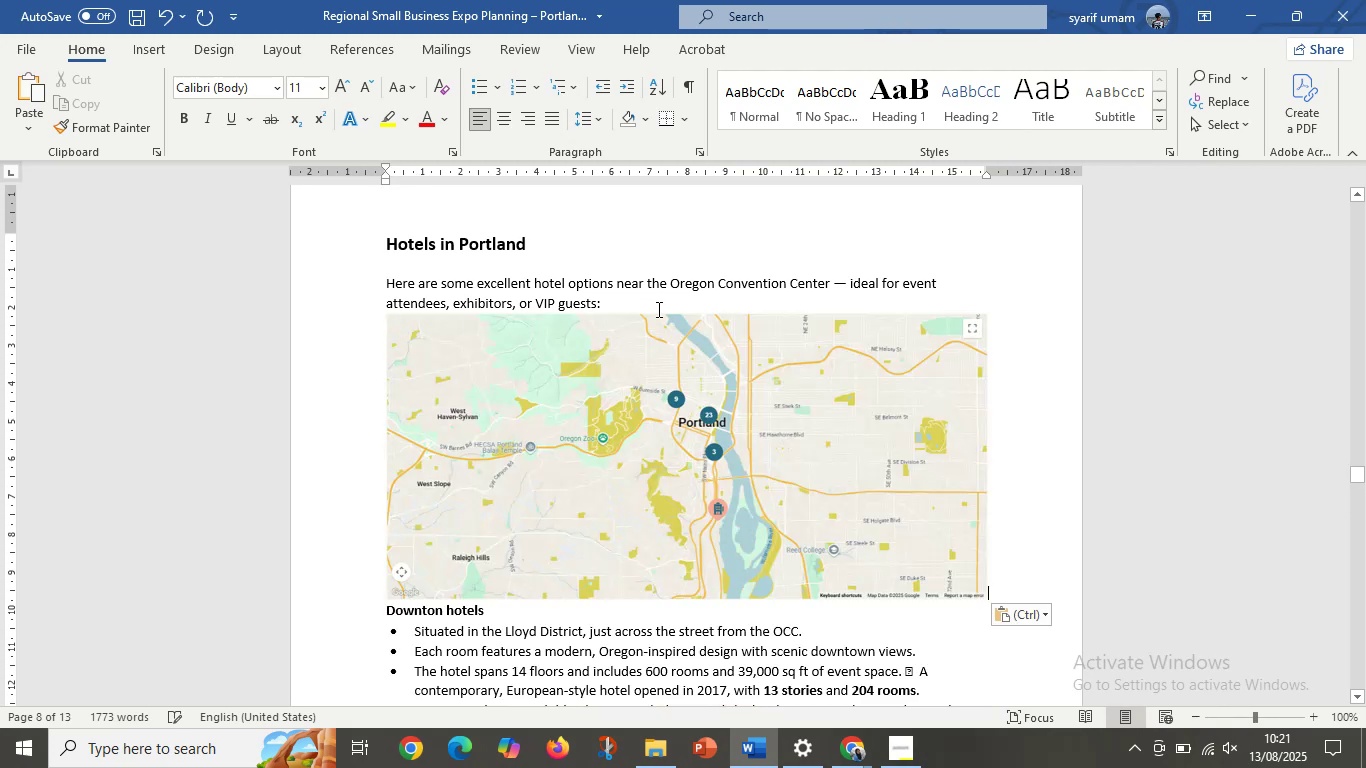 
left_click([644, 303])
 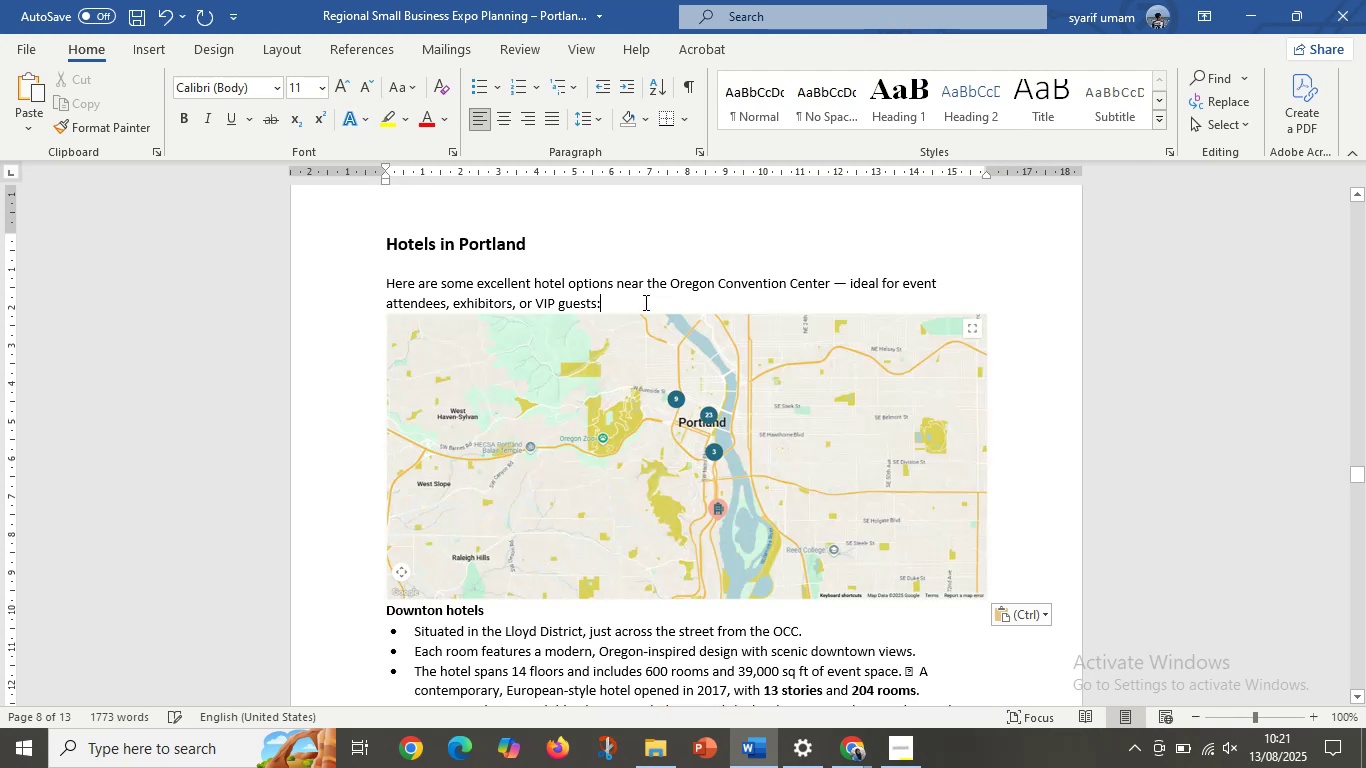 
key(Enter)
 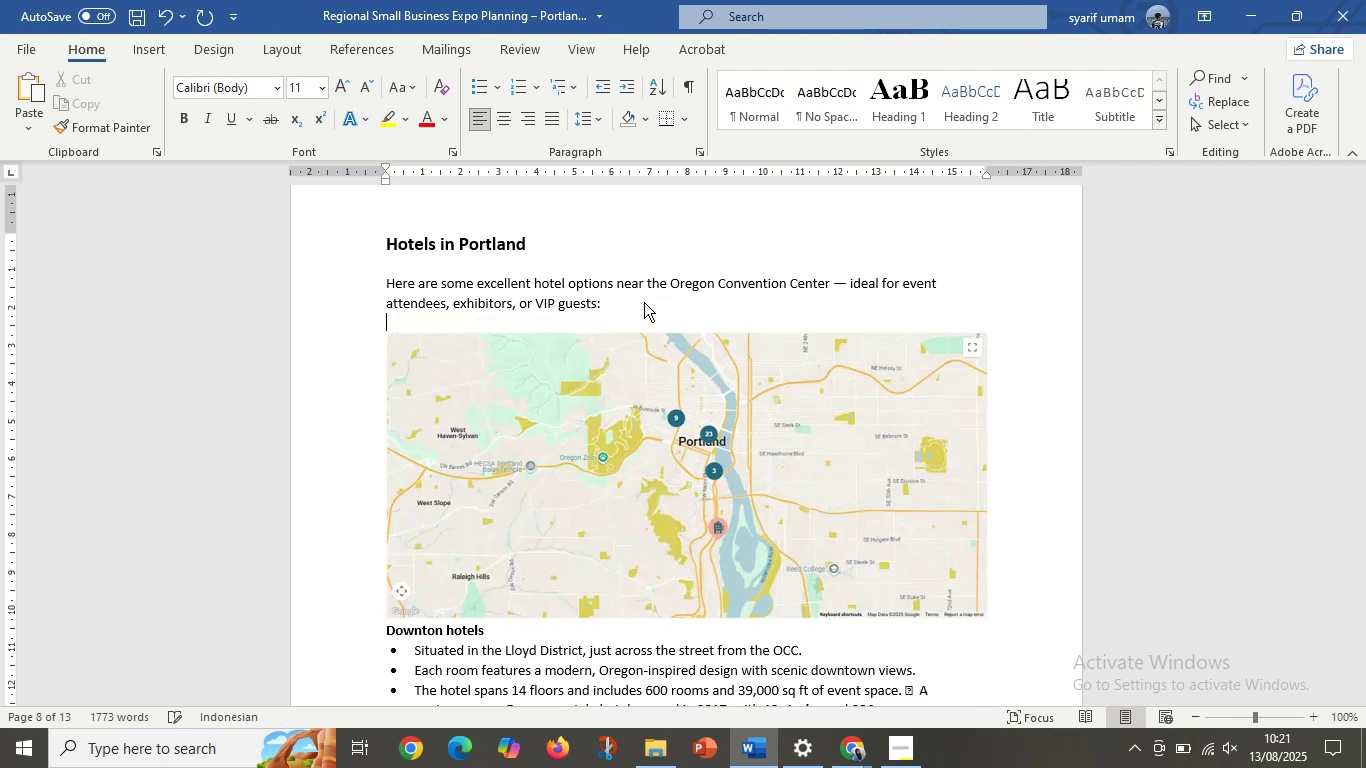 
scroll: coordinate [621, 377], scroll_direction: down, amount: 2.0
 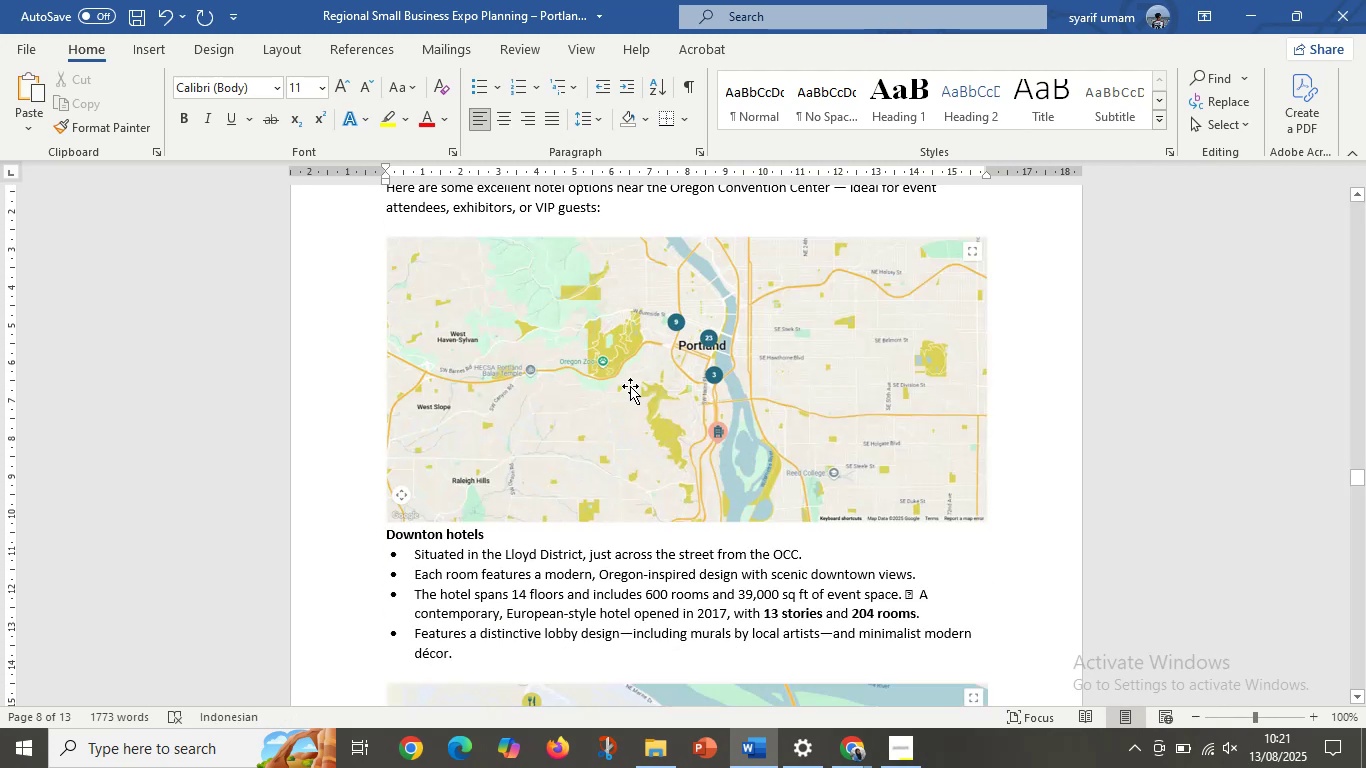 
left_click([630, 386])
 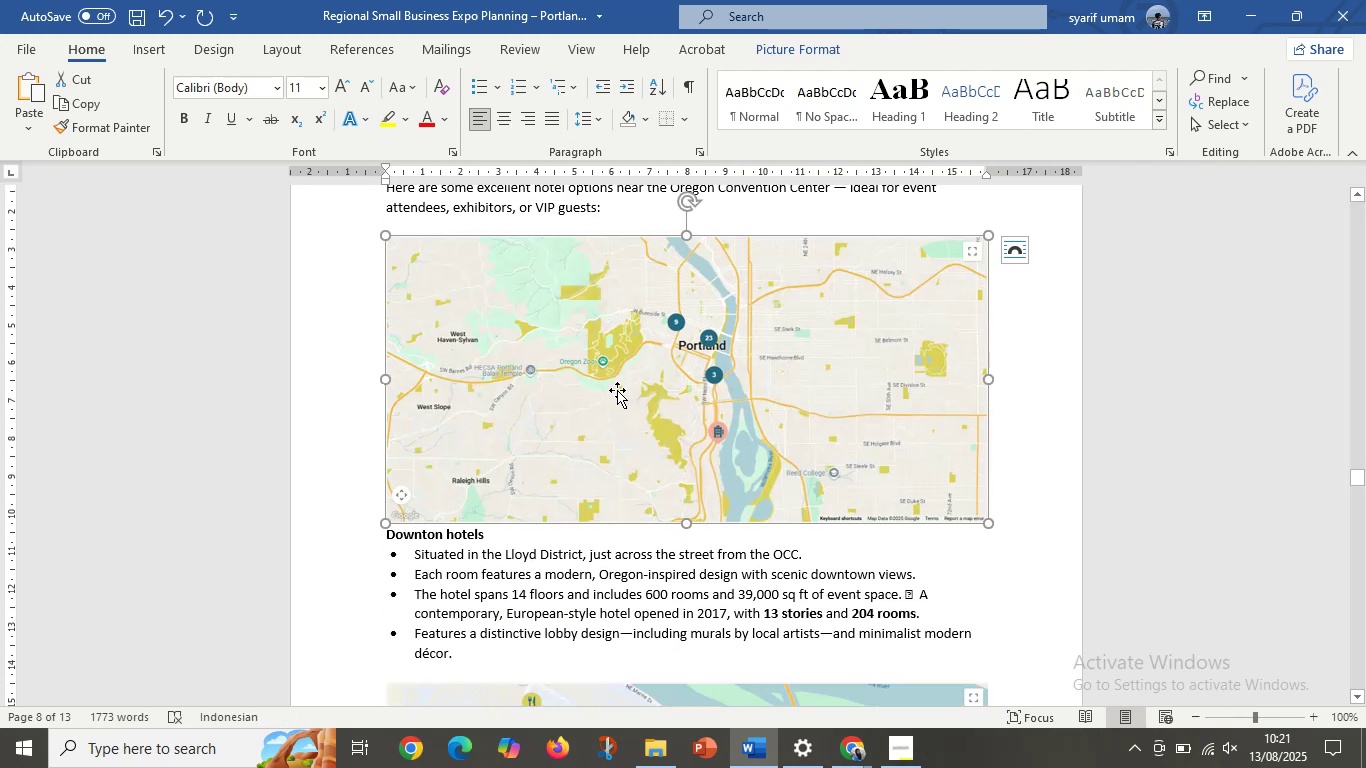 
scroll: coordinate [610, 416], scroll_direction: down, amount: 5.0
 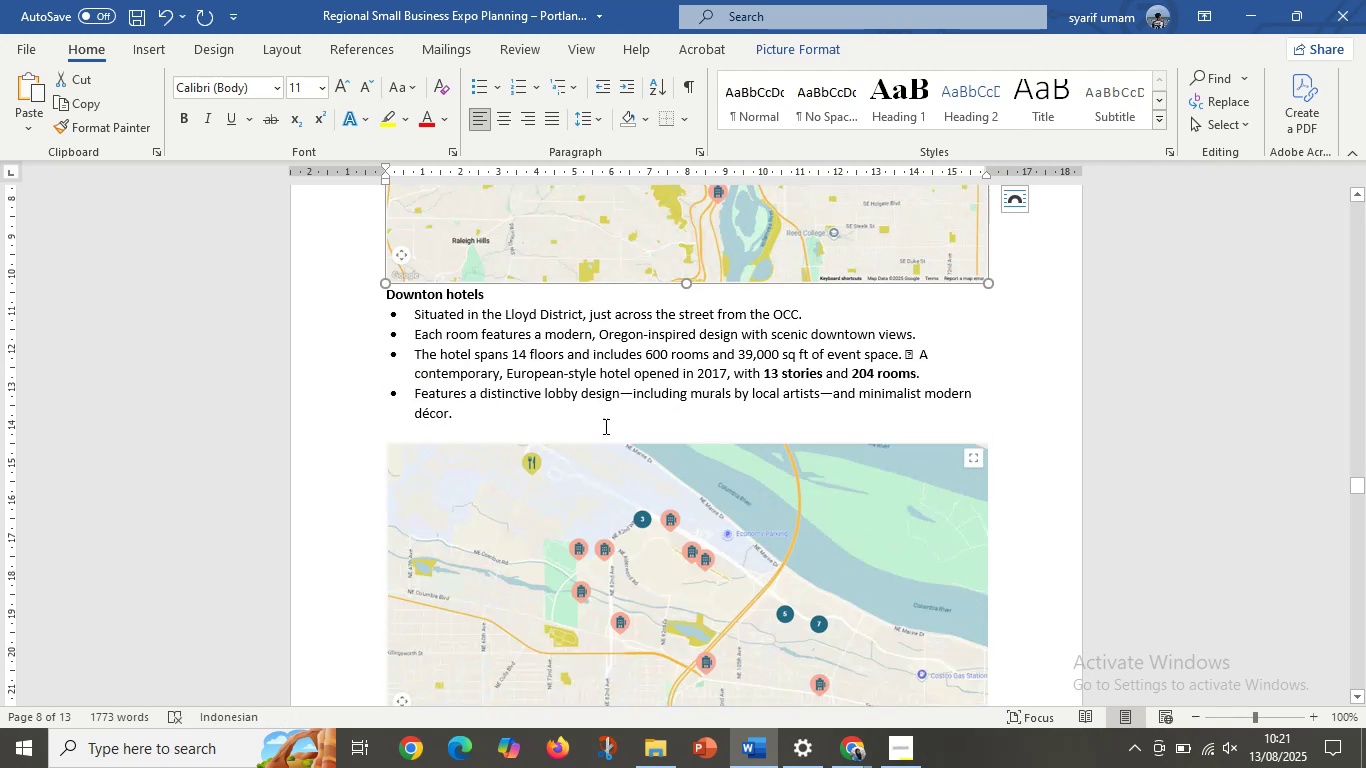 
left_click([595, 445])
 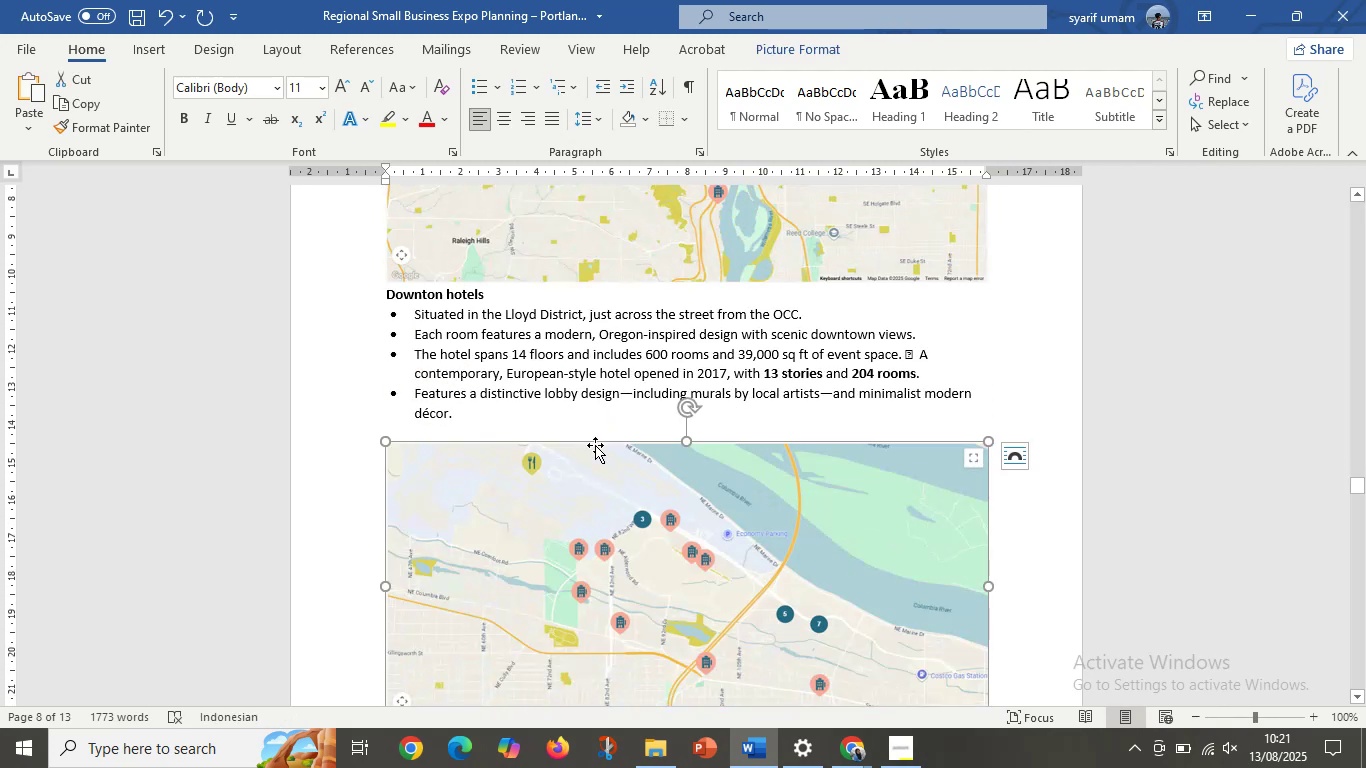 
scroll: coordinate [595, 445], scroll_direction: down, amount: 6.0
 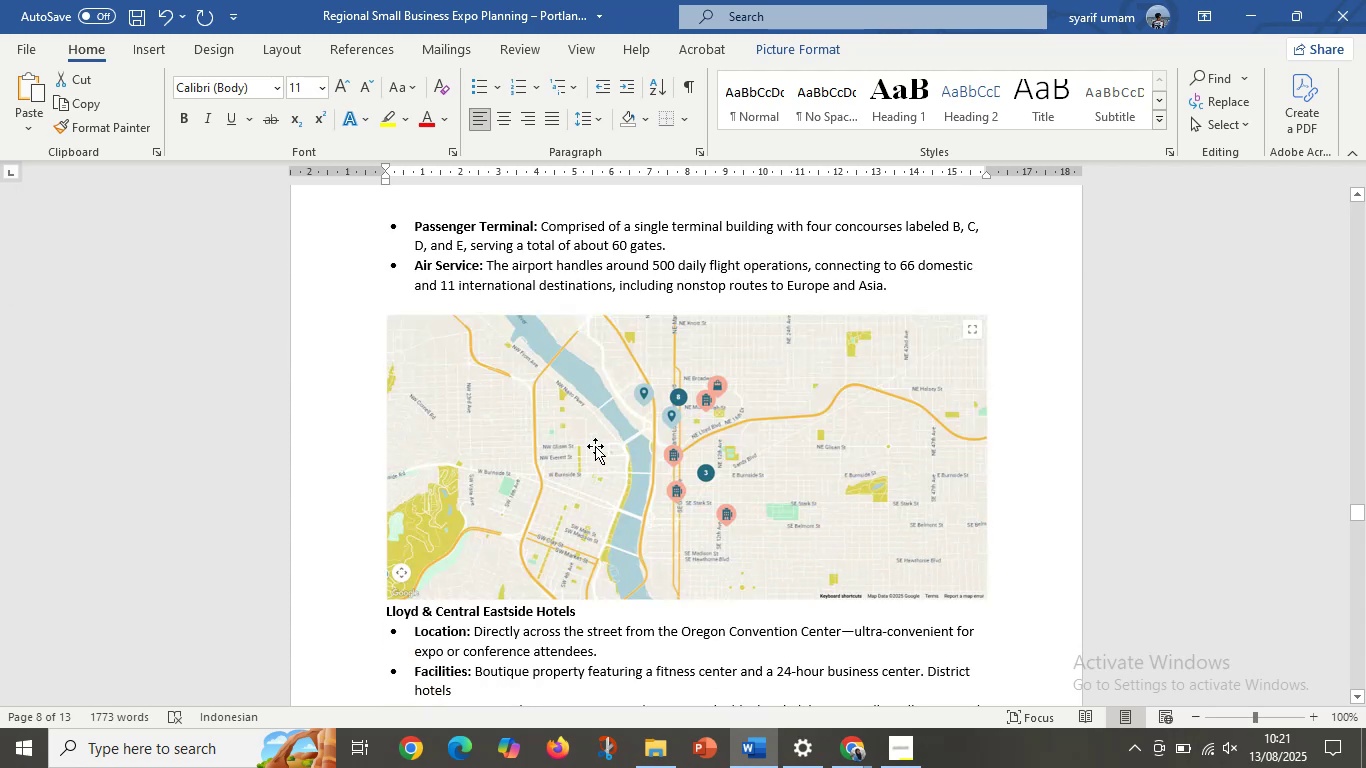 
scroll: coordinate [449, 473], scroll_direction: up, amount: 25.0
 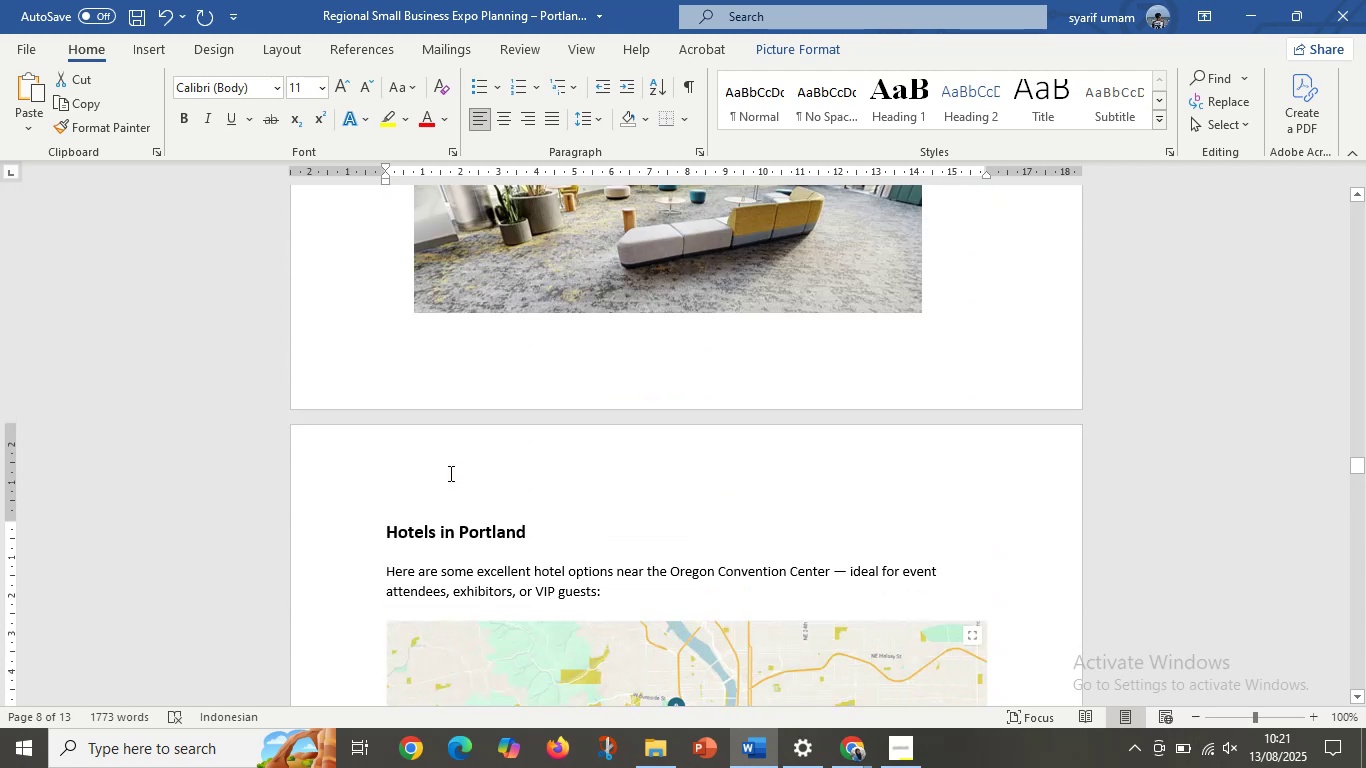 
left_click([449, 473])
 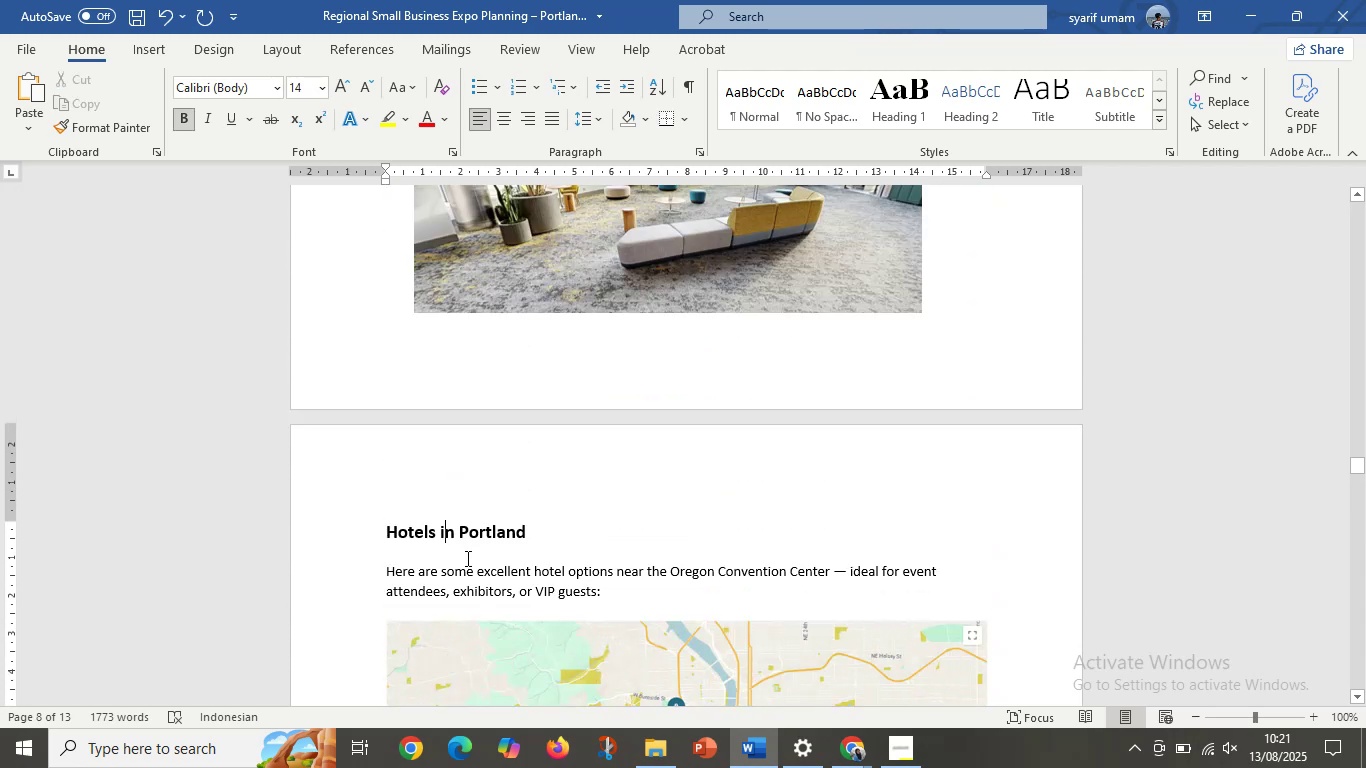 
left_click([466, 558])
 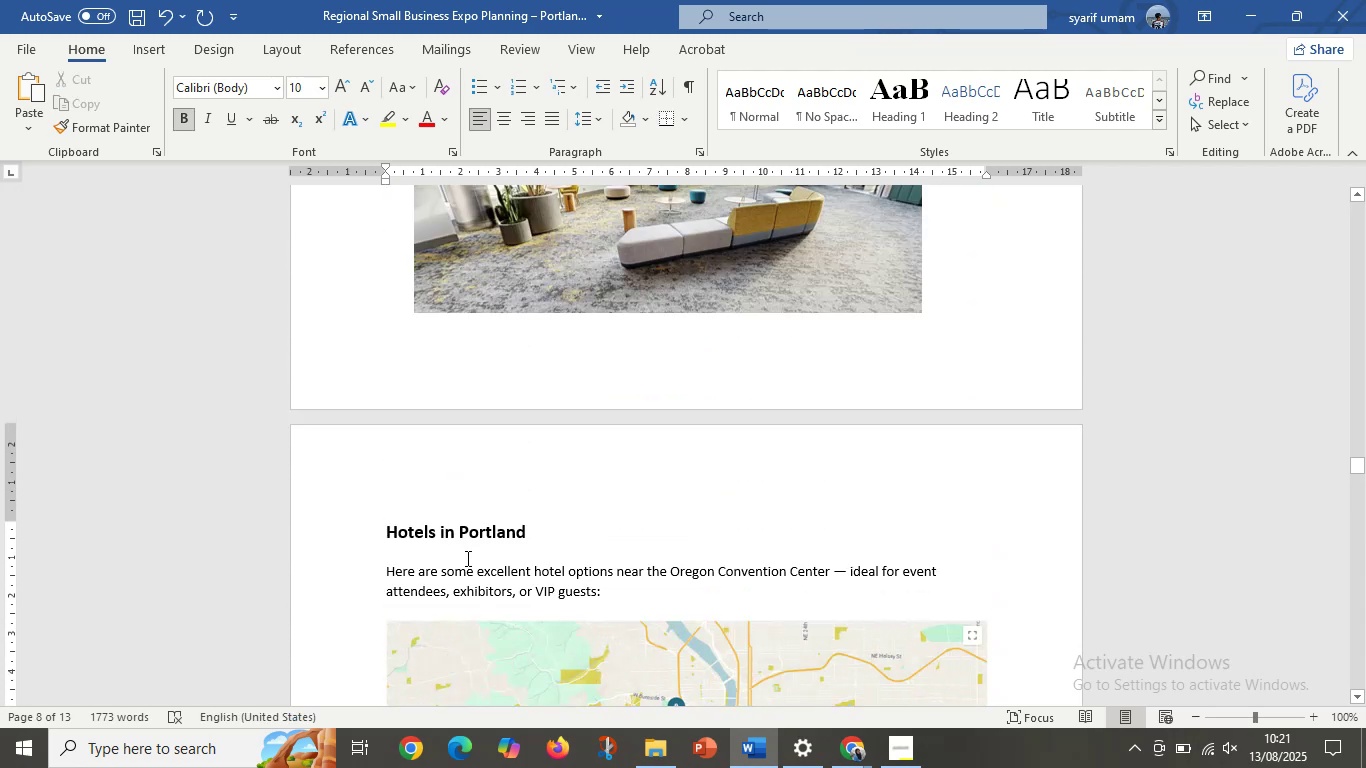 
key(Backspace)
 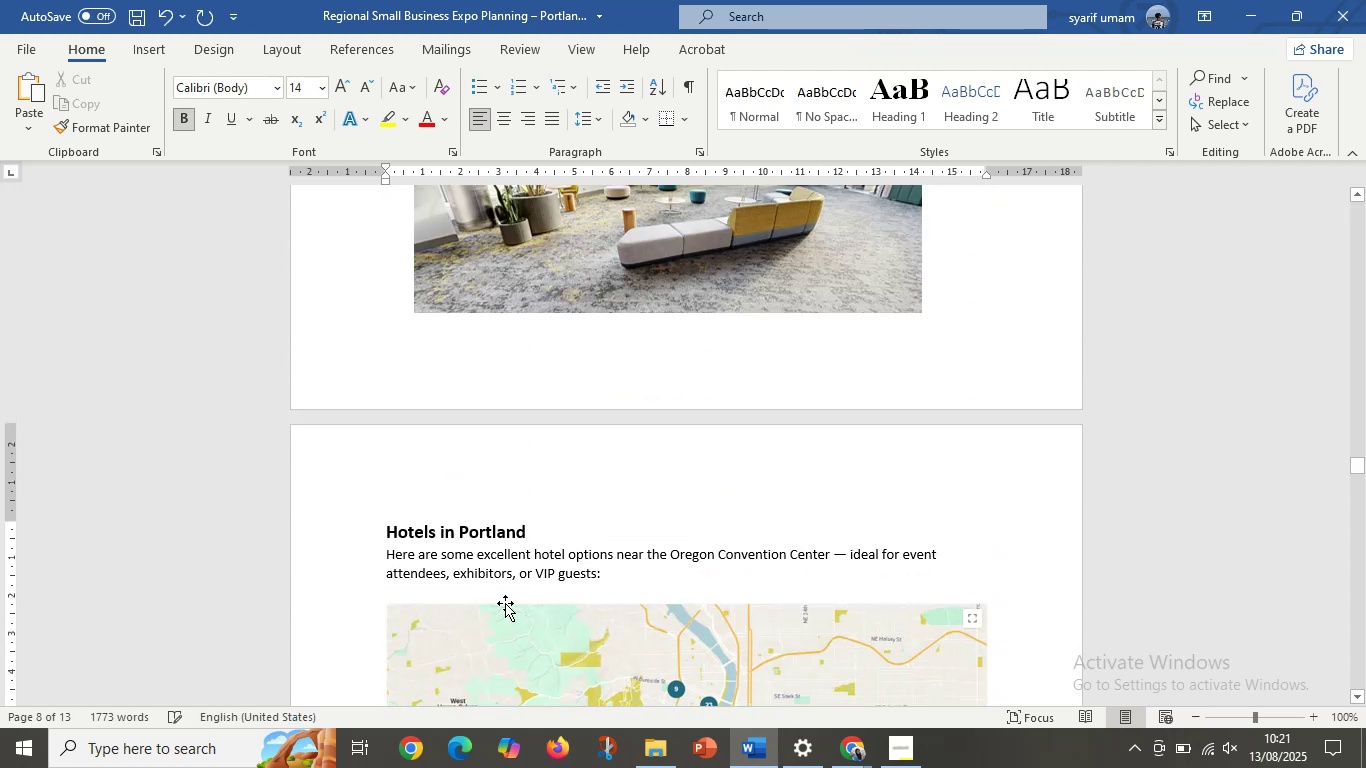 
scroll: coordinate [607, 615], scroll_direction: down, amount: 47.0
 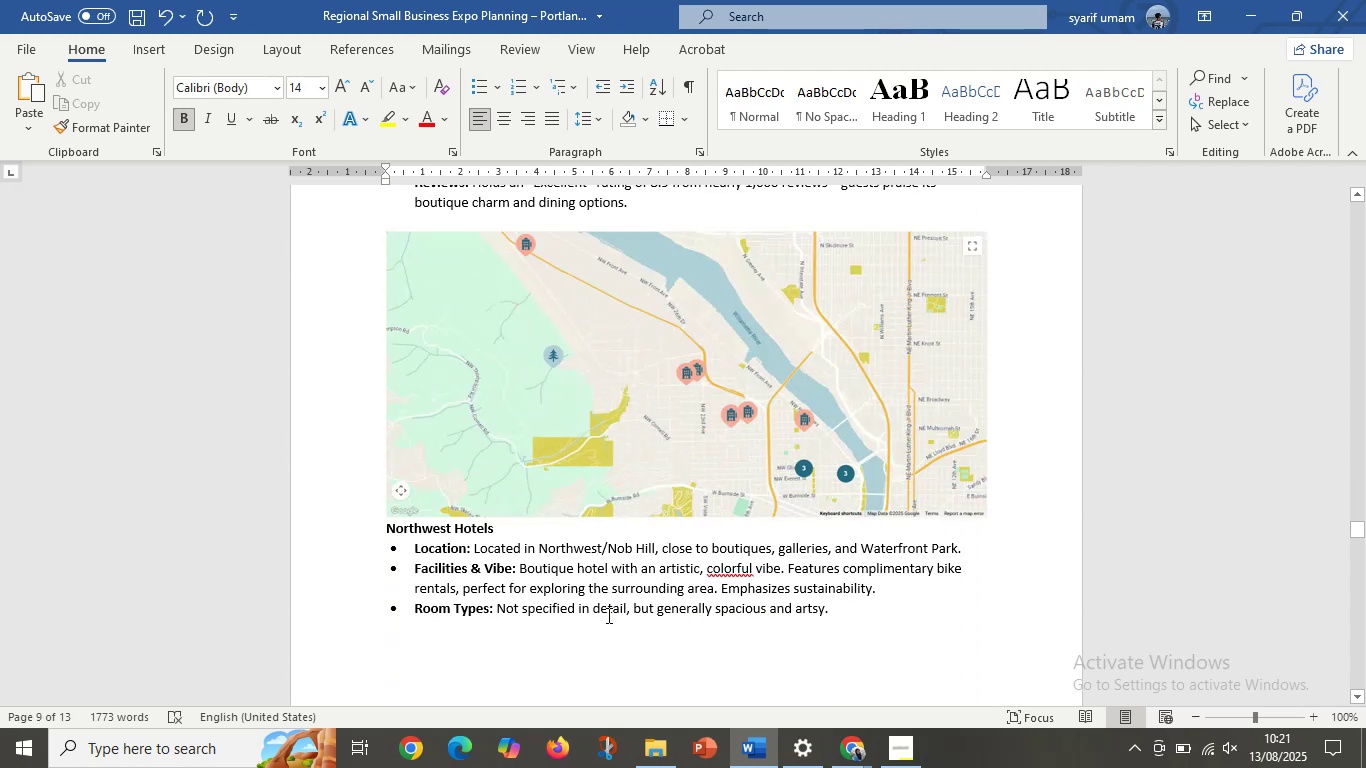 
scroll: coordinate [596, 605], scroll_direction: up, amount: 33.0
 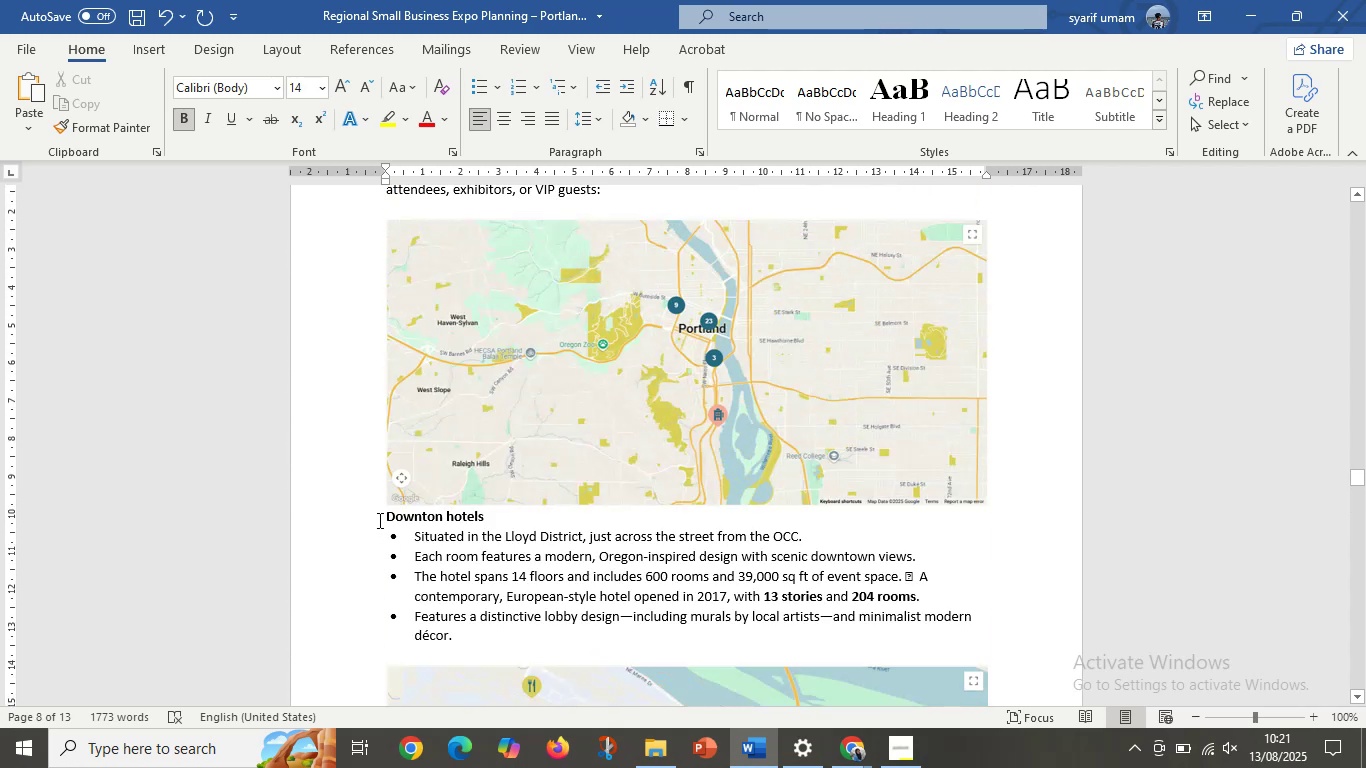 
left_click([382, 516])
 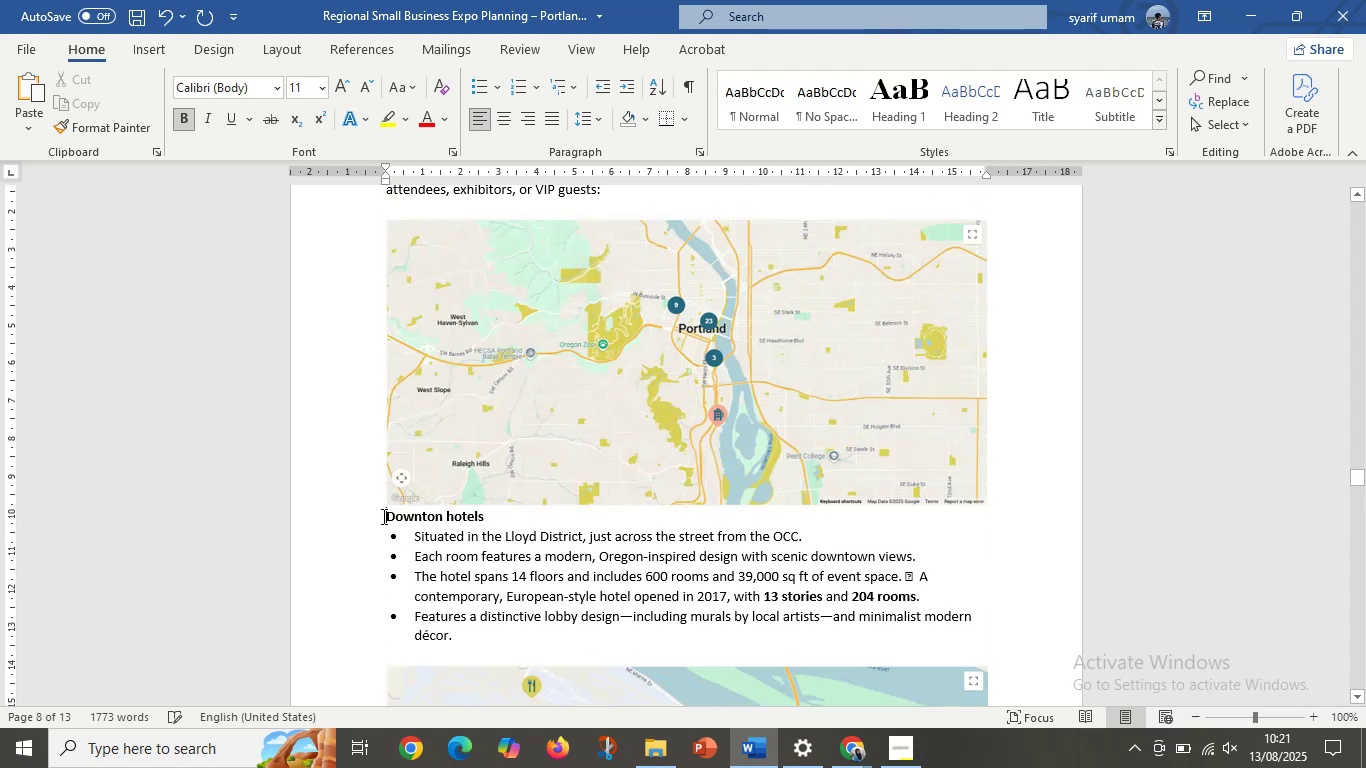 
key(Enter)
 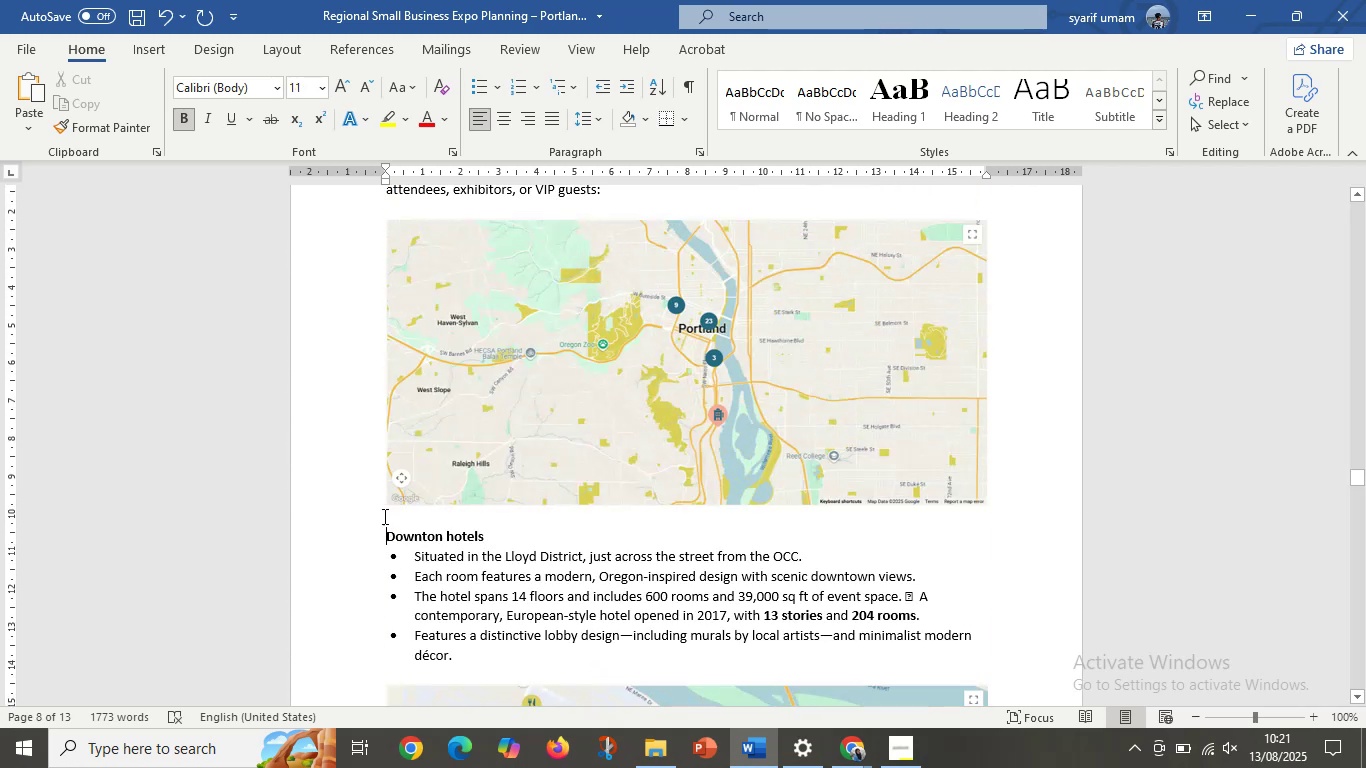 
scroll: coordinate [394, 551], scroll_direction: down, amount: 11.0
 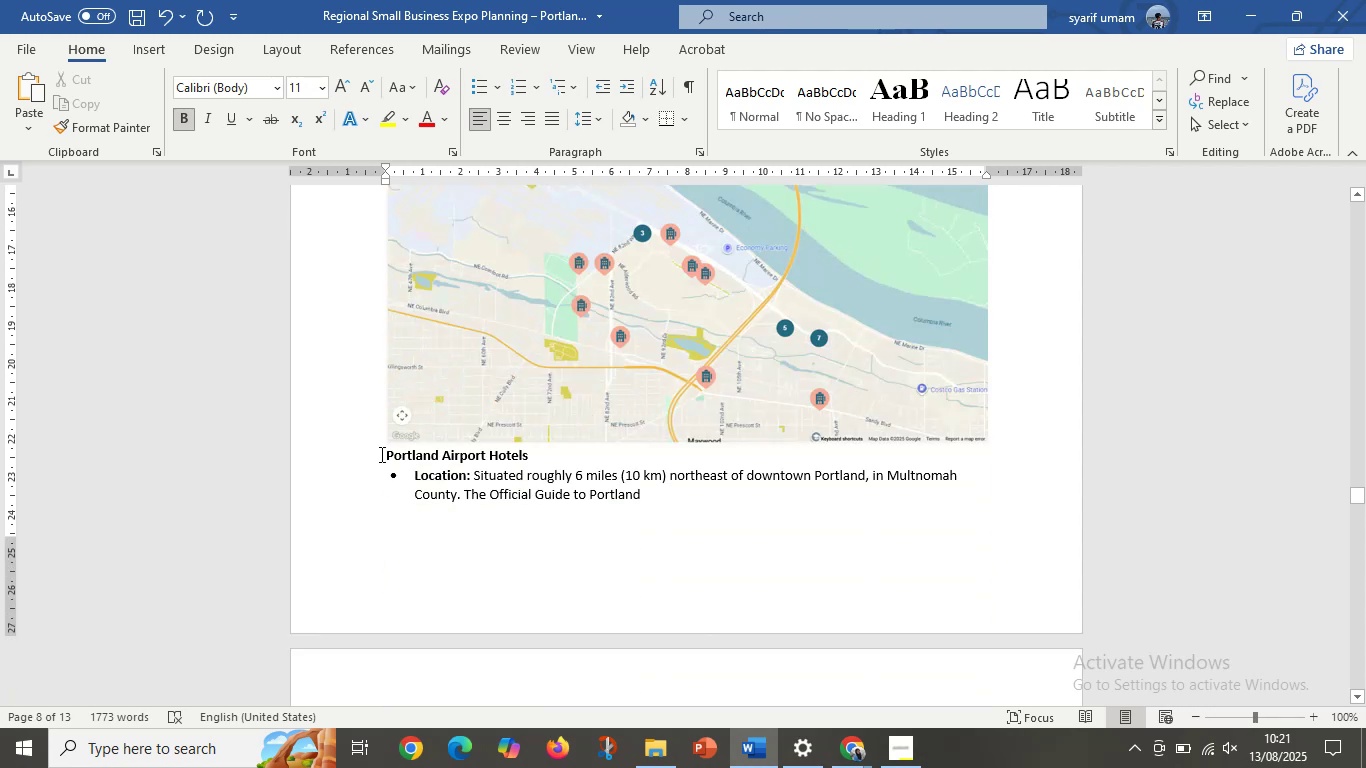 
left_click([382, 454])
 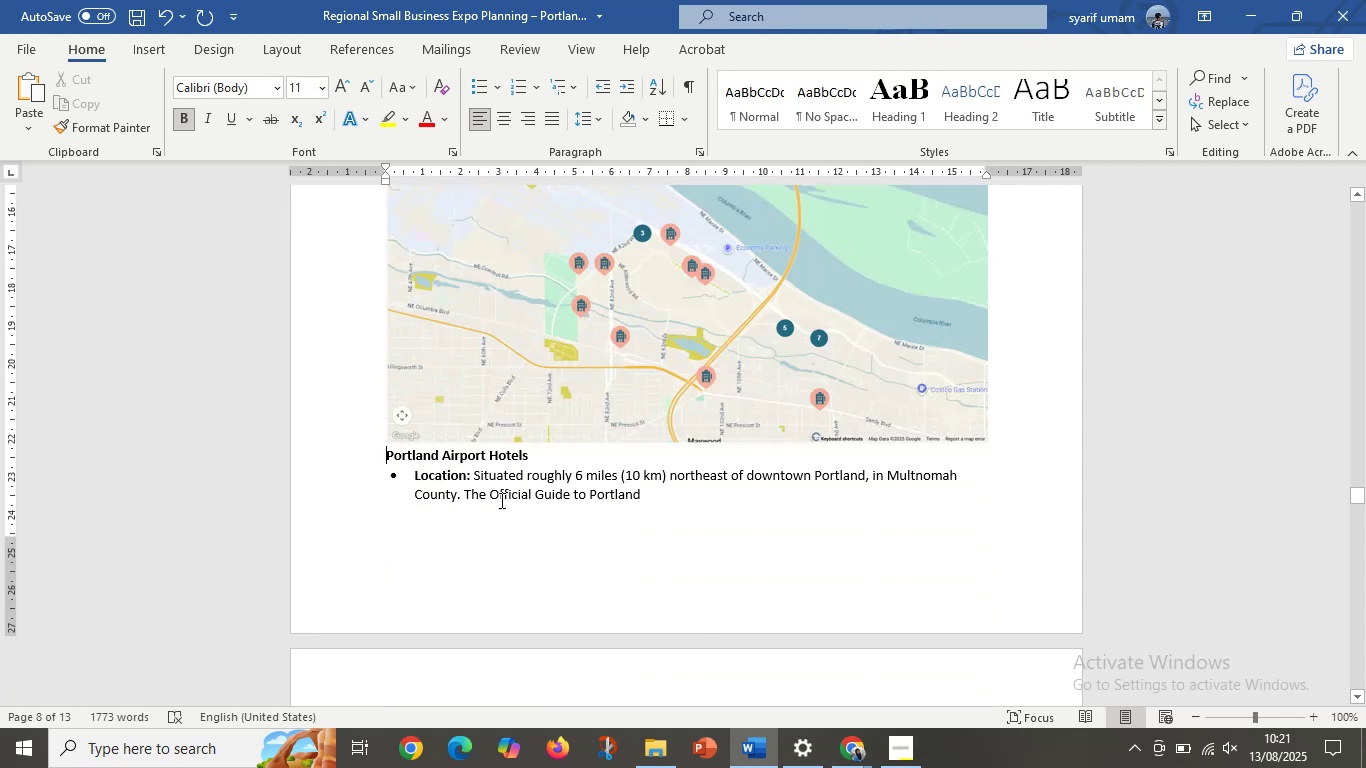 
key(Enter)
 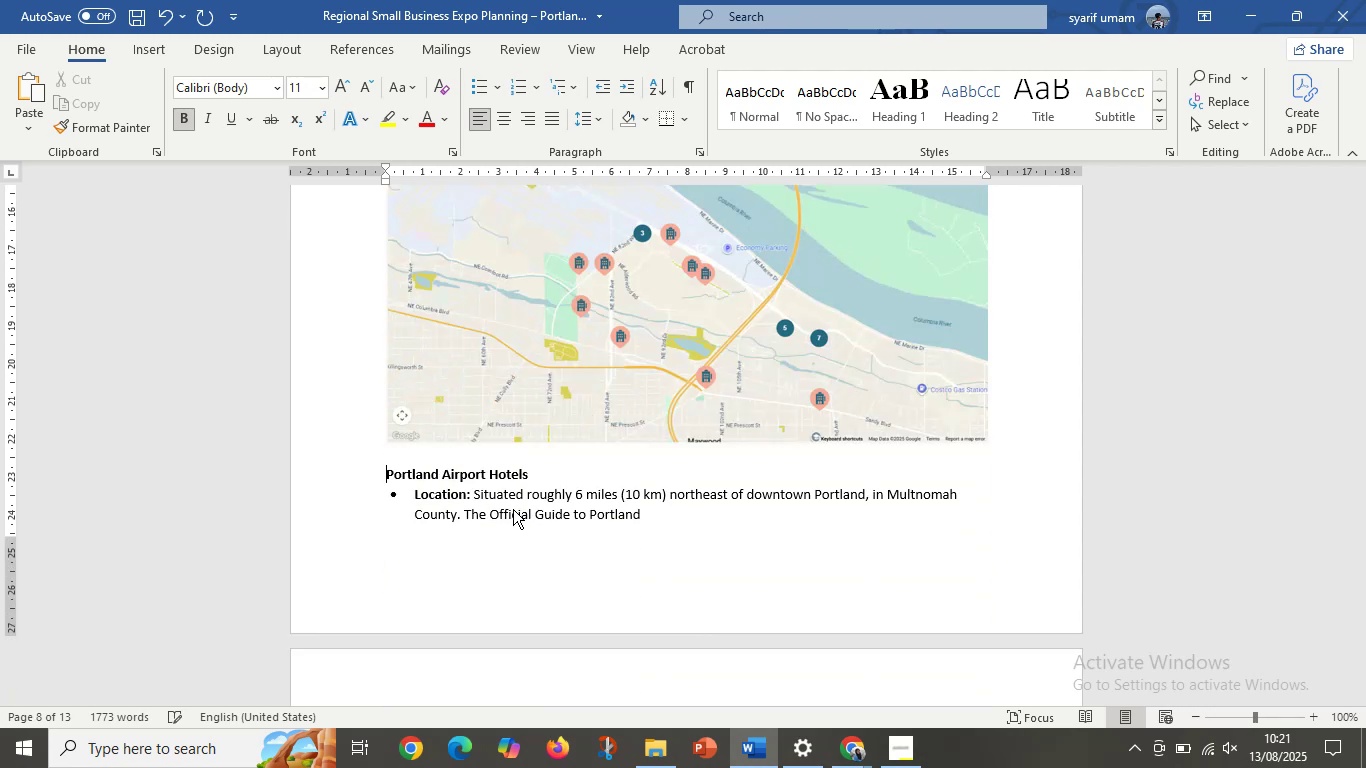 
scroll: coordinate [443, 512], scroll_direction: down, amount: 14.0
 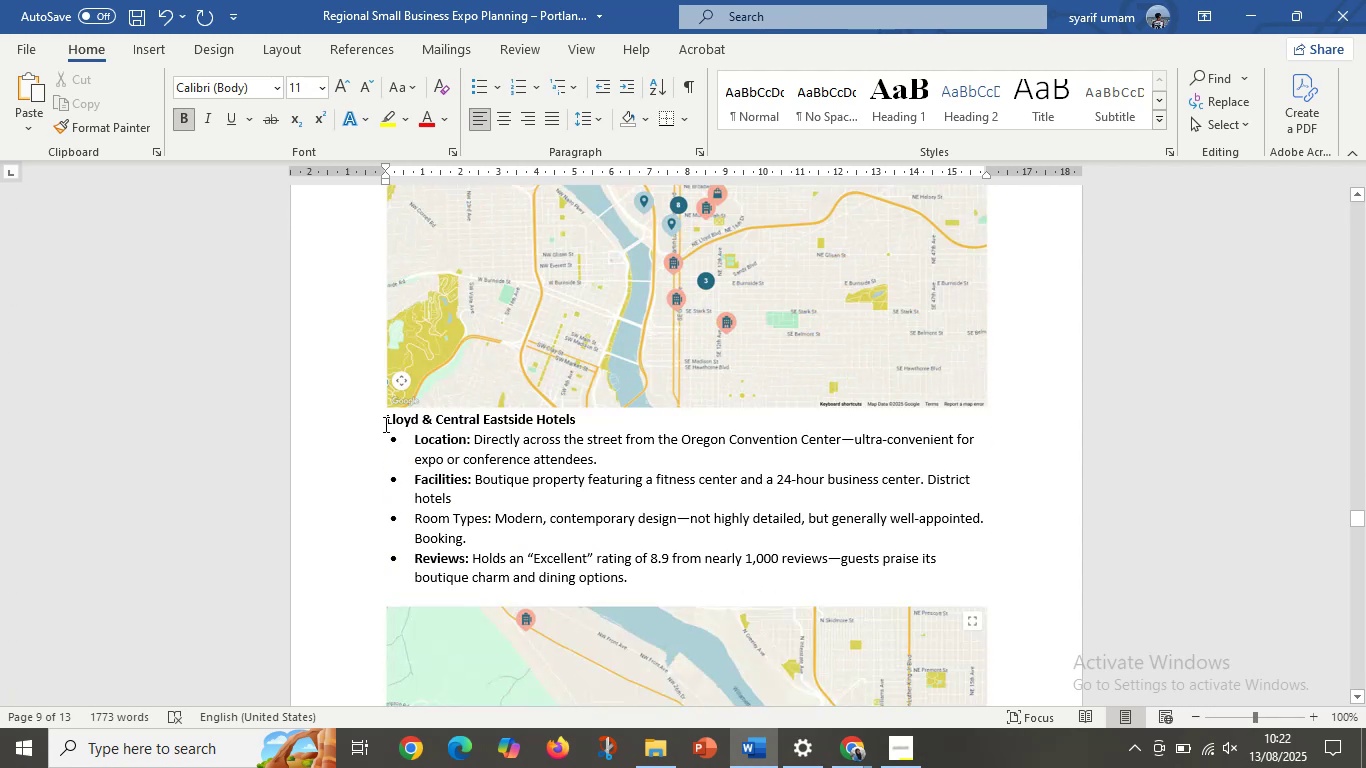 
left_click([384, 417])
 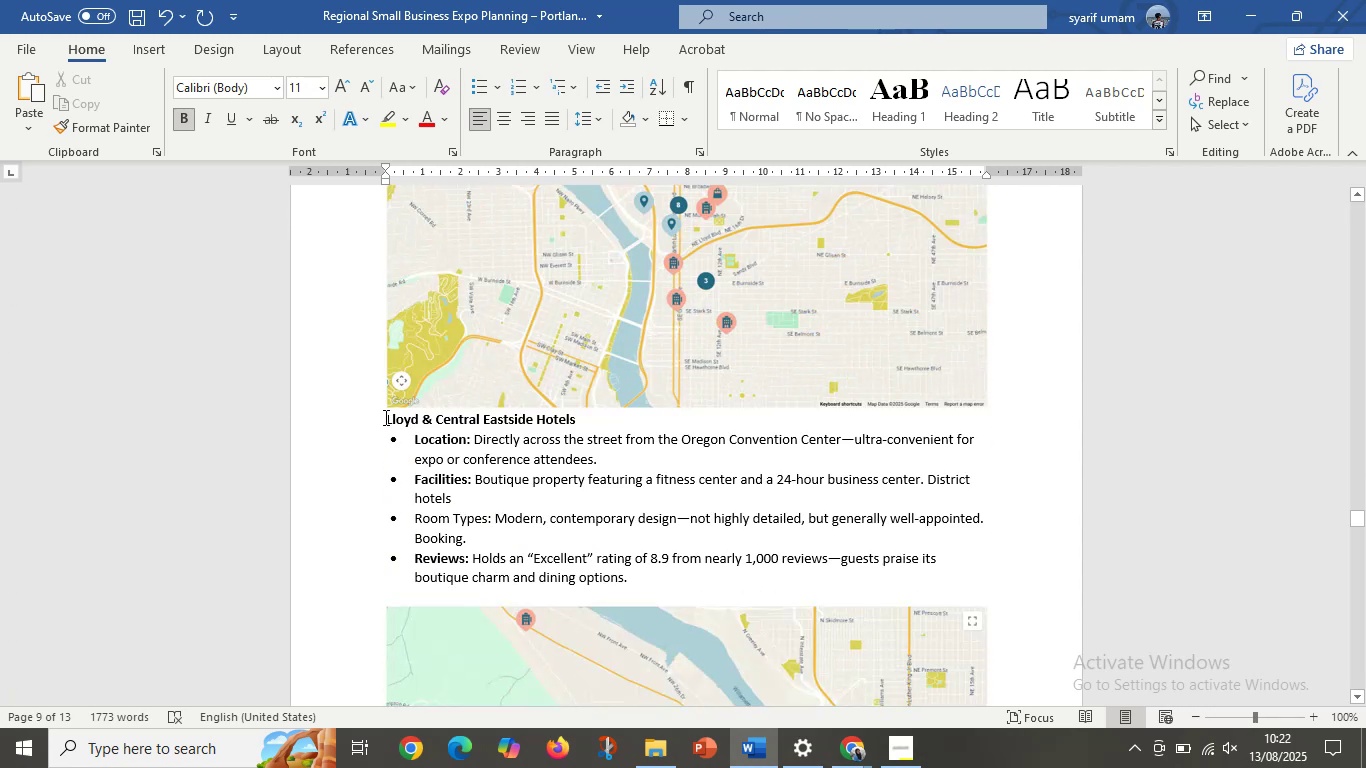 
key(Enter)
 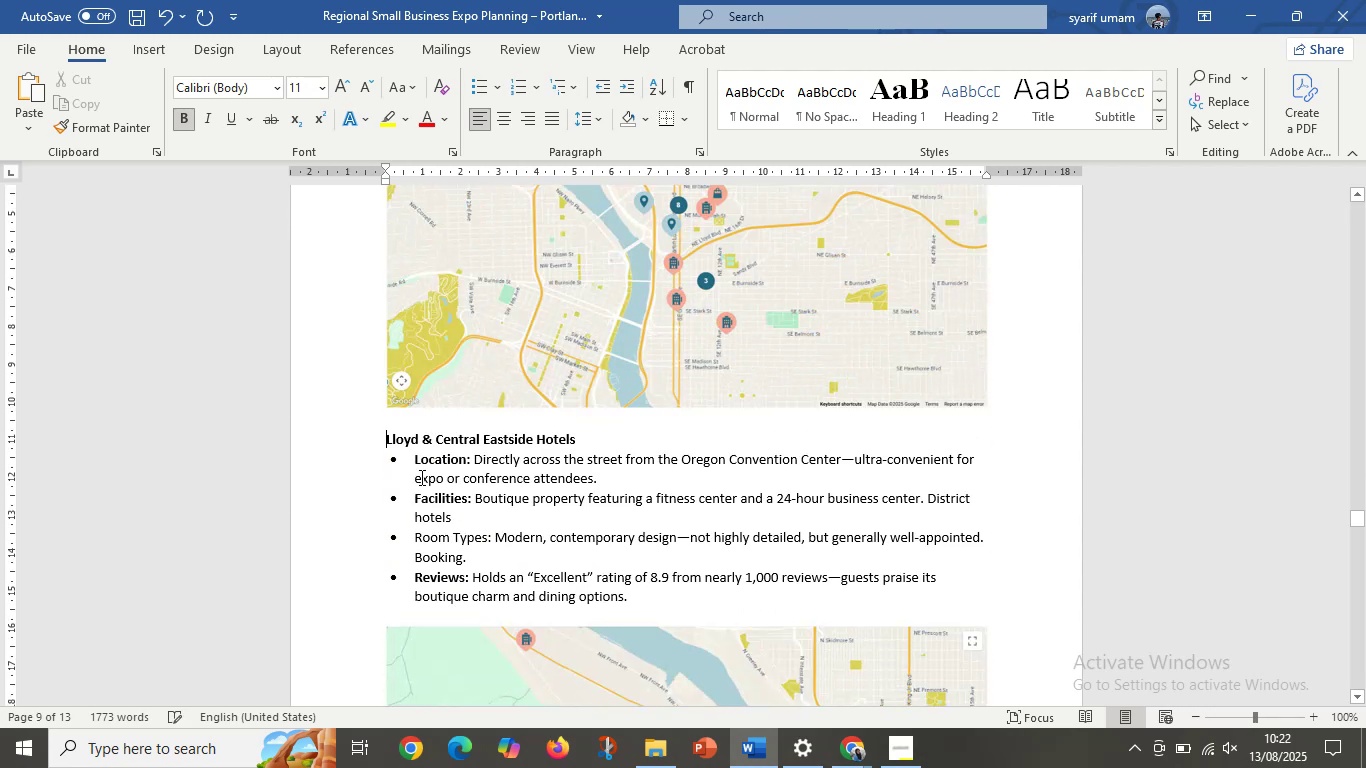 
scroll: coordinate [405, 510], scroll_direction: down, amount: 10.0
 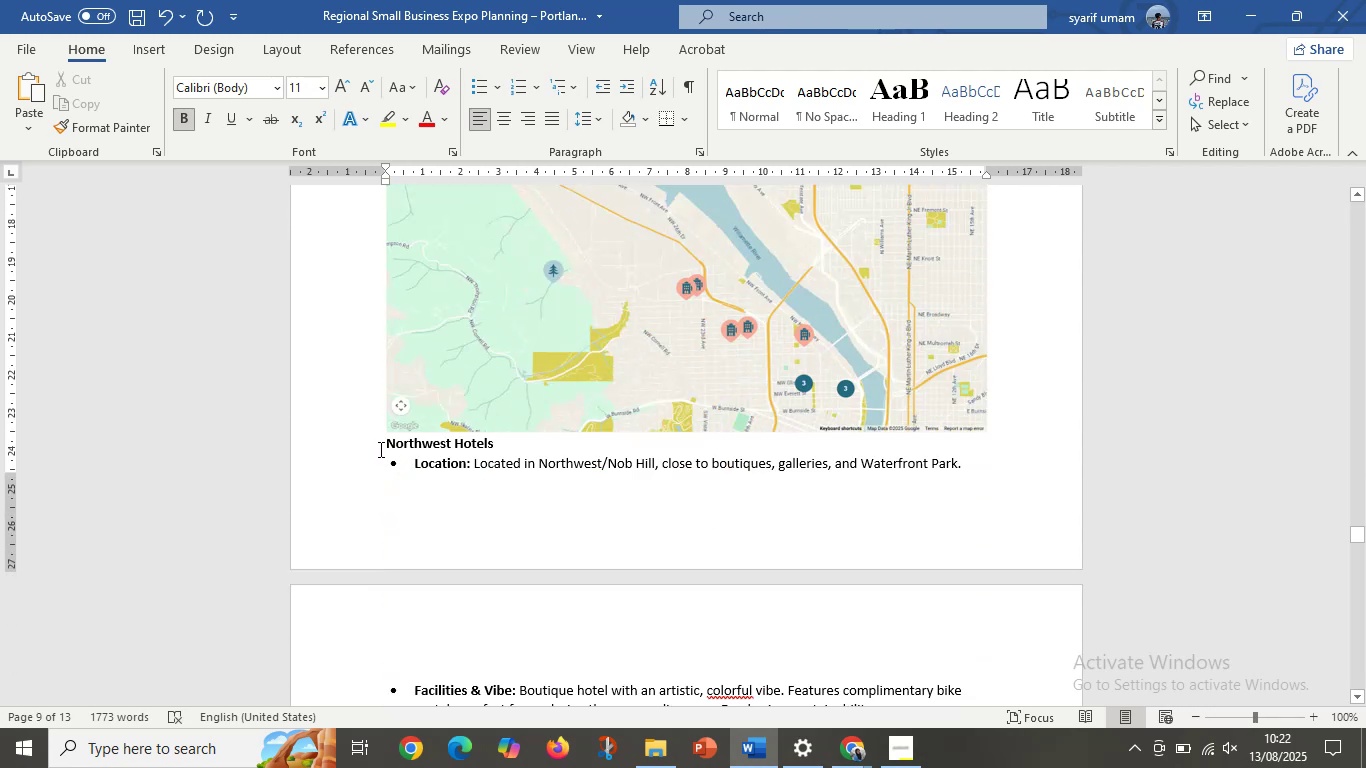 
left_click([382, 445])
 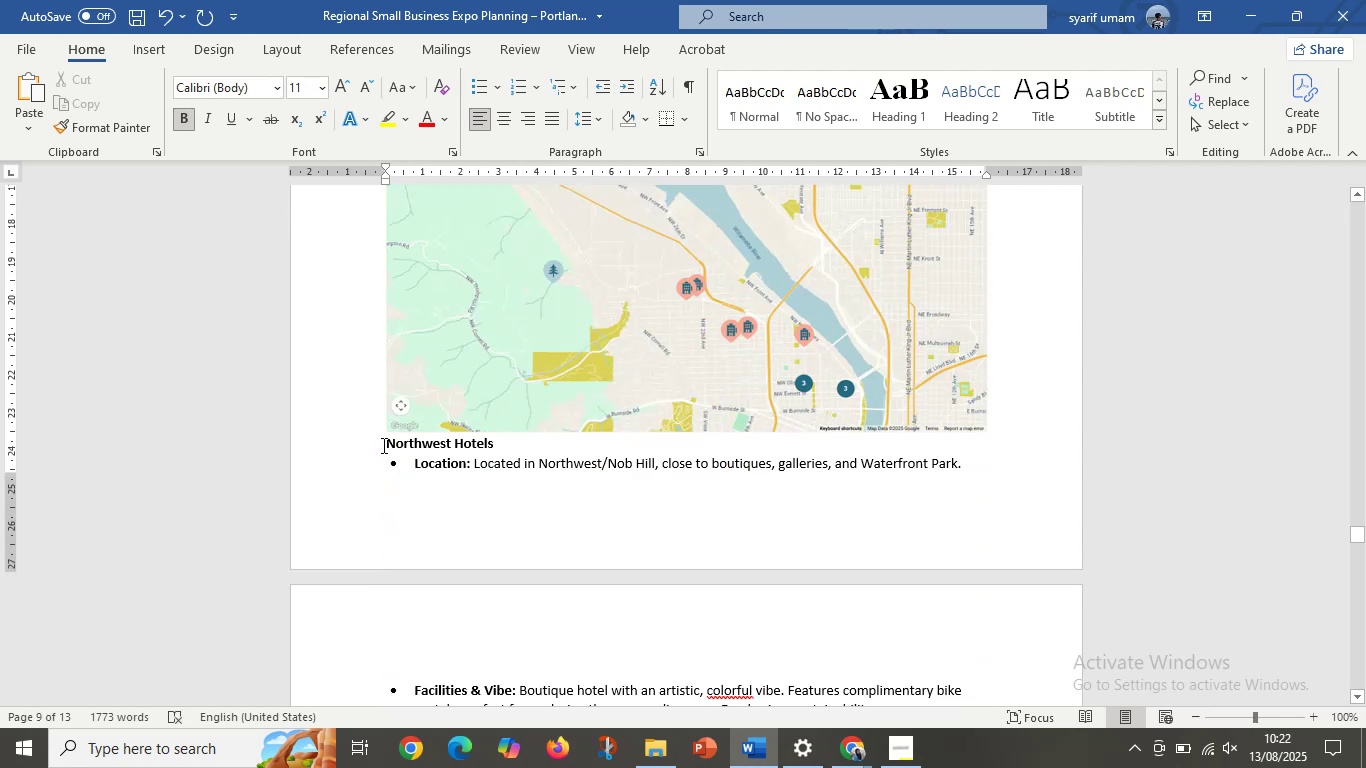 
key(Enter)
 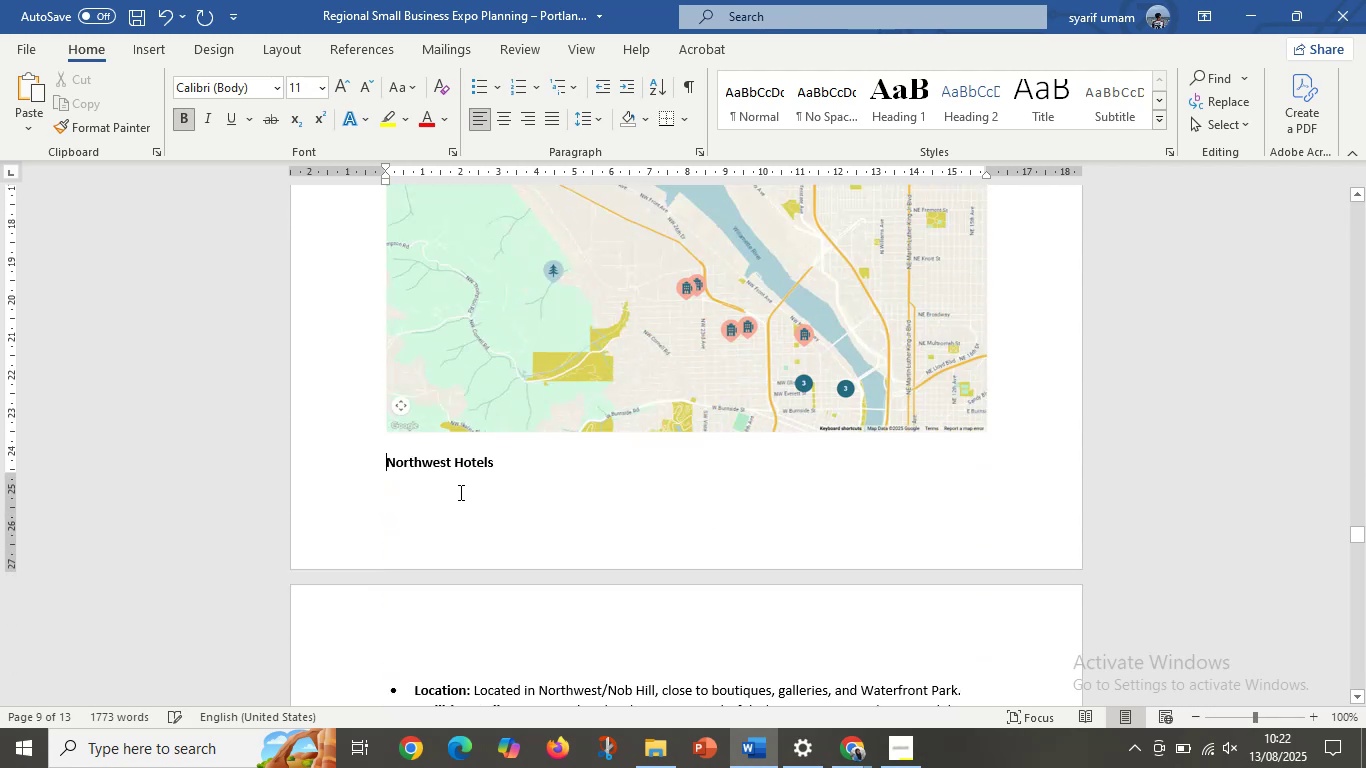 
key(Enter)
 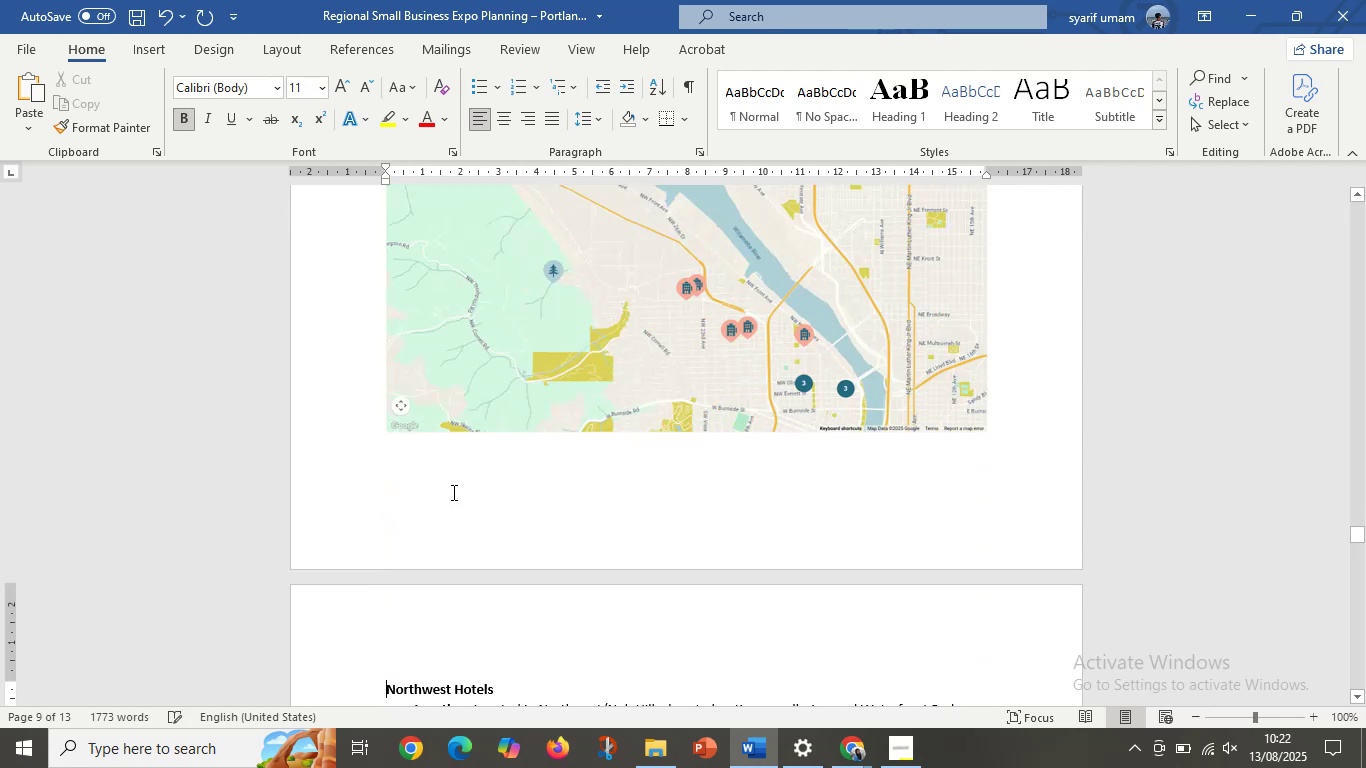 
scroll: coordinate [440, 499], scroll_direction: down, amount: 9.0
 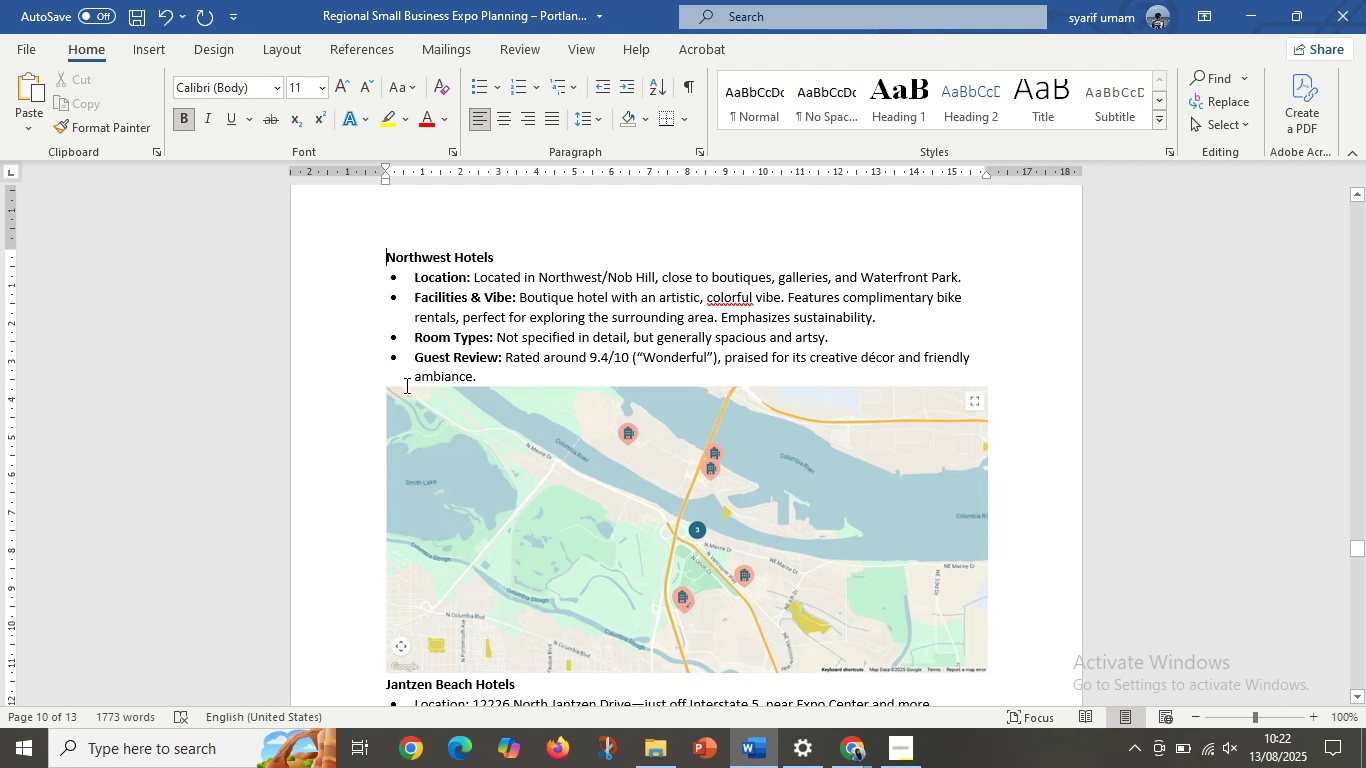 
left_click([485, 379])
 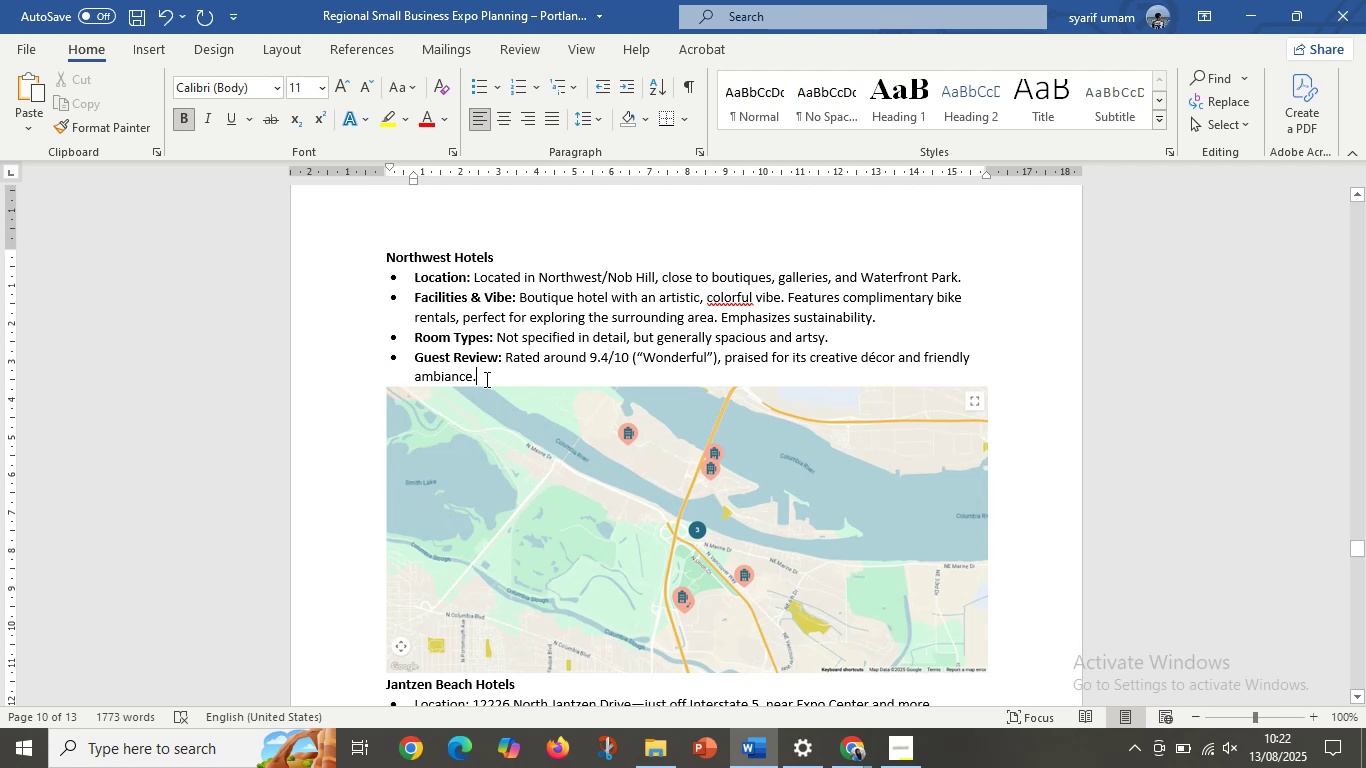 
key(Enter)
 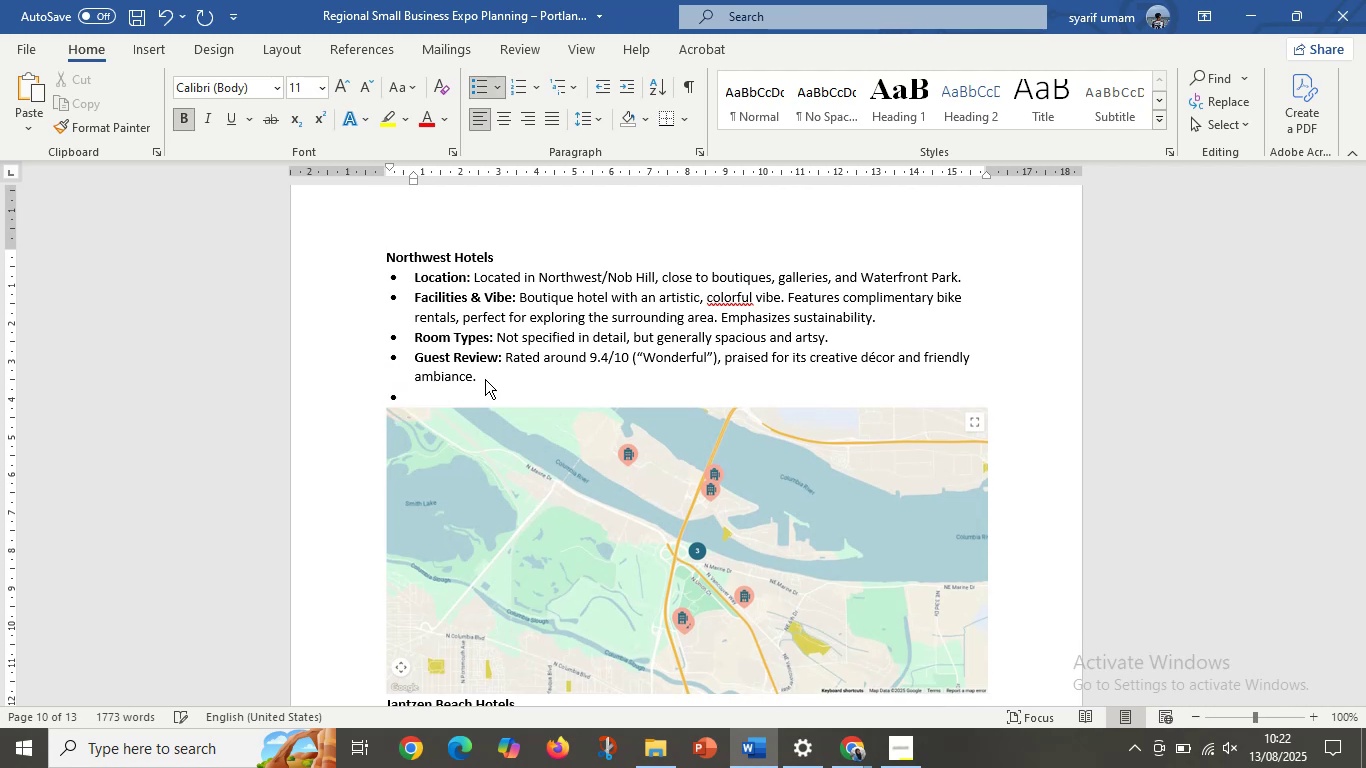 
key(Enter)
 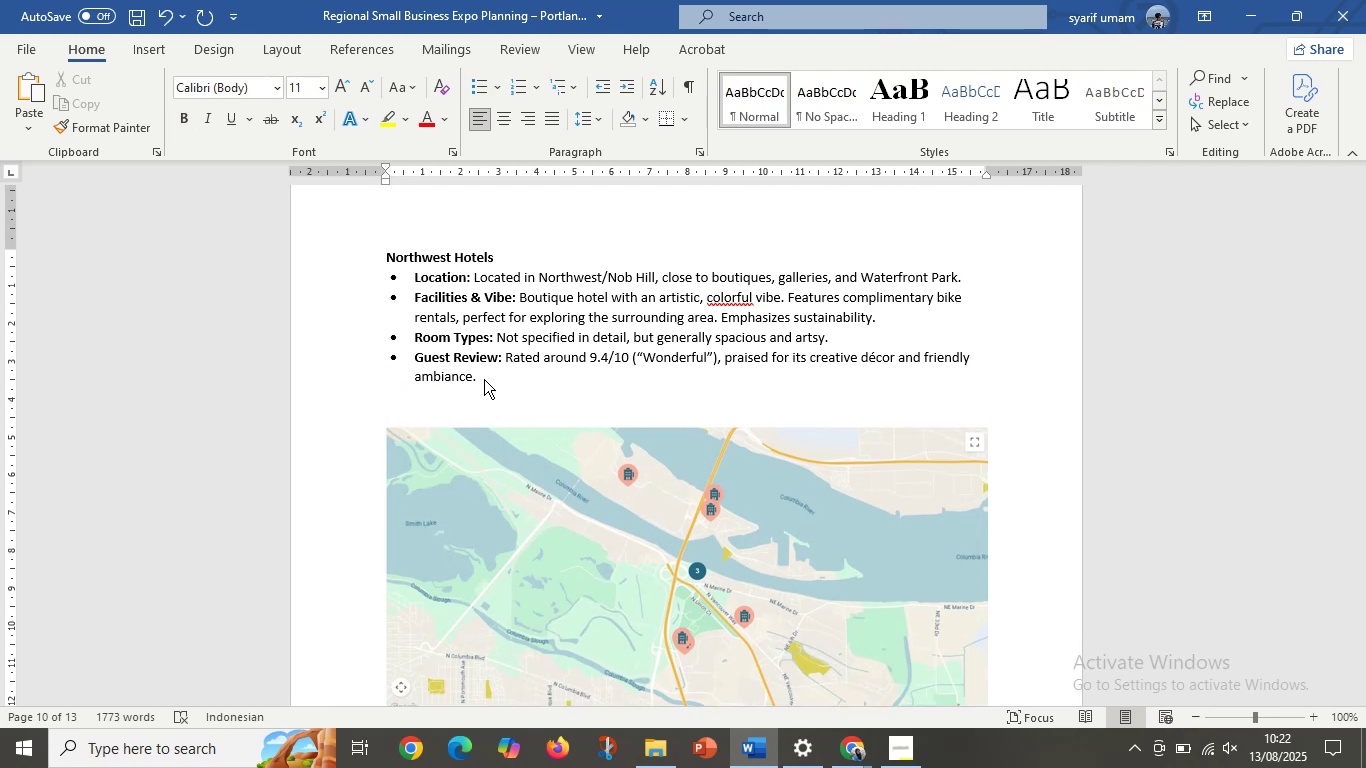 
scroll: coordinate [428, 430], scroll_direction: down, amount: 5.0
 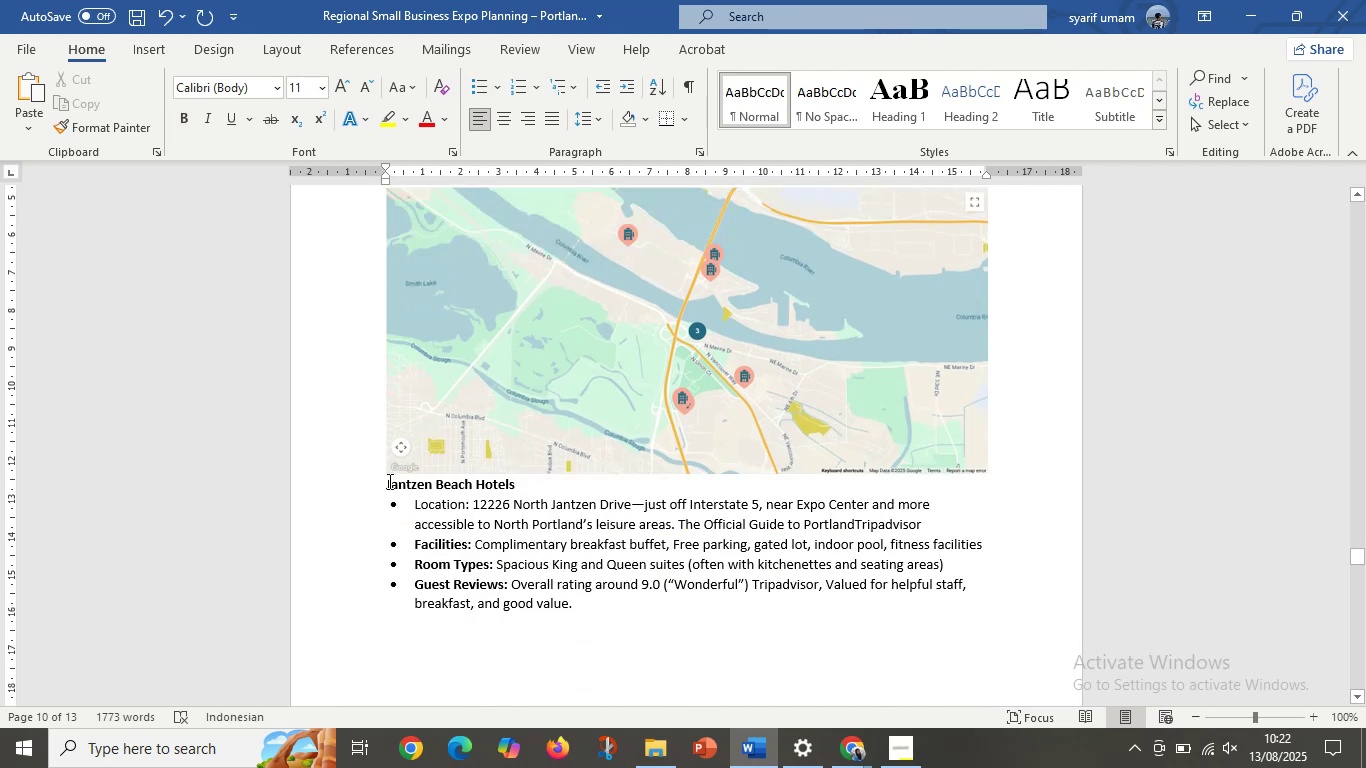 
left_click([386, 483])
 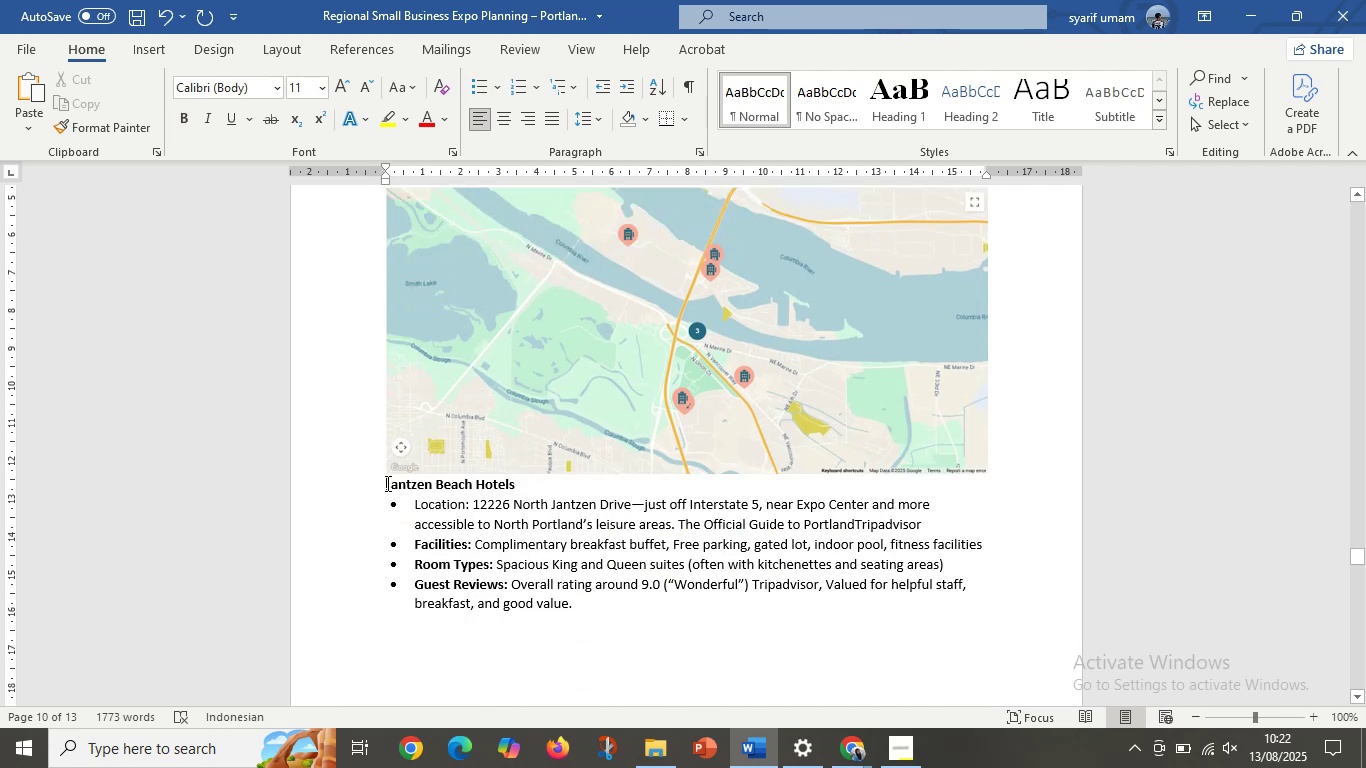 
key(Enter)
 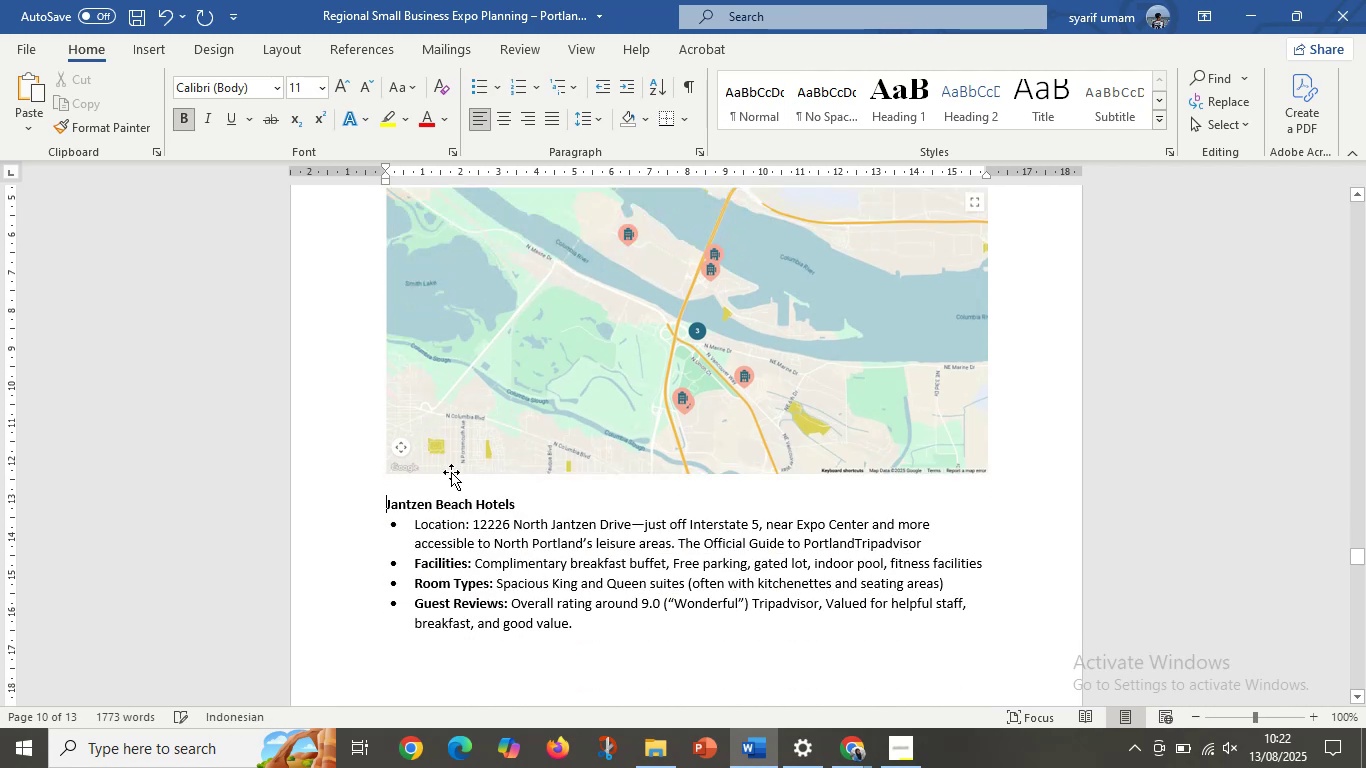 
key(Enter)
 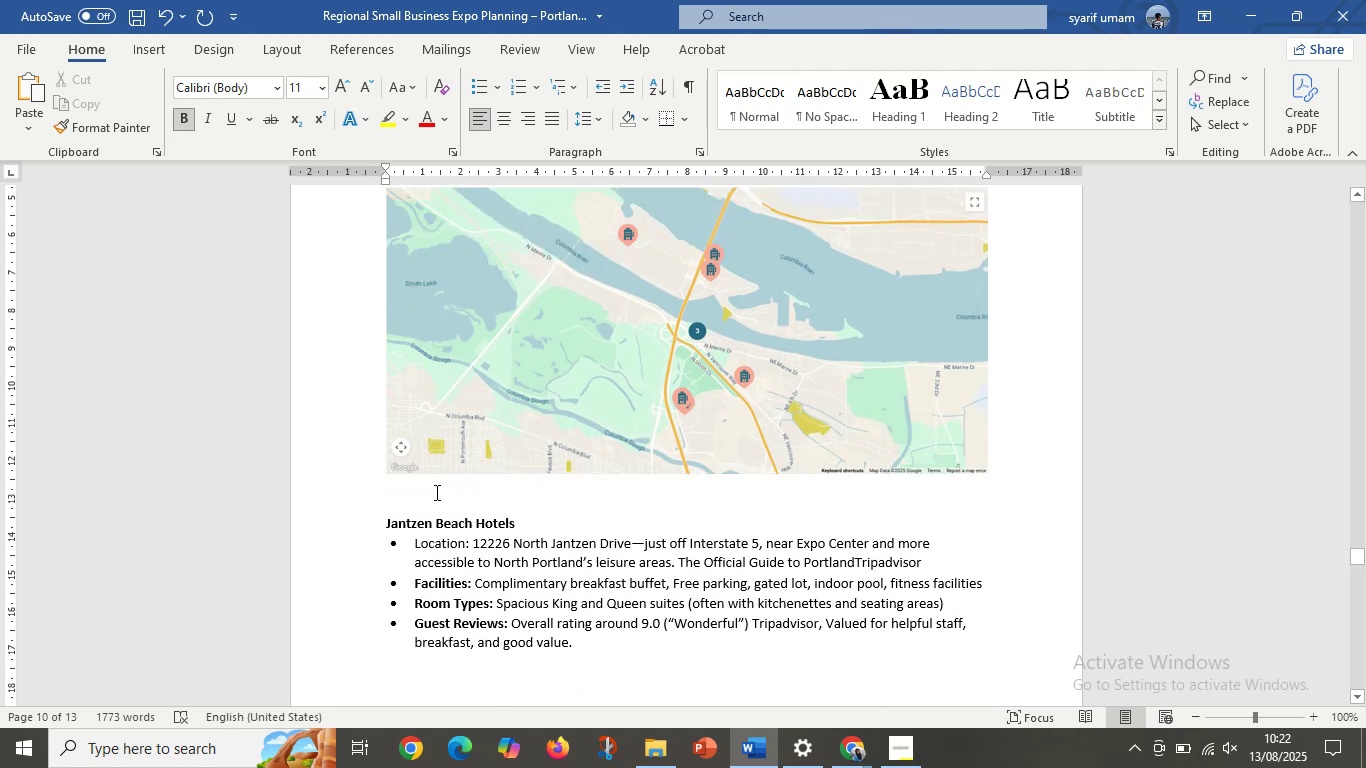 
left_click([426, 494])
 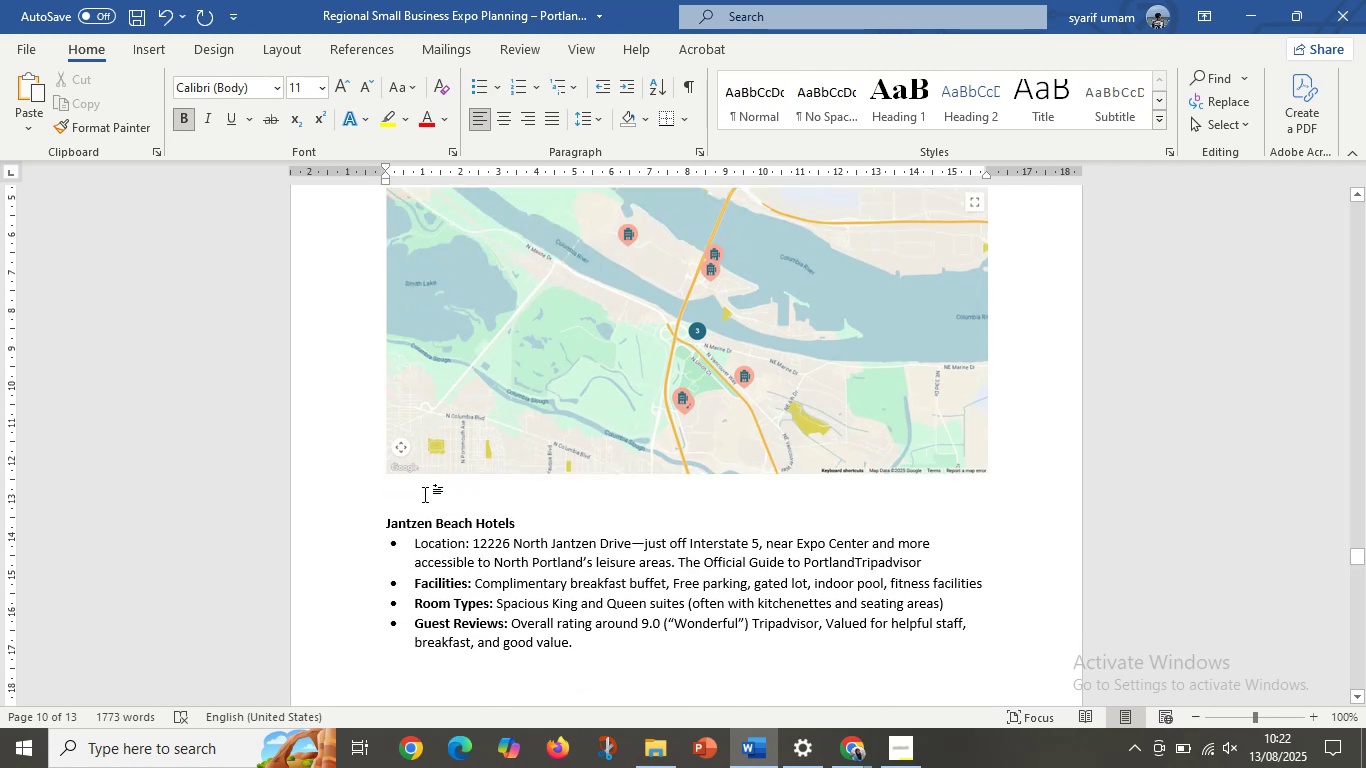 
key(Backspace)
 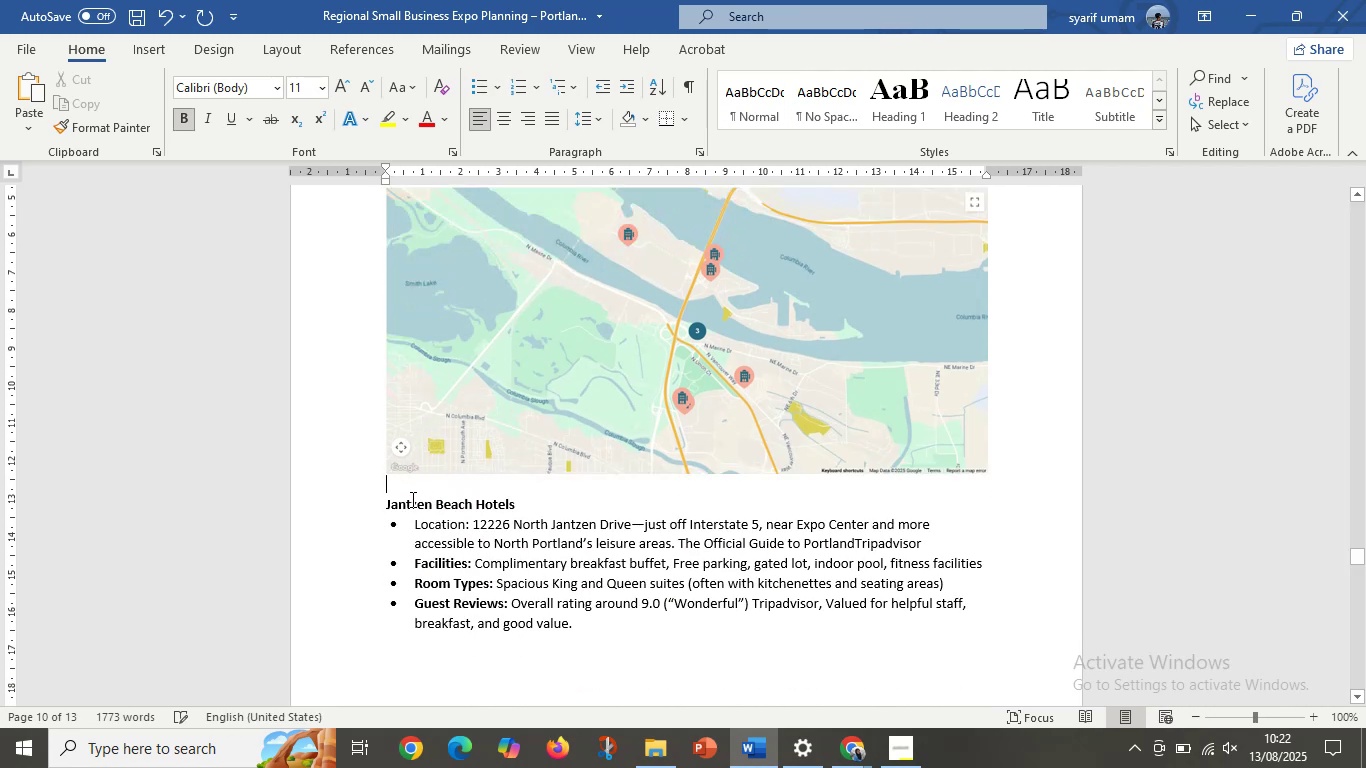 
scroll: coordinate [396, 522], scroll_direction: down, amount: 21.0
 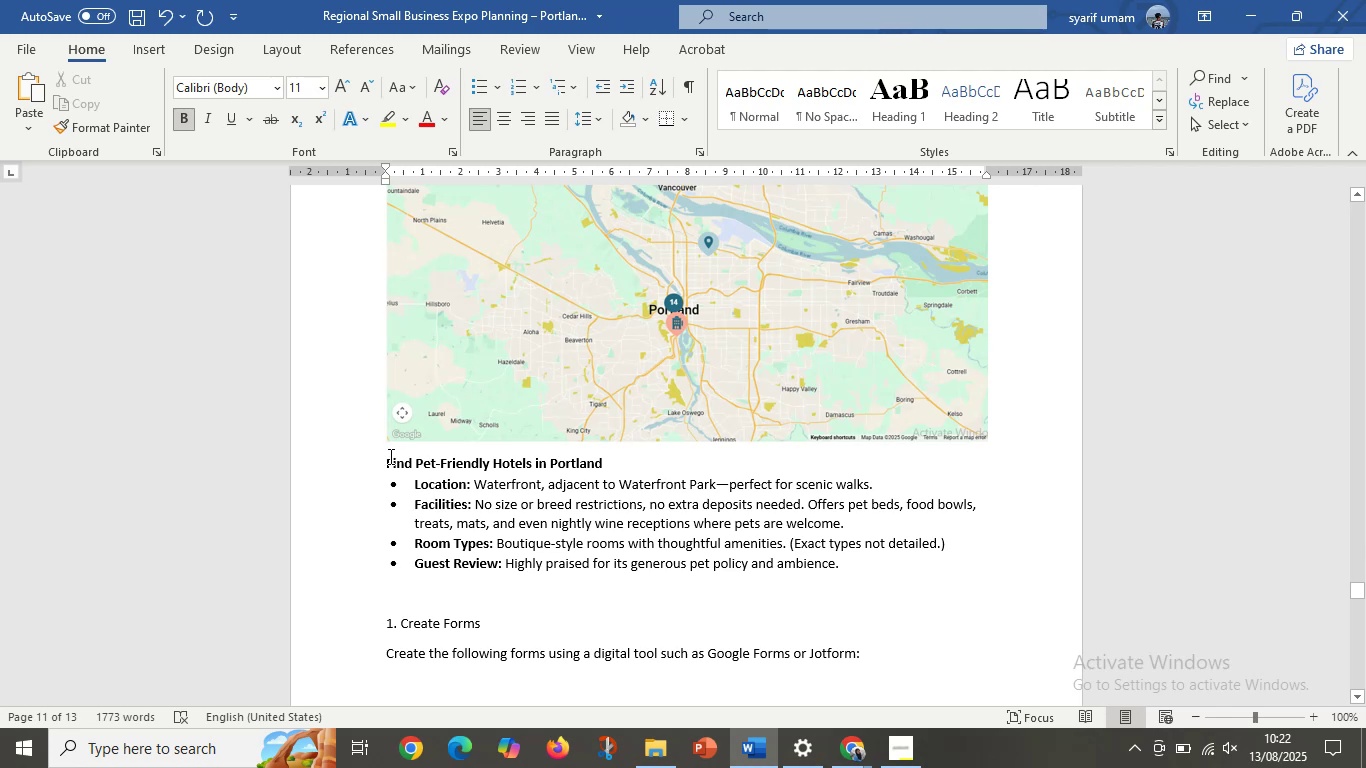 
left_click([384, 462])
 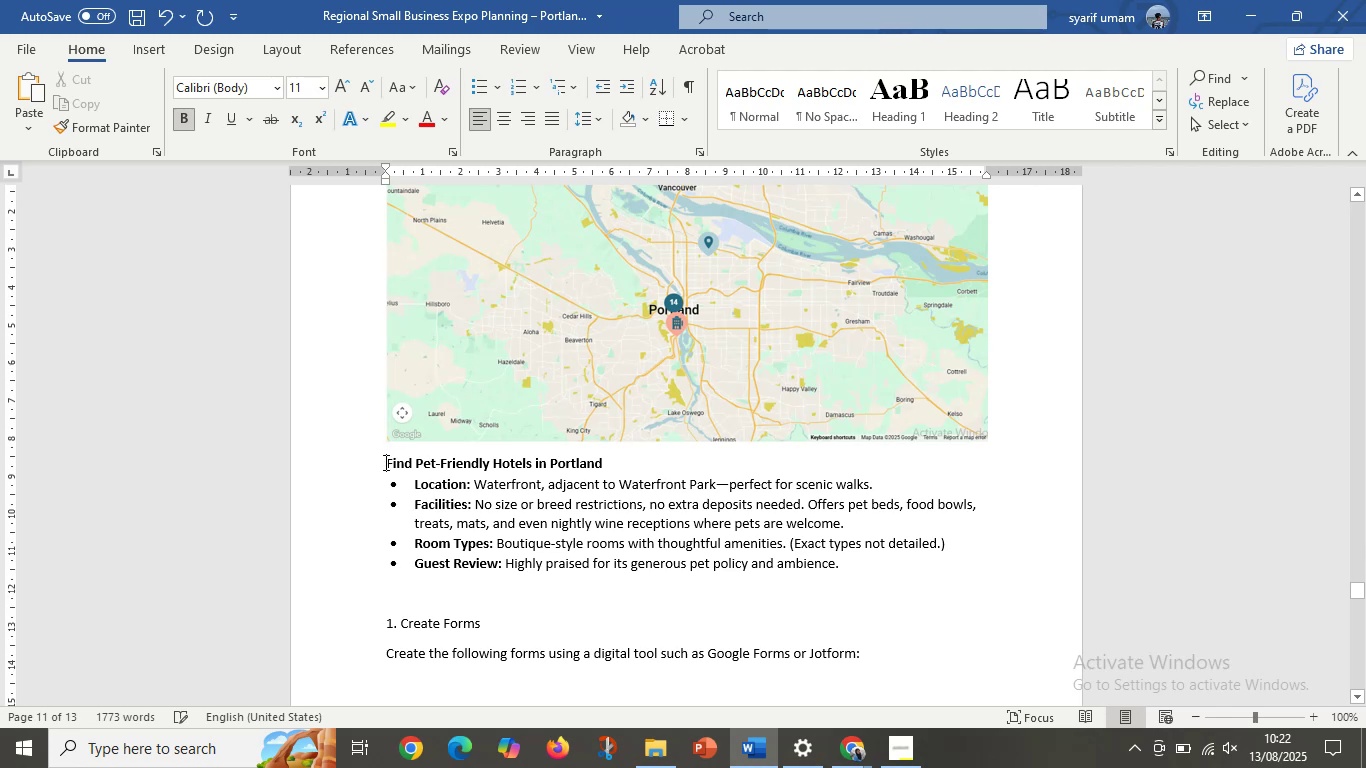 
key(Enter)
 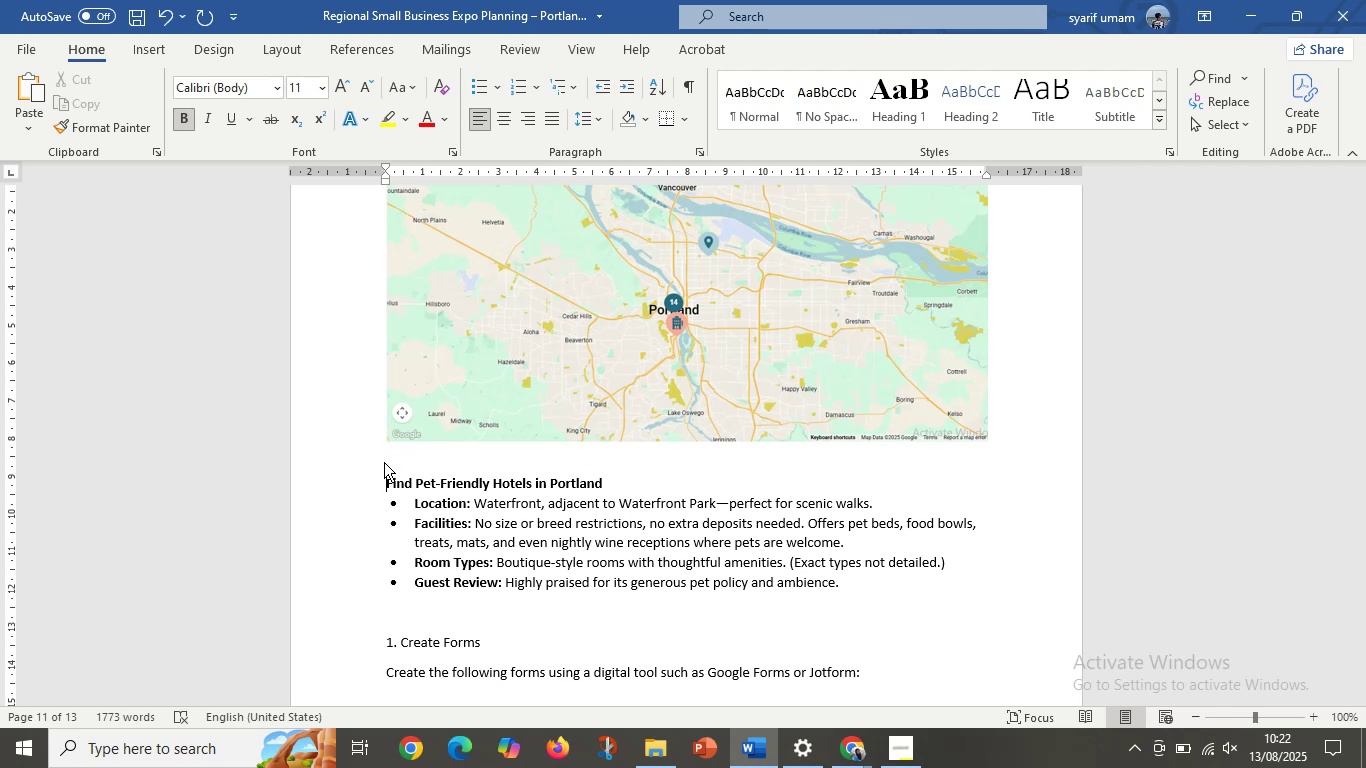 
scroll: coordinate [405, 509], scroll_direction: down, amount: 5.0
 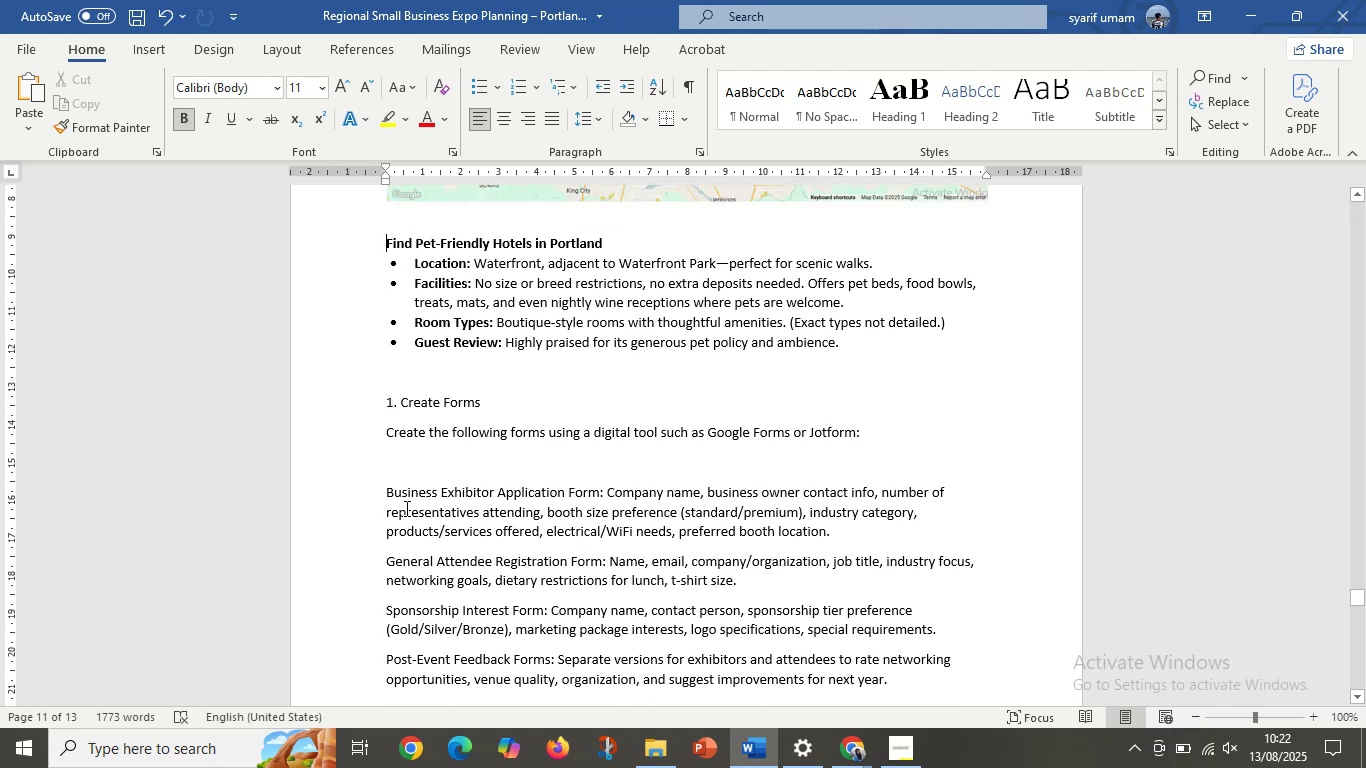 
scroll: coordinate [570, 474], scroll_direction: up, amount: 10.0
 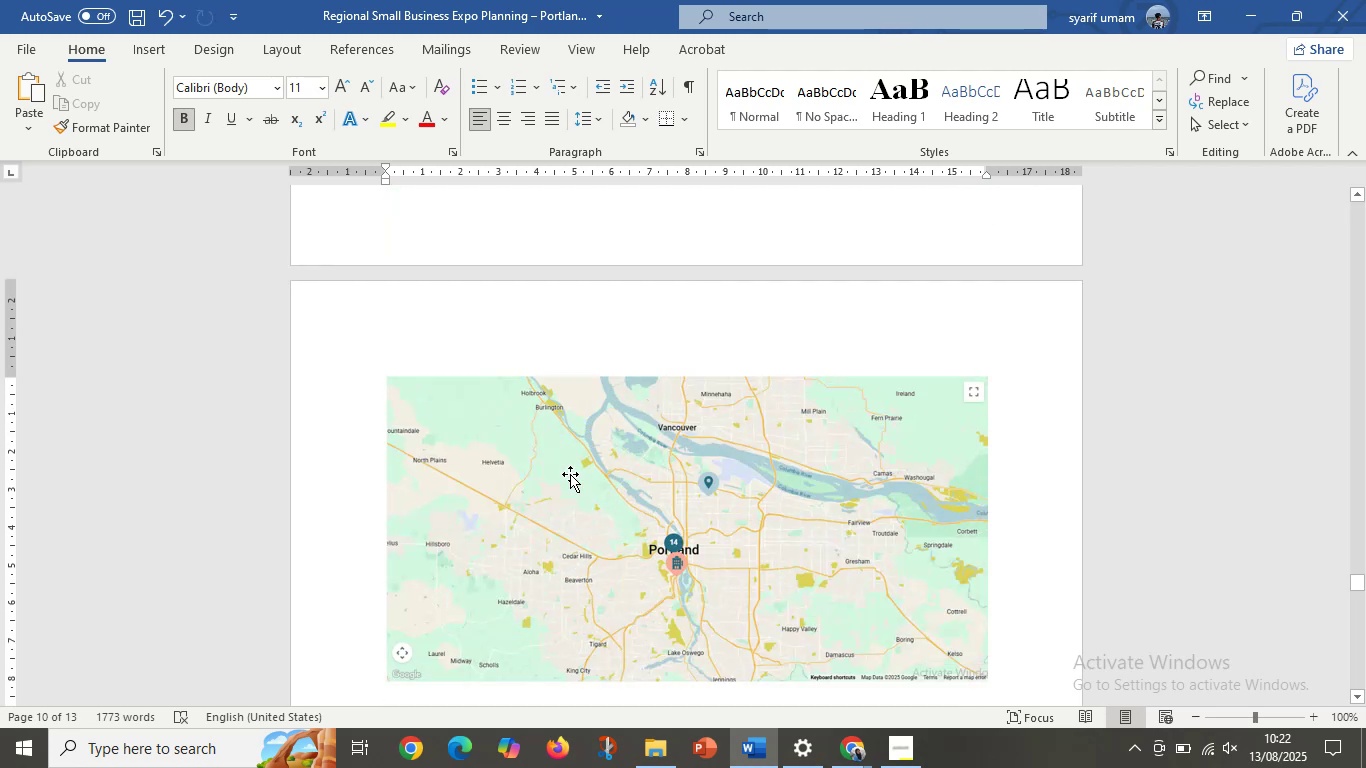 
scroll: coordinate [573, 476], scroll_direction: down, amount: 3.0
 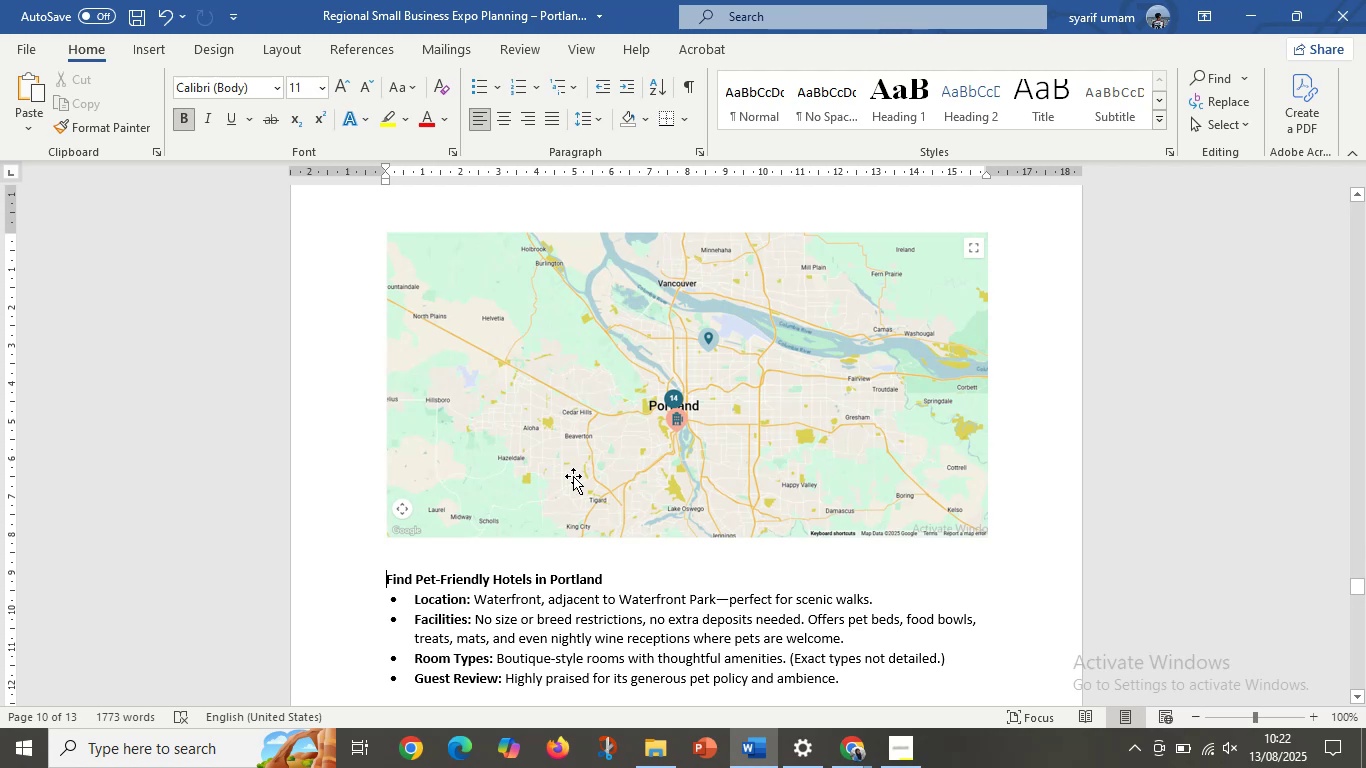 
scroll: coordinate [572, 468], scroll_direction: up, amount: 45.0
 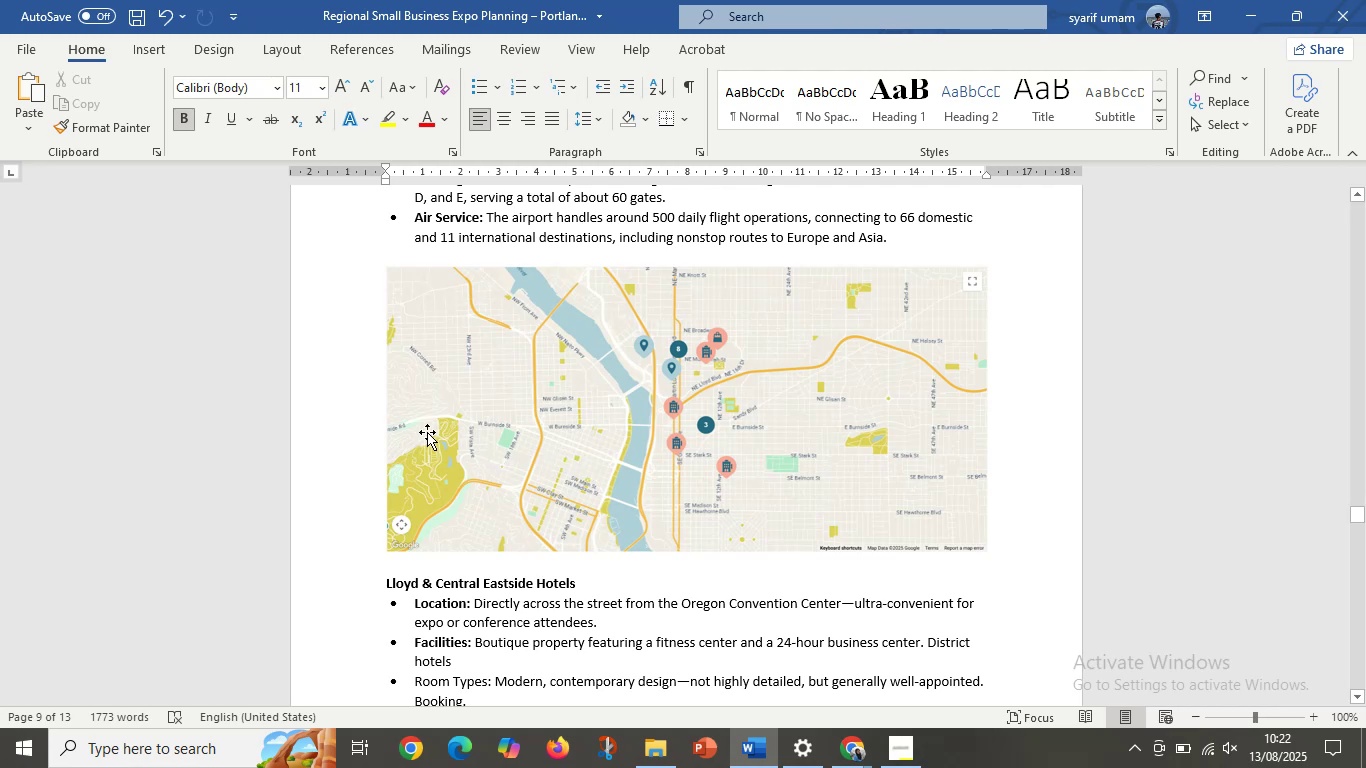 
wait(17.71)
 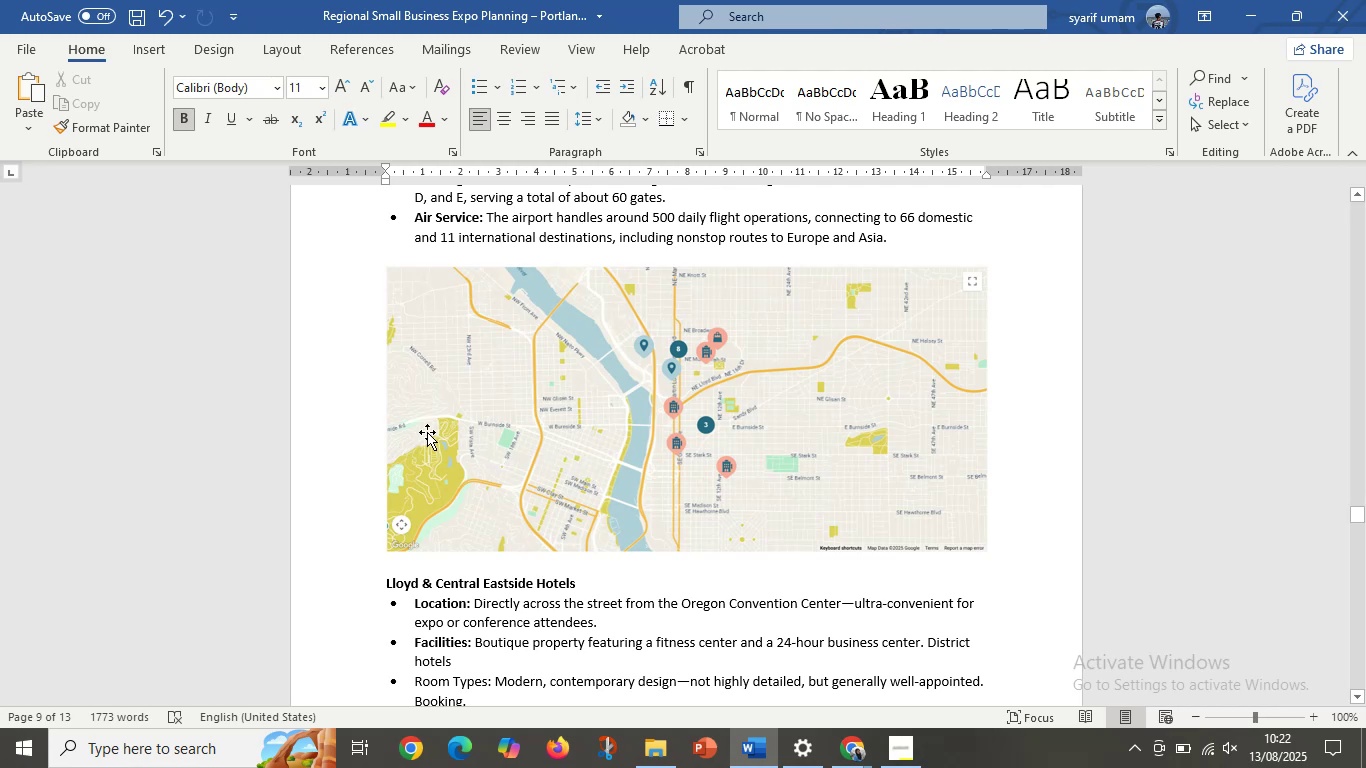 
scroll: coordinate [534, 610], scroll_direction: down, amount: 9.0
 